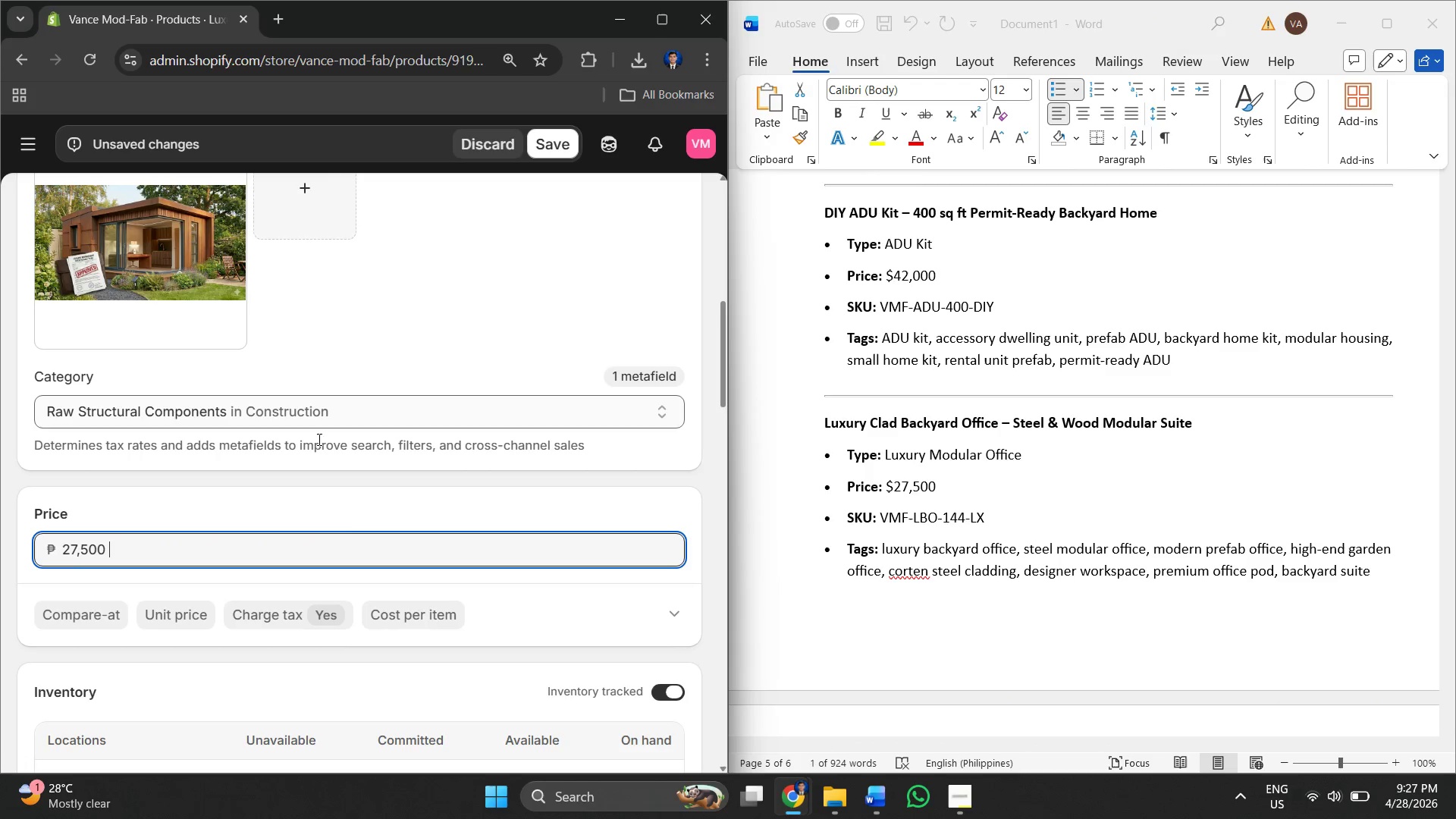 
scroll: coordinate [297, 548], scroll_direction: down, amount: 3.0
 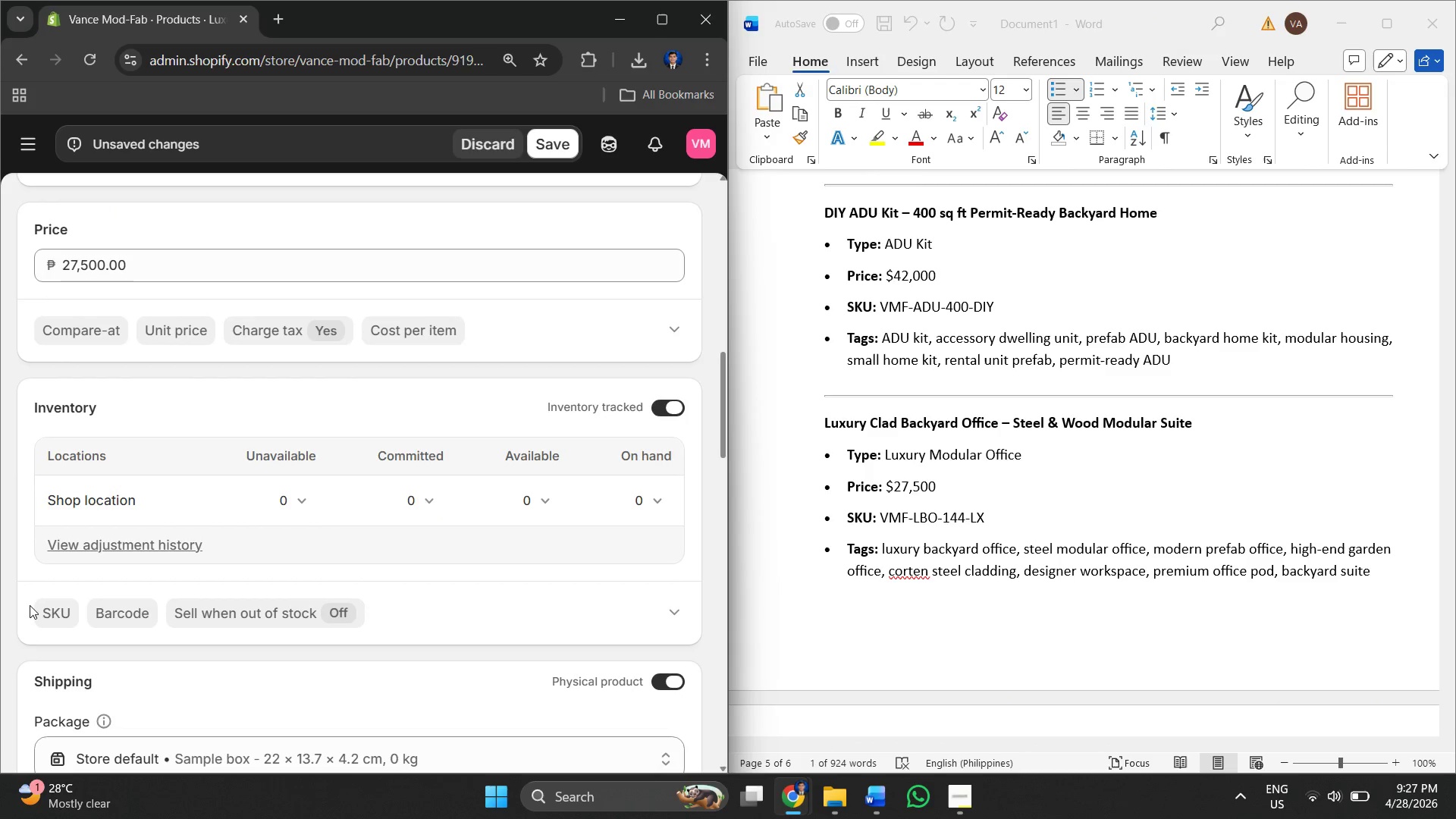 
double_click([55, 613])
 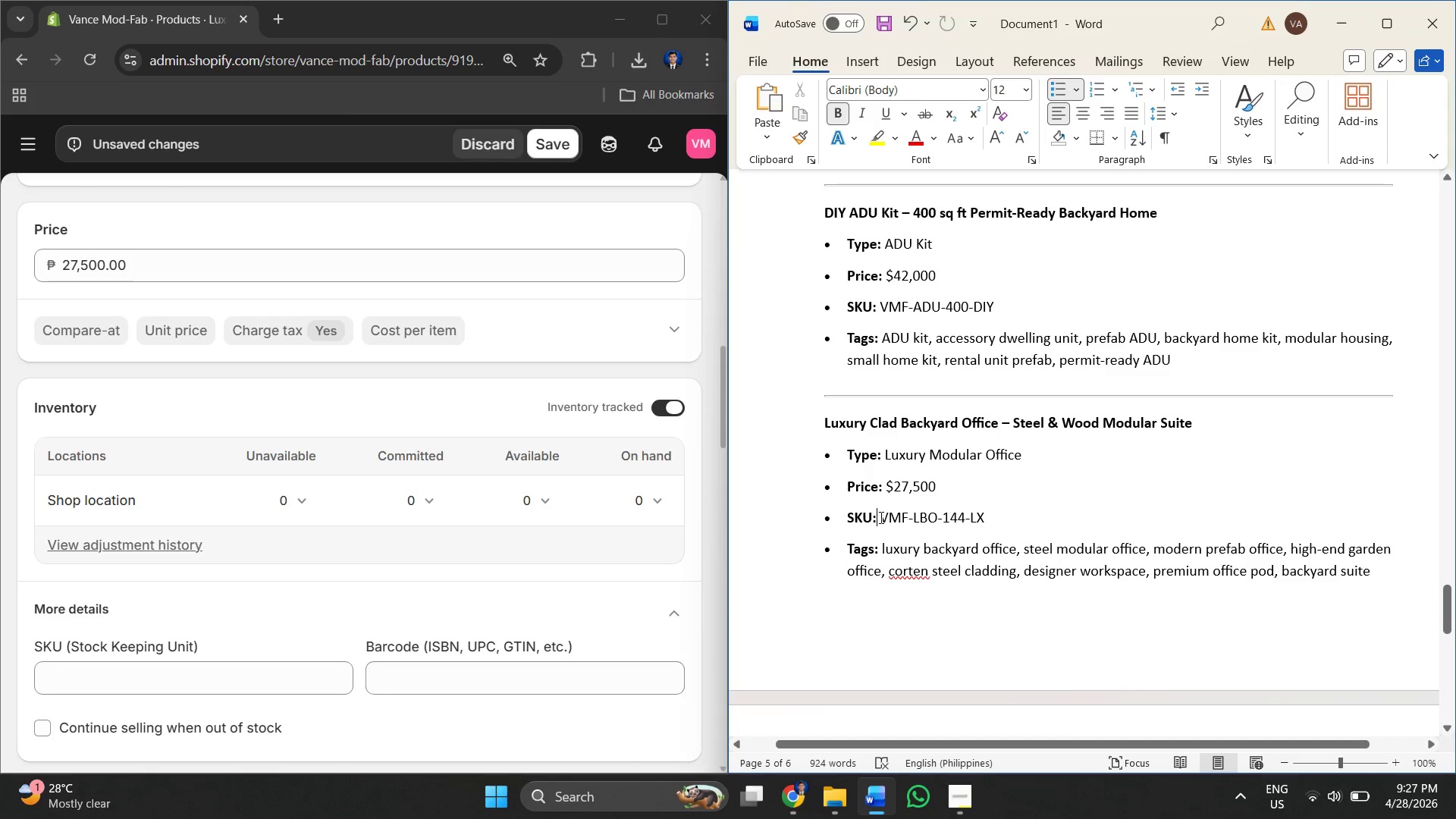 
left_click_drag(start_coordinate=[878, 516], to_coordinate=[987, 516])
 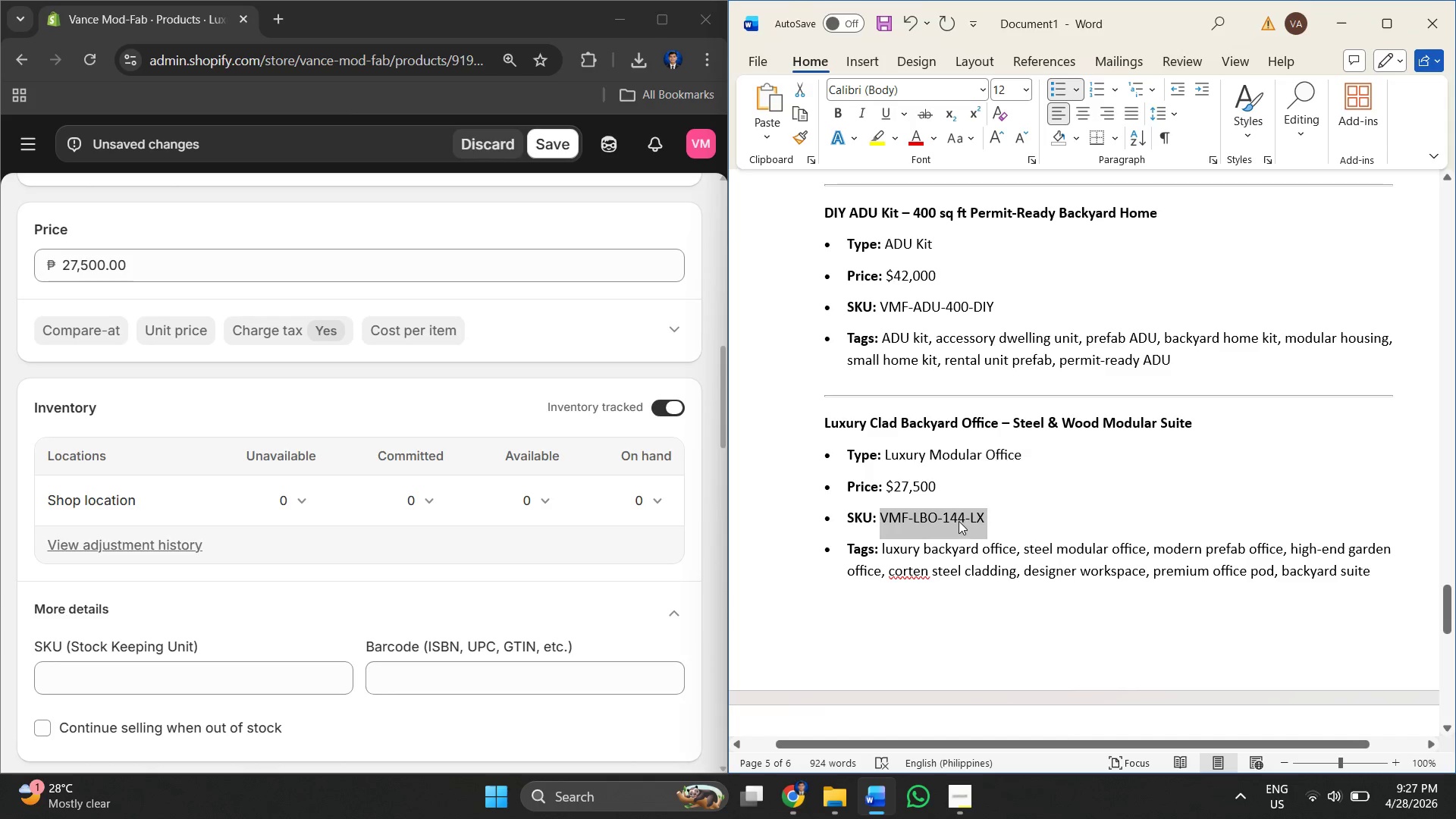 
right_click([959, 521])
 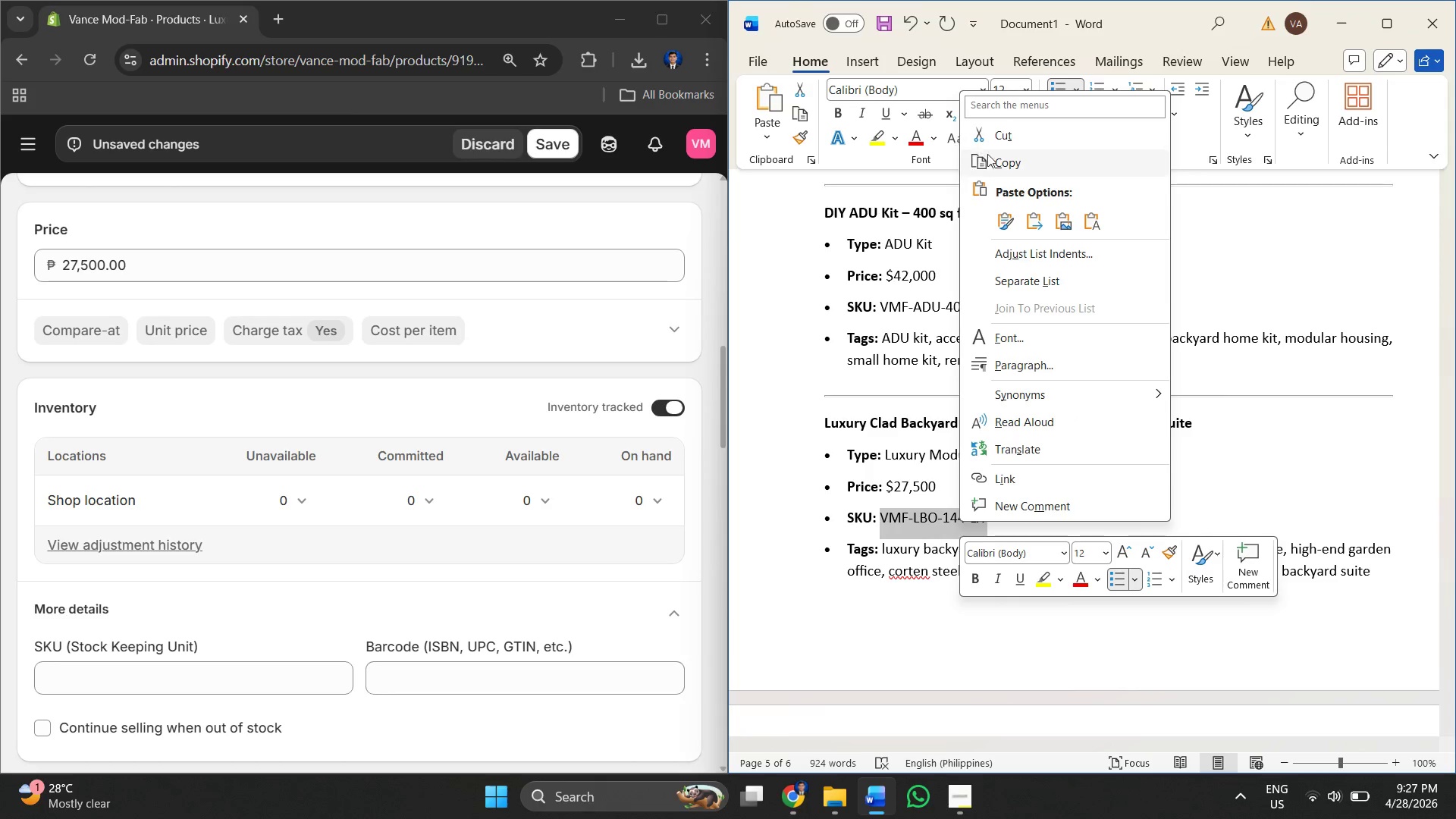 
left_click([1002, 162])
 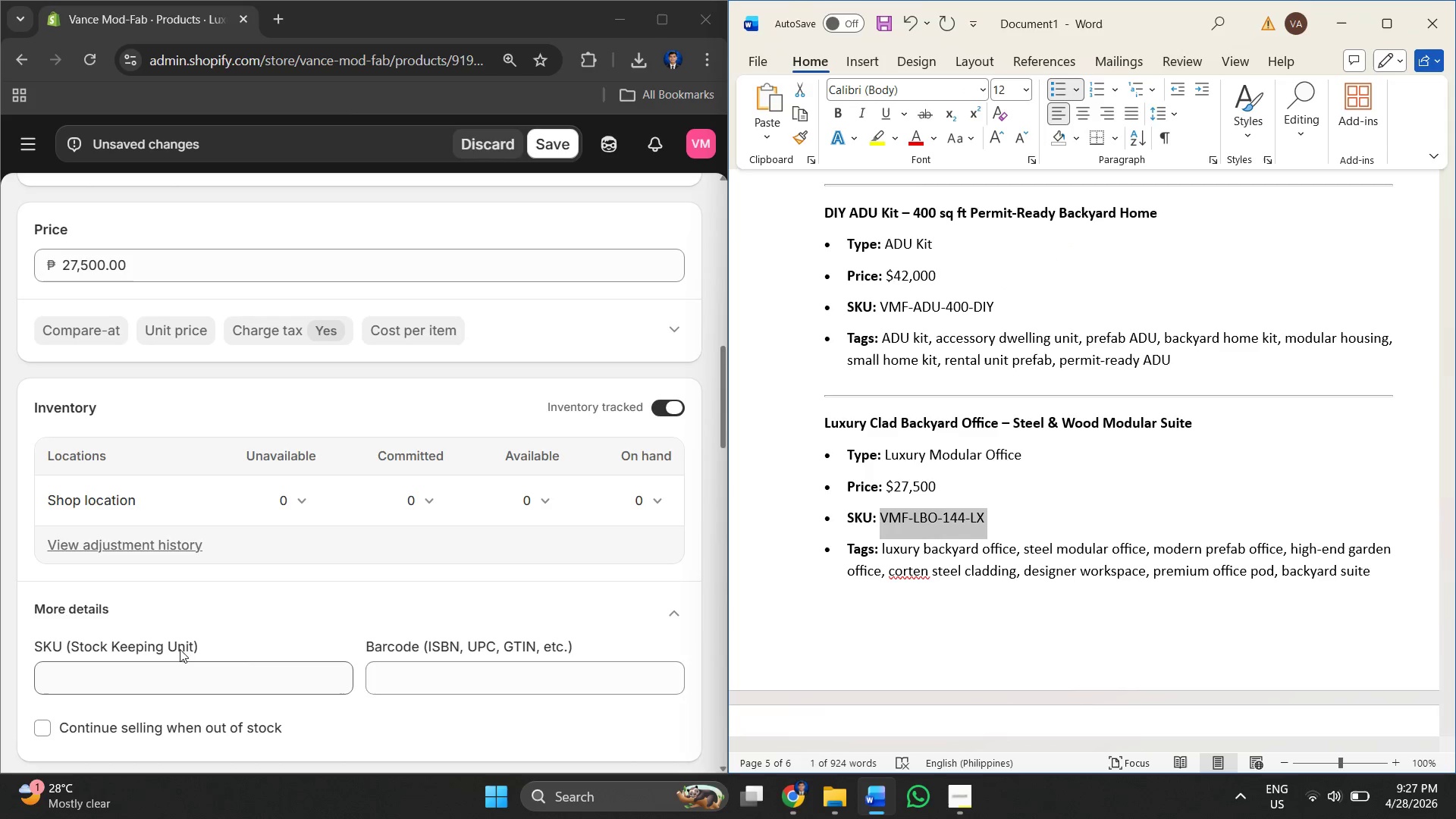 
left_click([173, 668])
 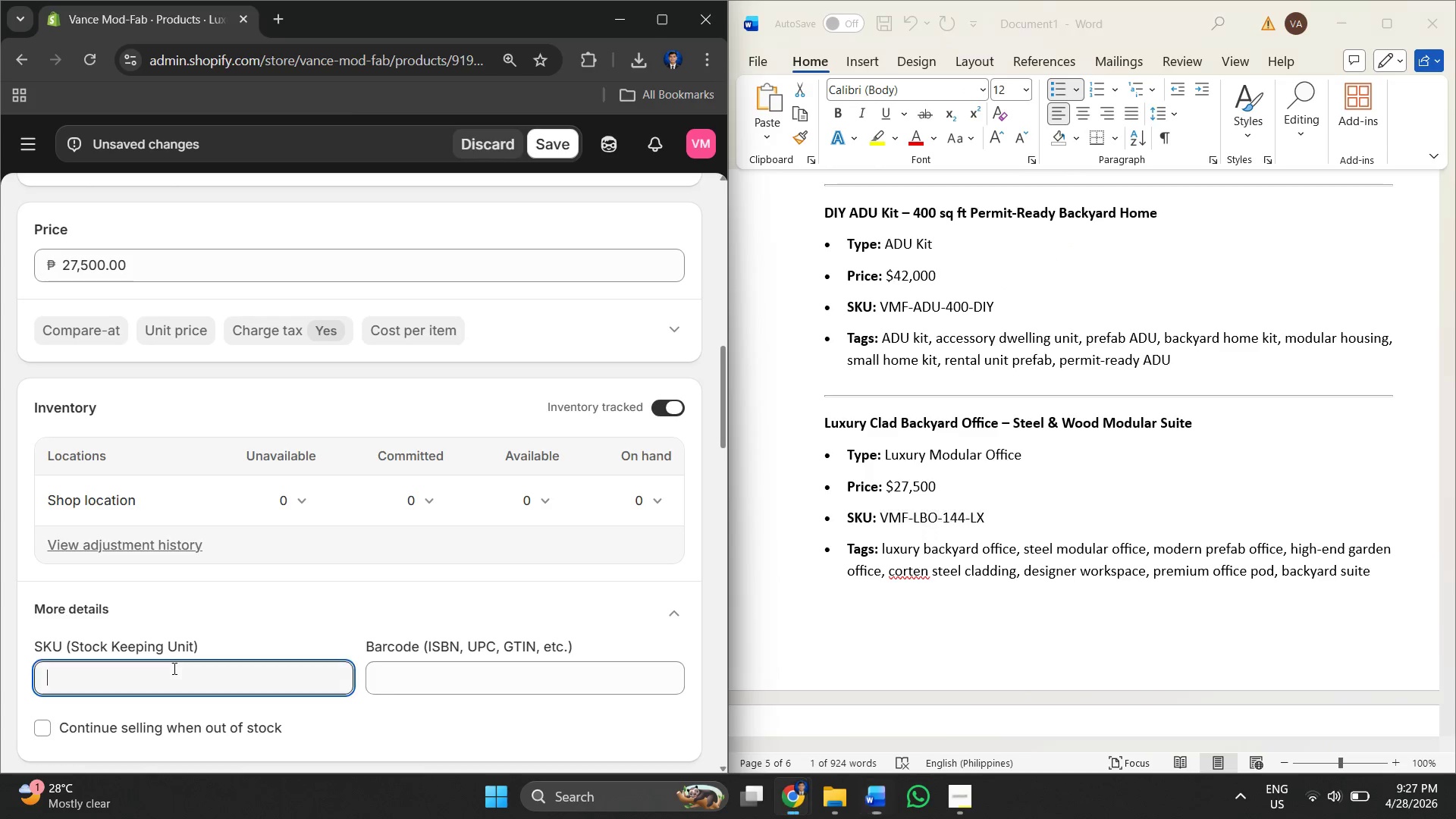 
right_click([173, 668])
 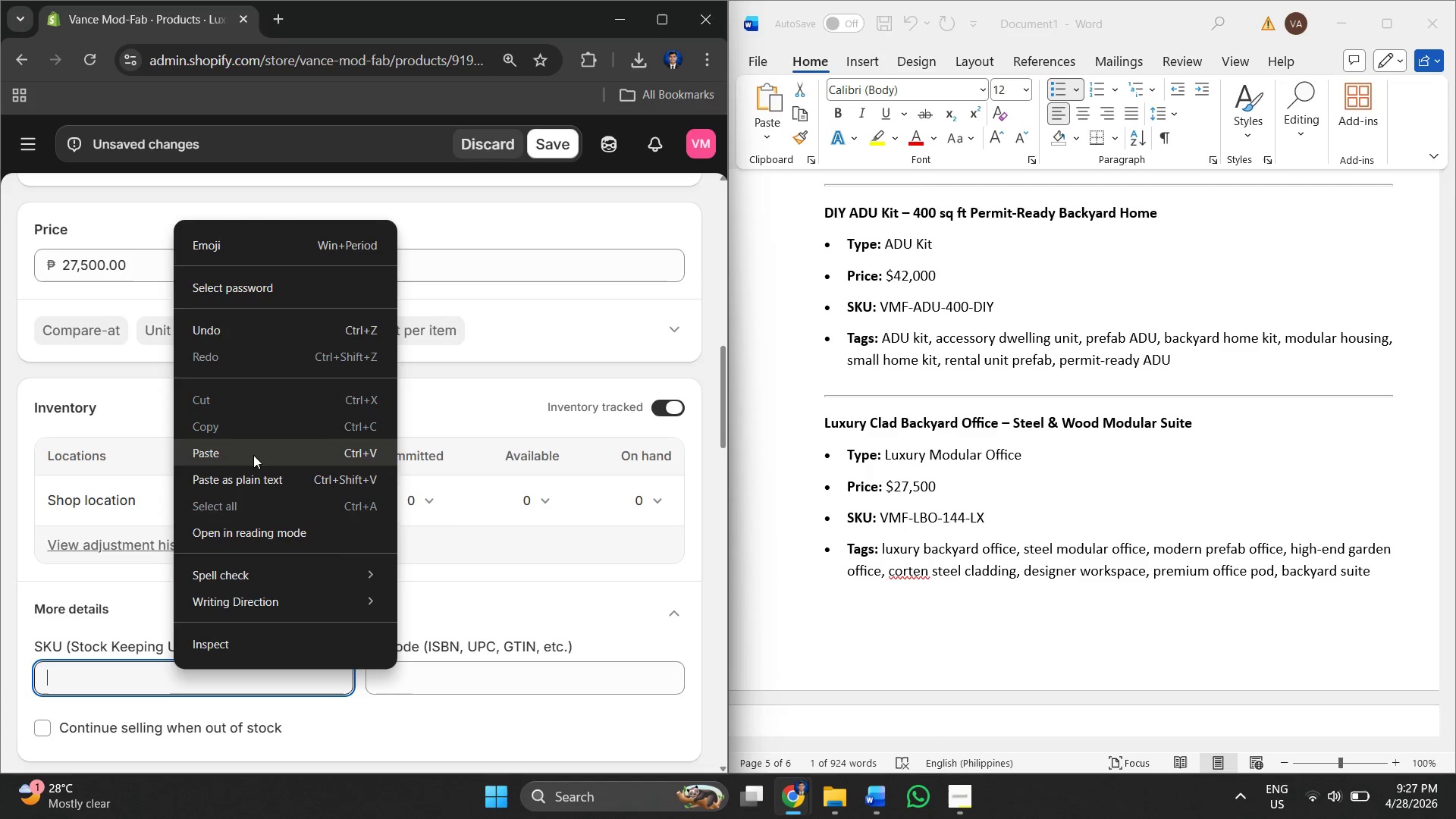 
left_click([249, 460])
 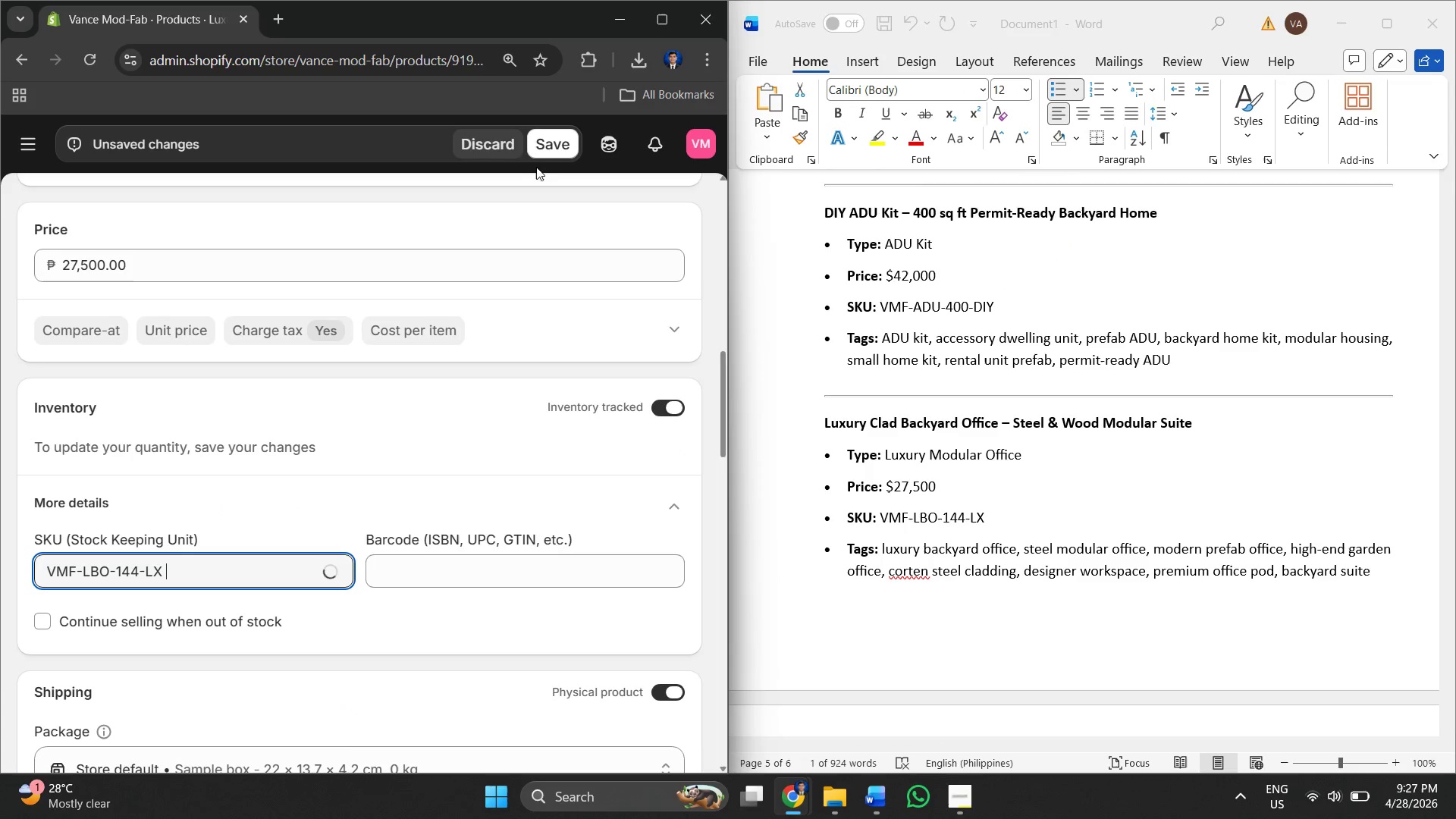 
left_click([555, 151])
 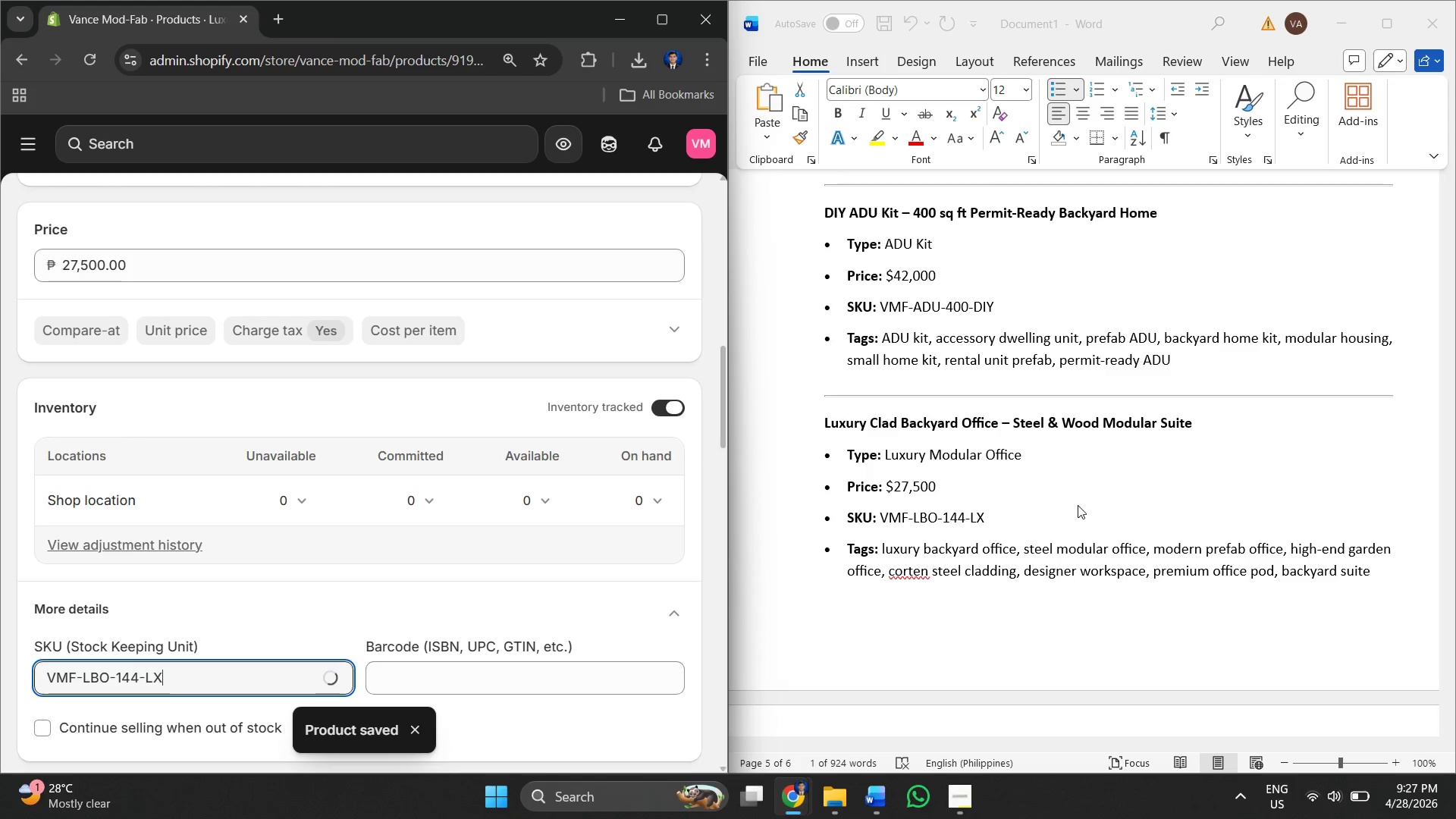 
wait(6.02)
 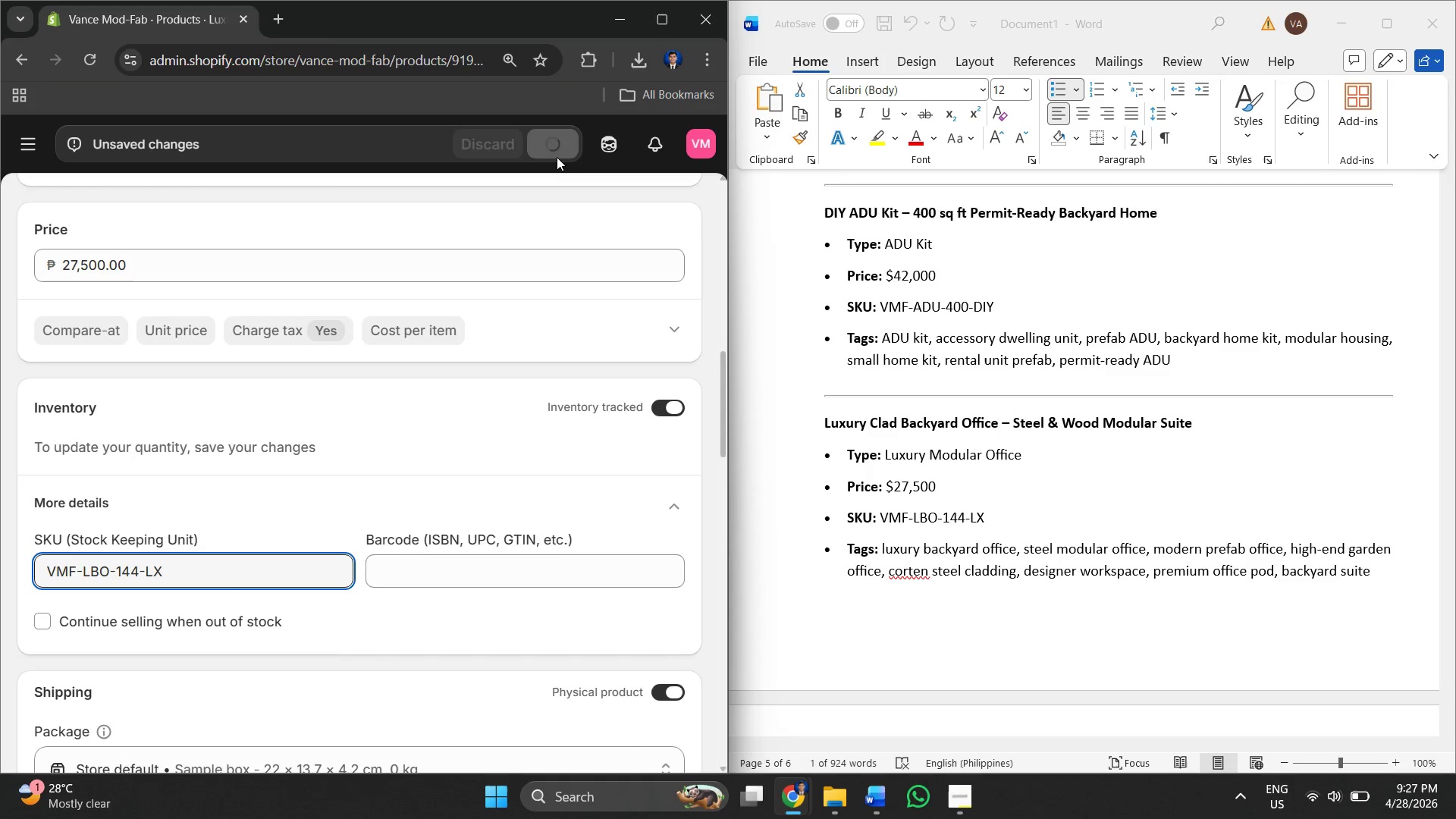 
scroll: coordinate [896, 529], scroll_direction: down, amount: 11.0
 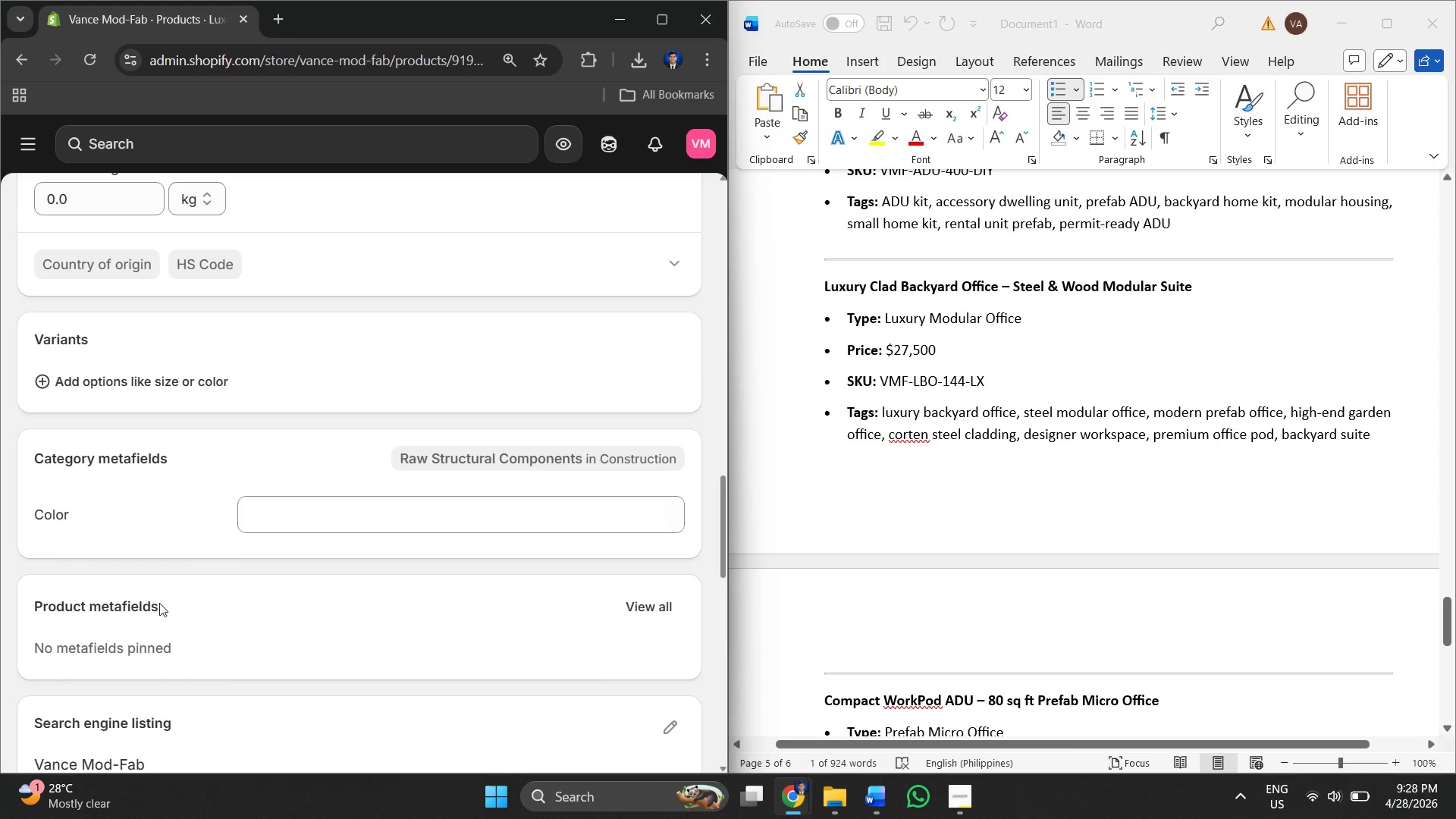 
left_click([159, 603])
 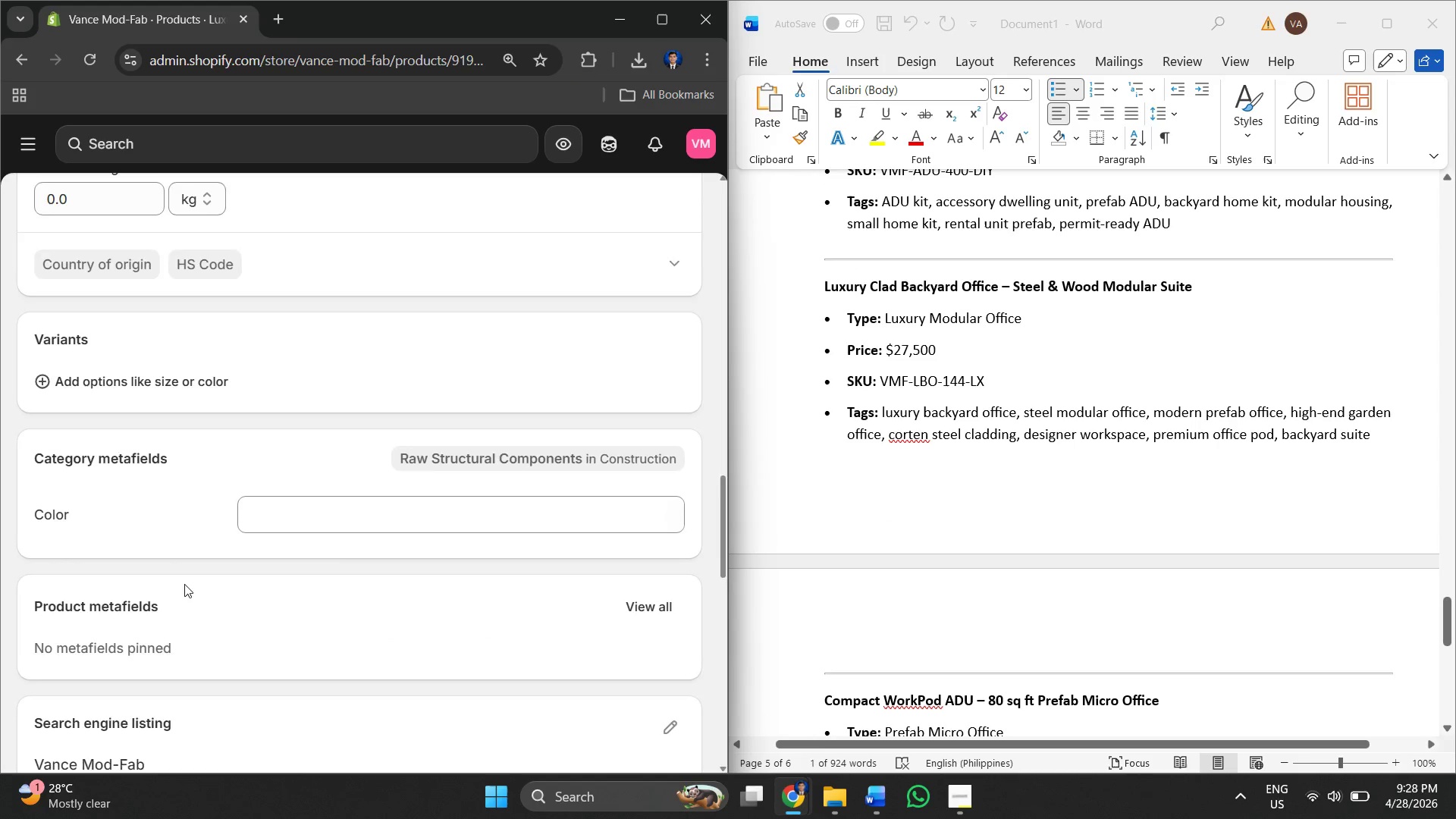 
scroll: coordinate [239, 607], scroll_direction: down, amount: 8.0
 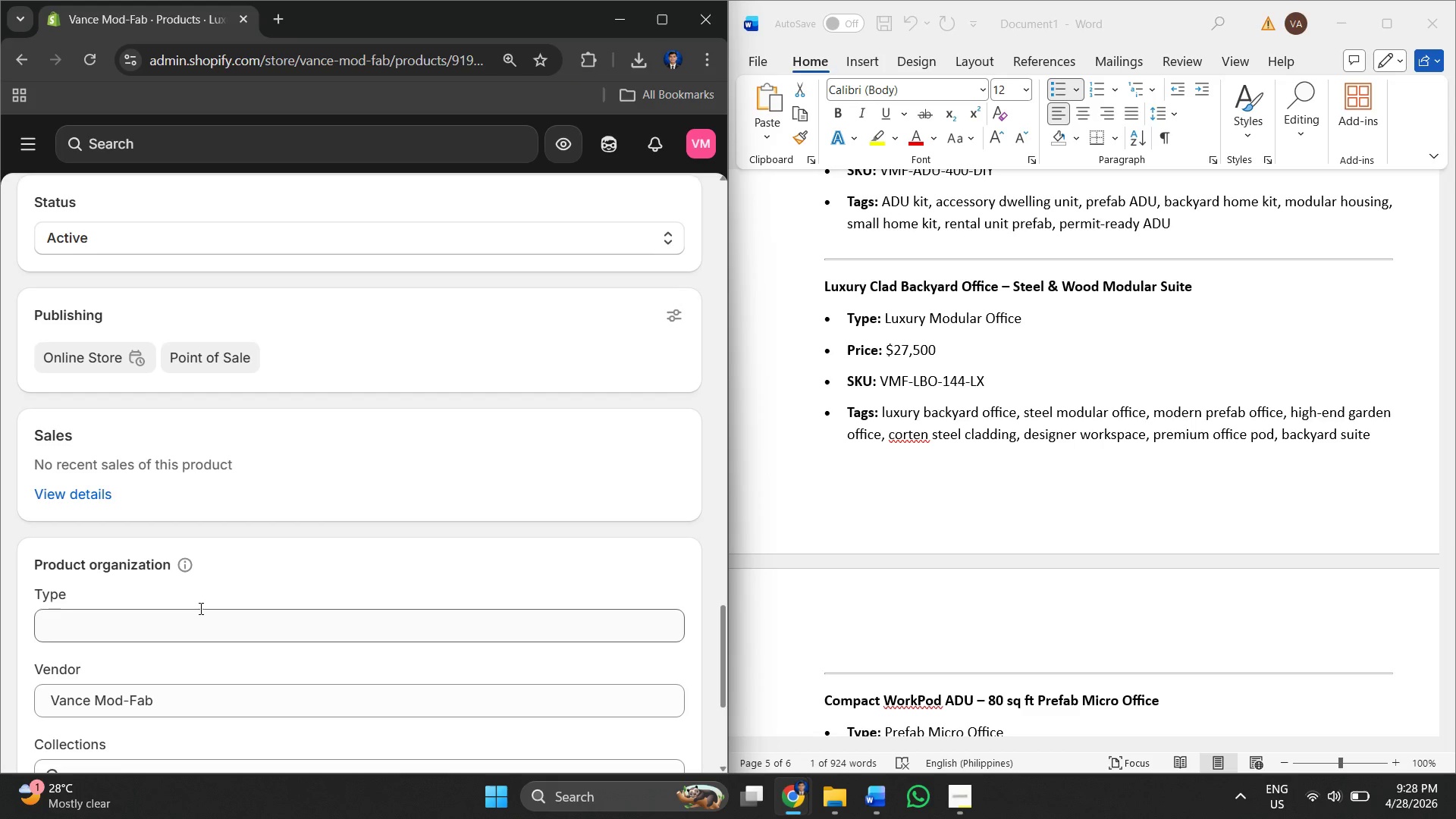 
left_click([199, 608])
 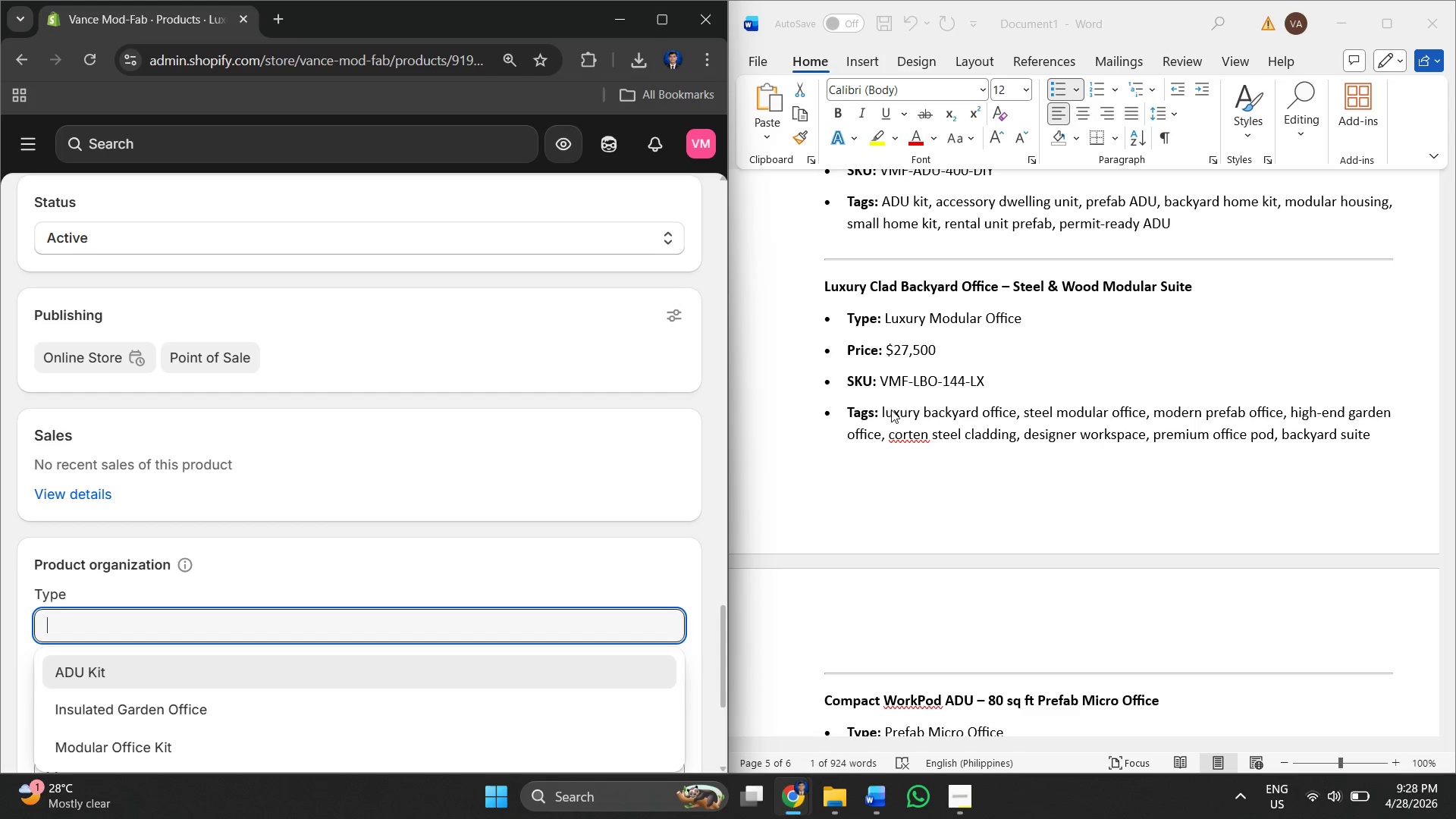 
left_click([890, 405])
 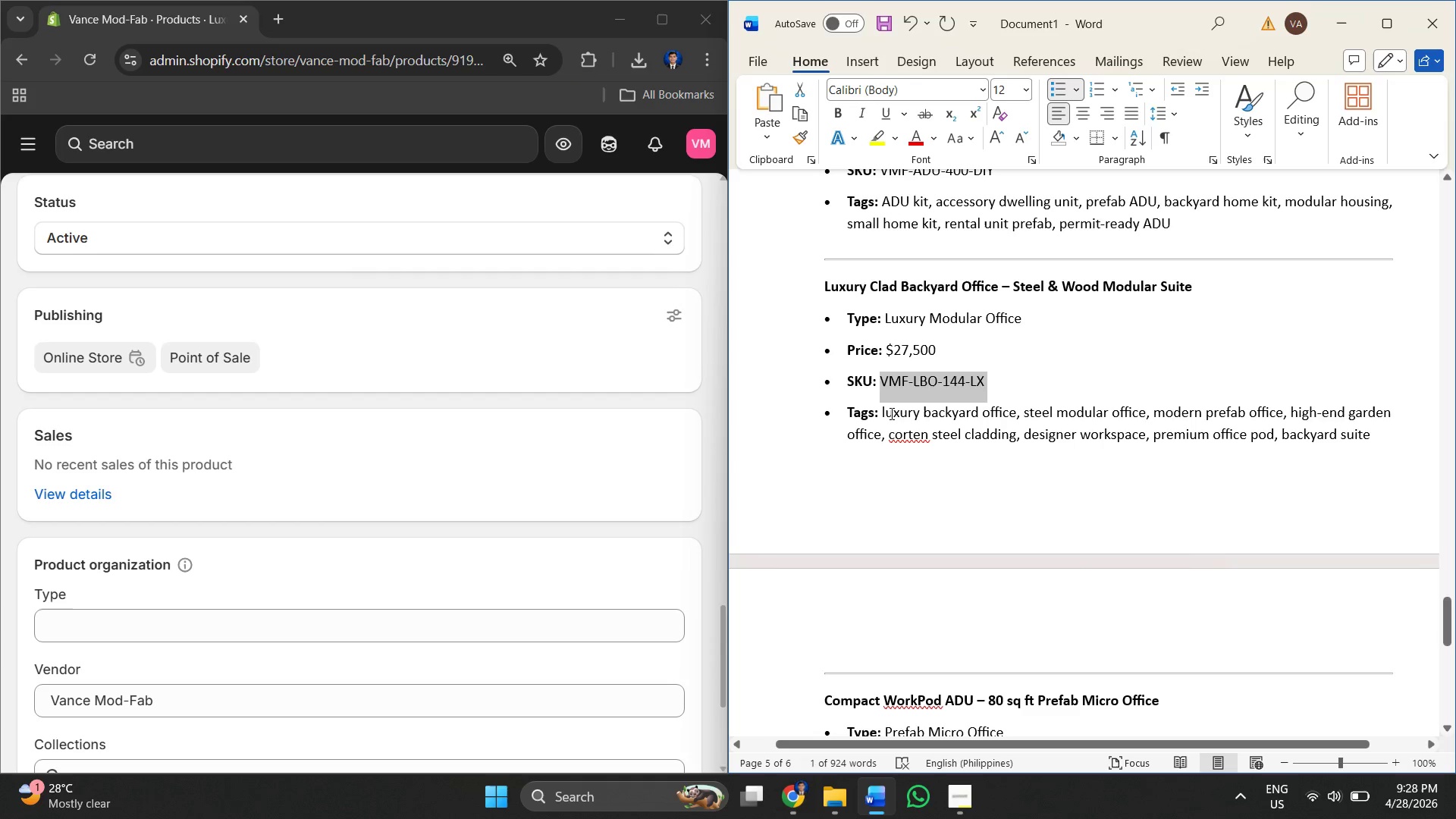 
left_click([889, 413])
 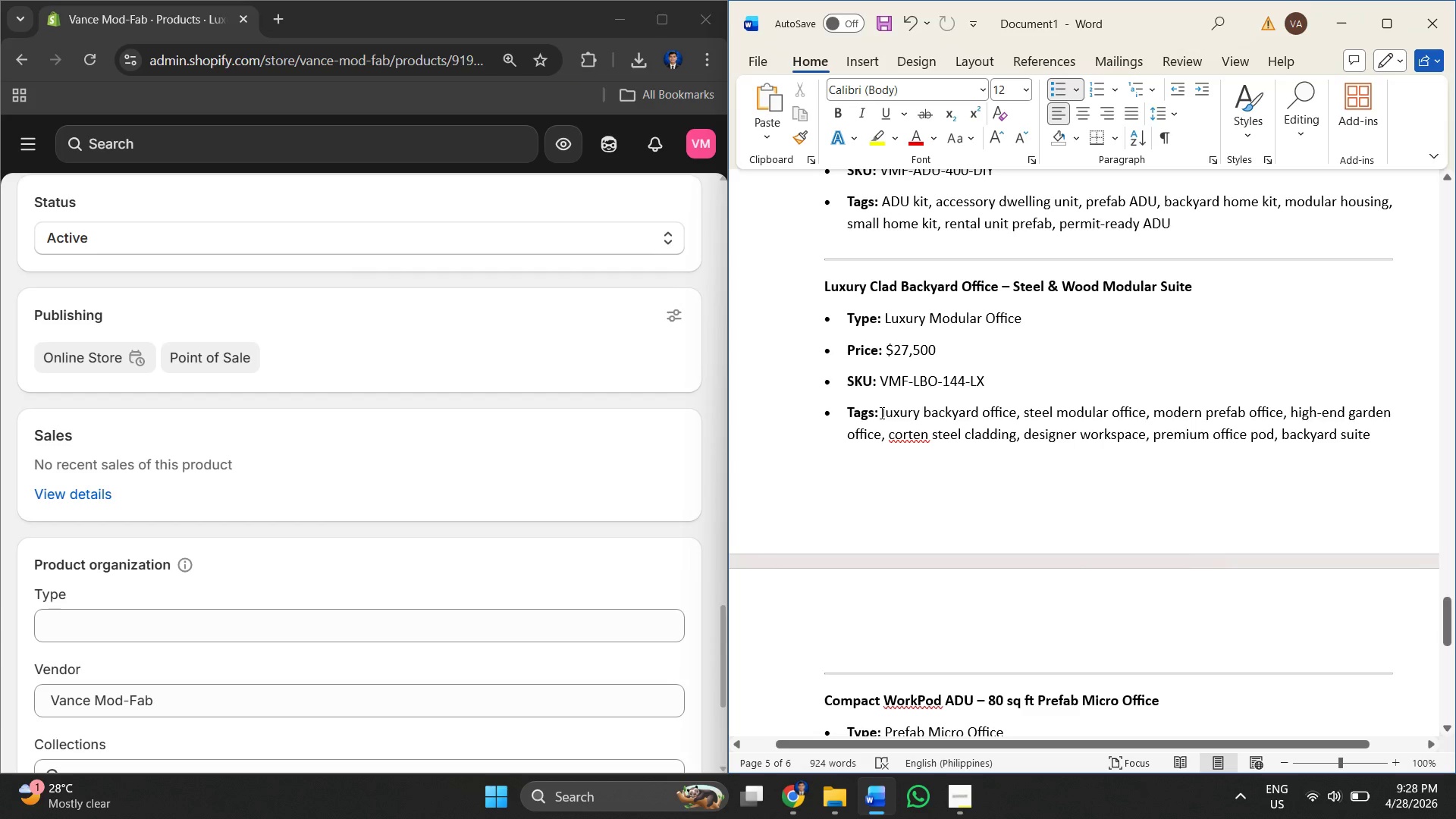 
left_click_drag(start_coordinate=[880, 413], to_coordinate=[999, 416])
 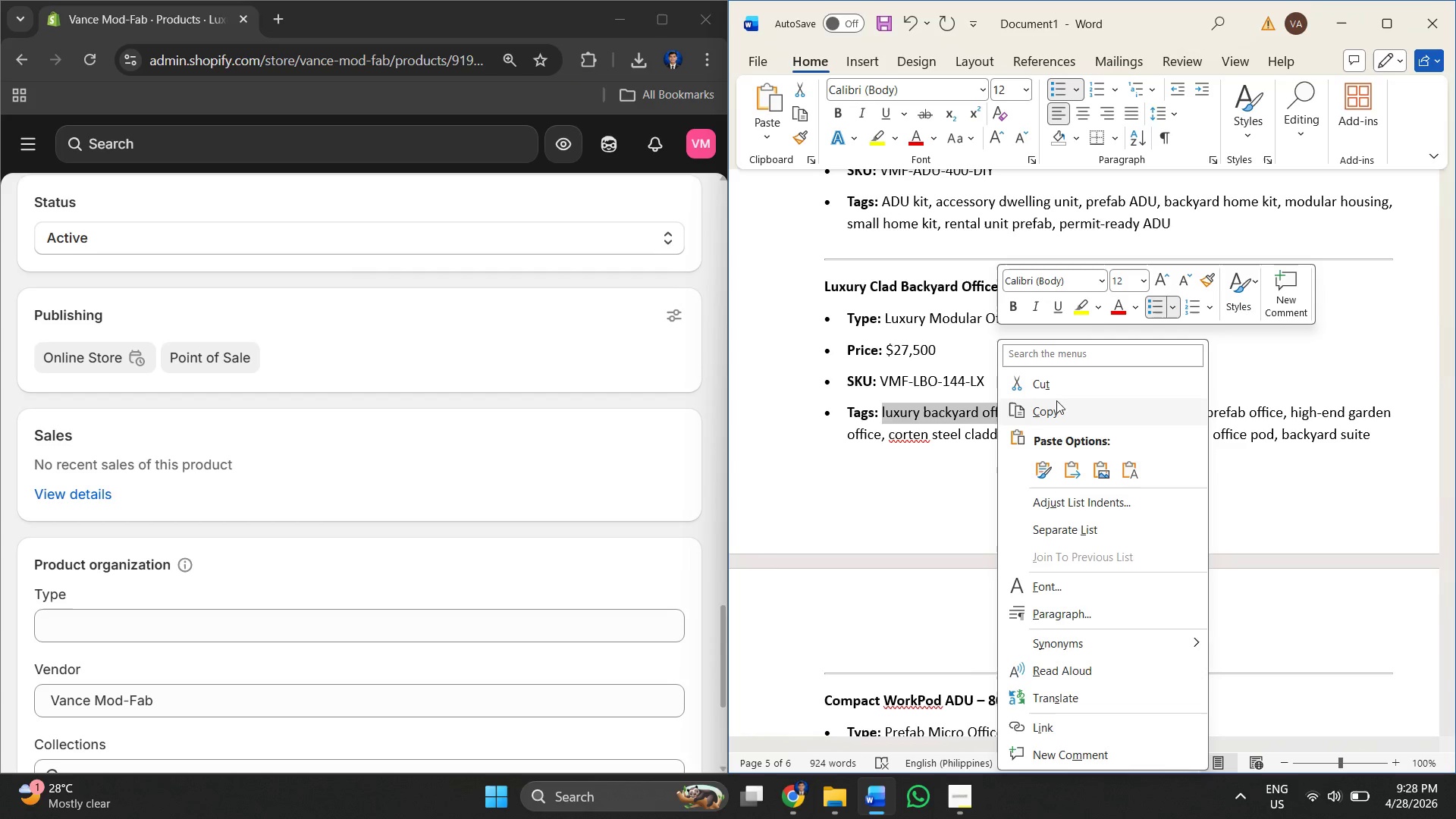 
left_click([1056, 400])
 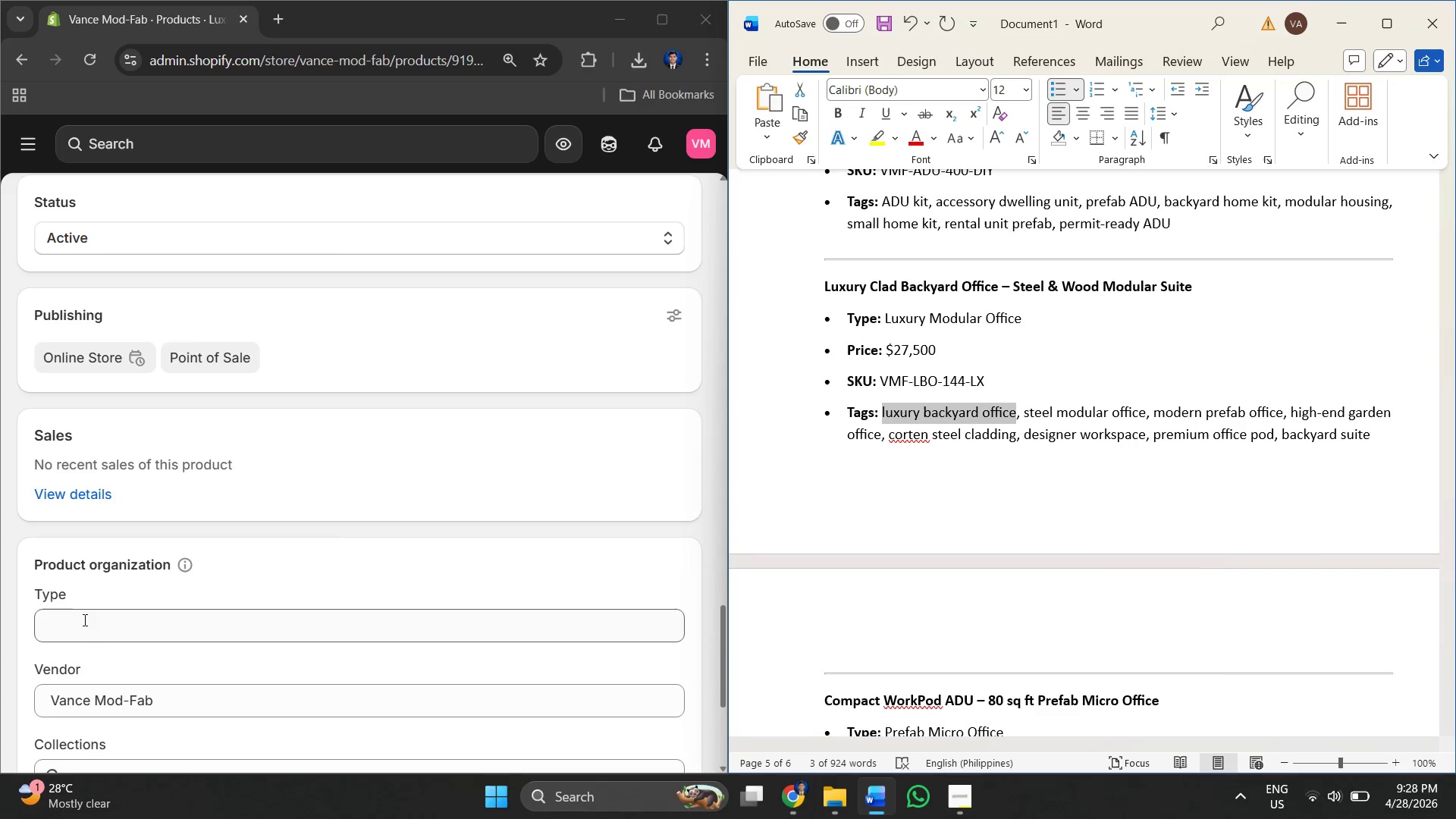 
left_click([105, 629])
 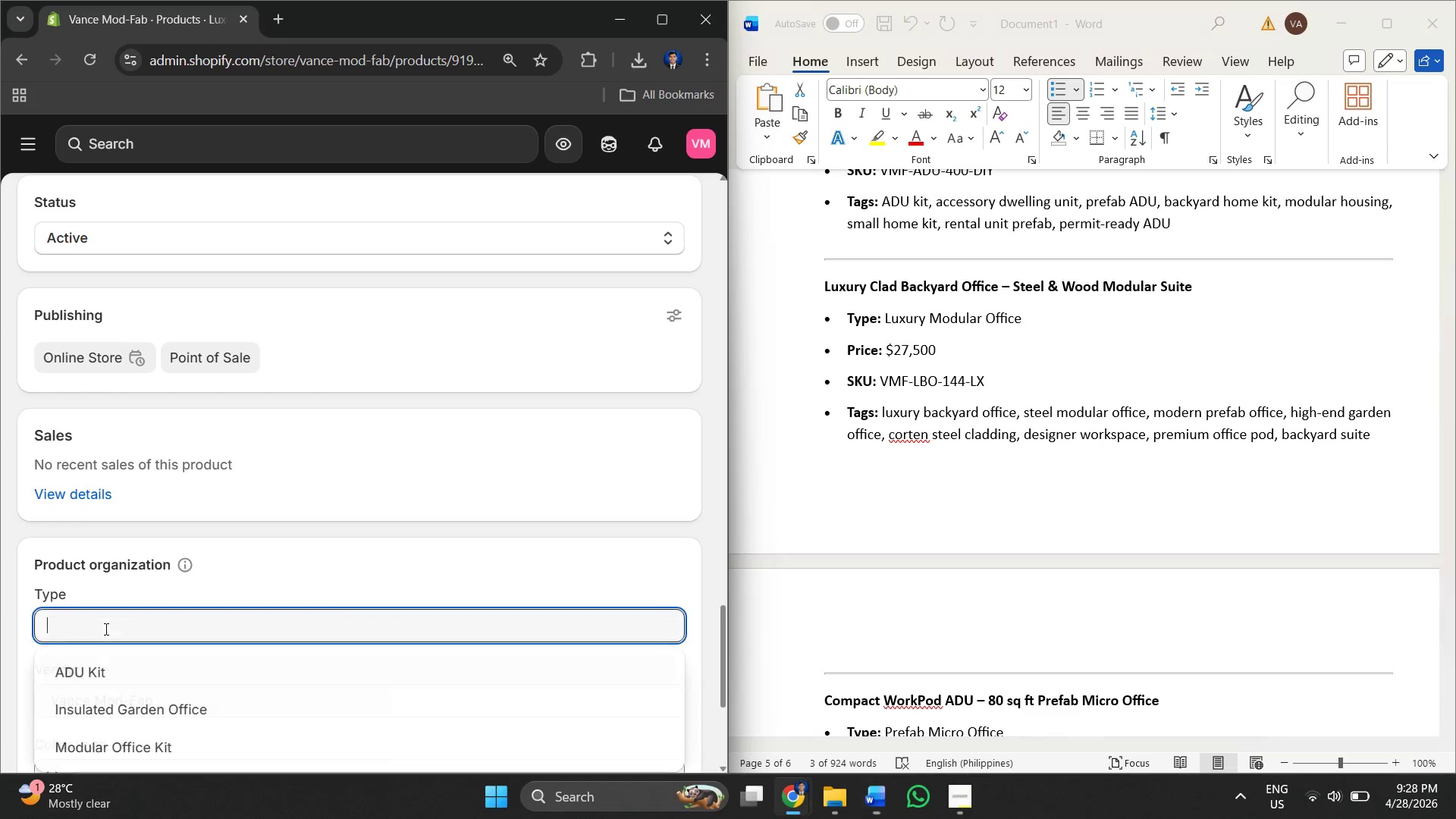 
right_click([105, 629])
 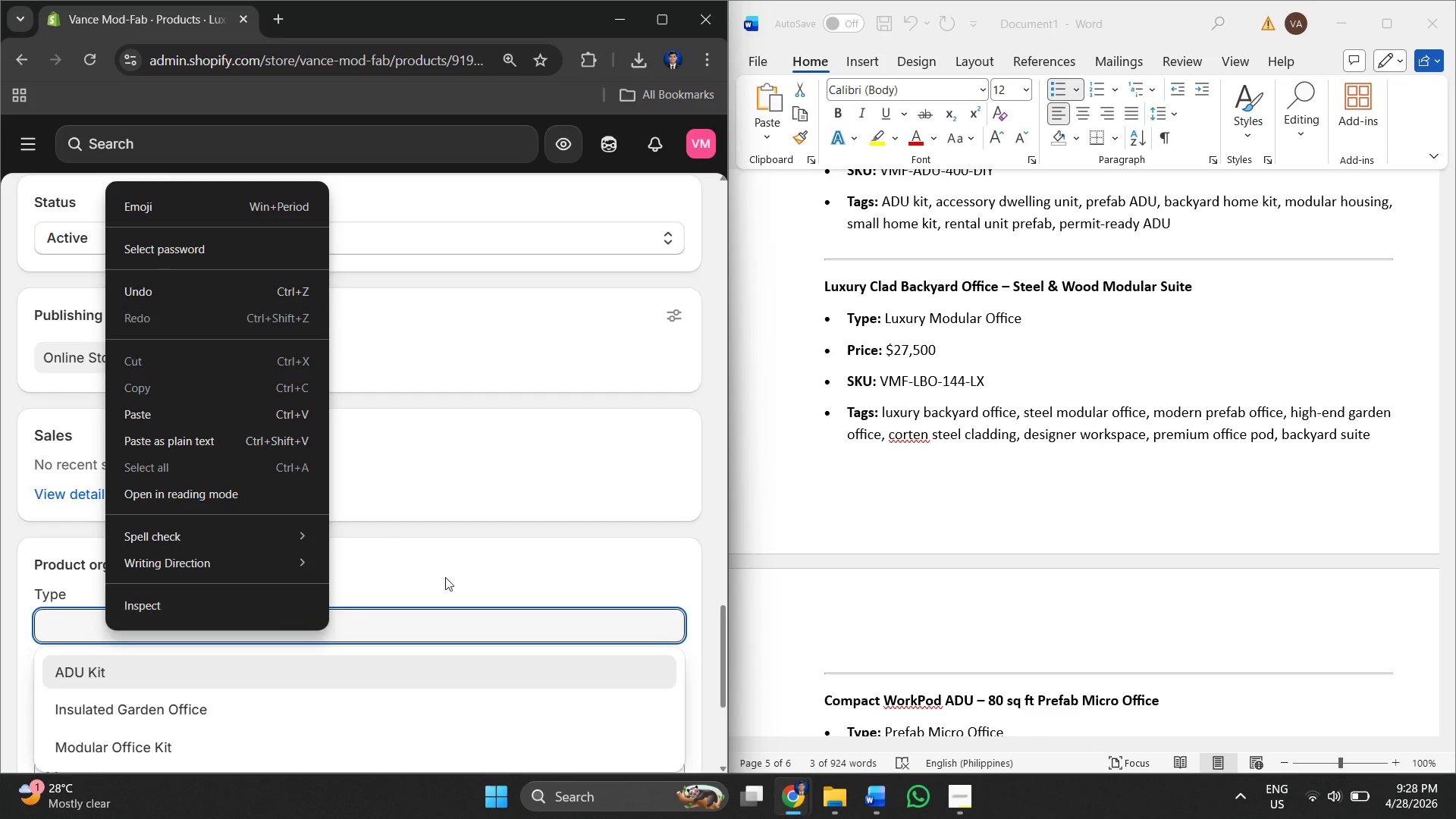 
left_click([510, 538])
 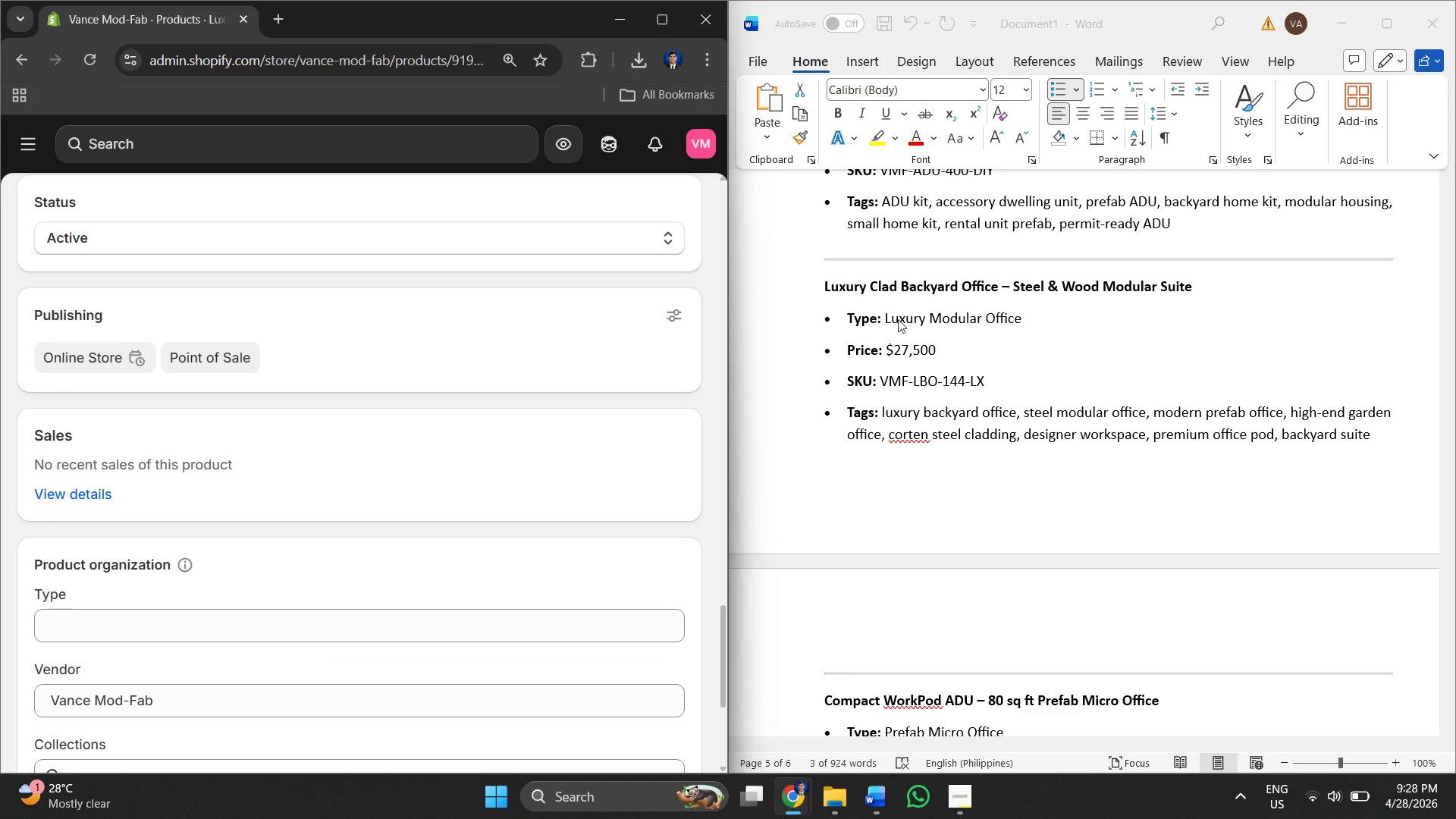 
left_click([894, 319])
 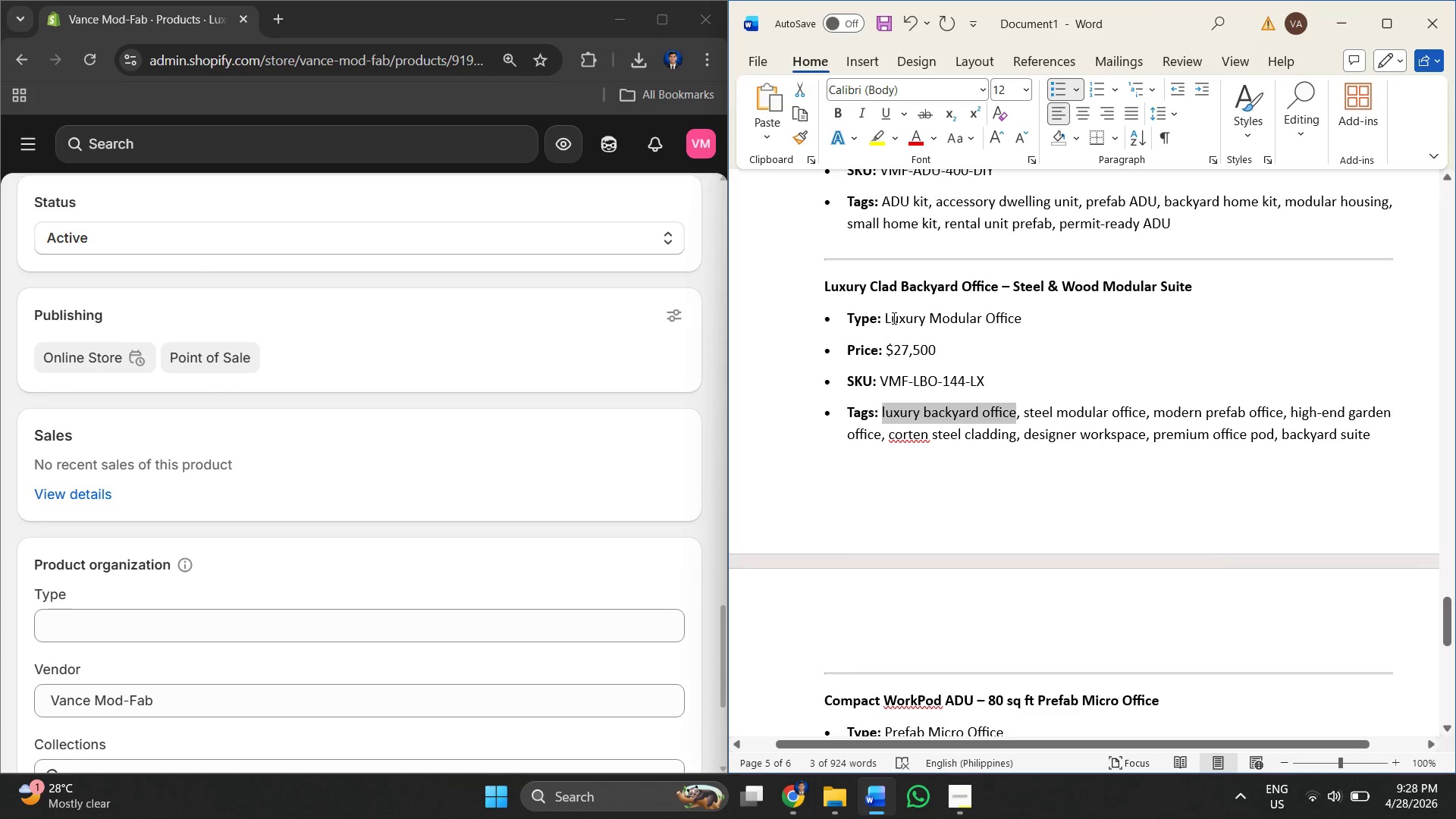 
left_click([893, 318])
 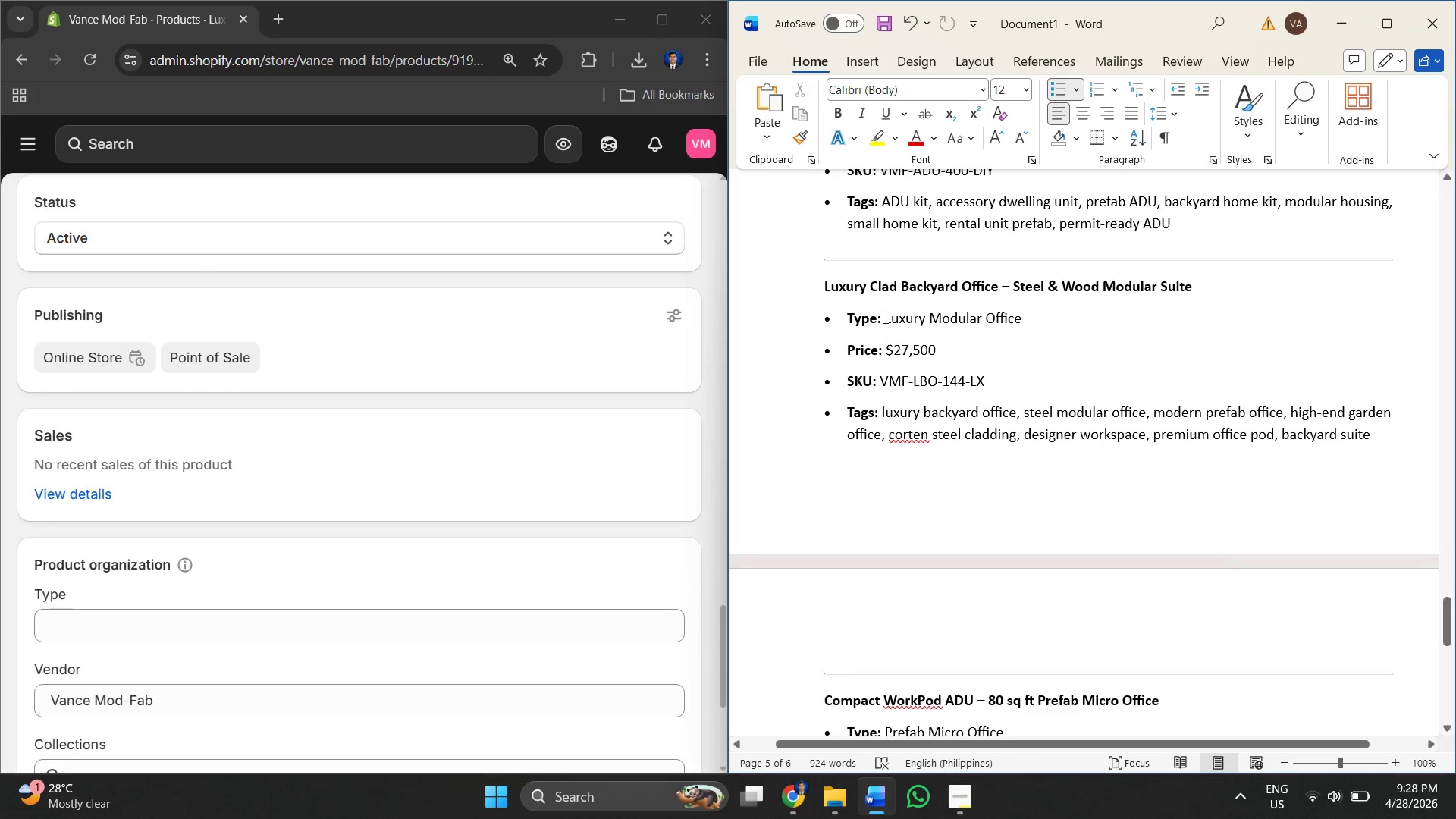 
left_click_drag(start_coordinate=[884, 317], to_coordinate=[1013, 317])
 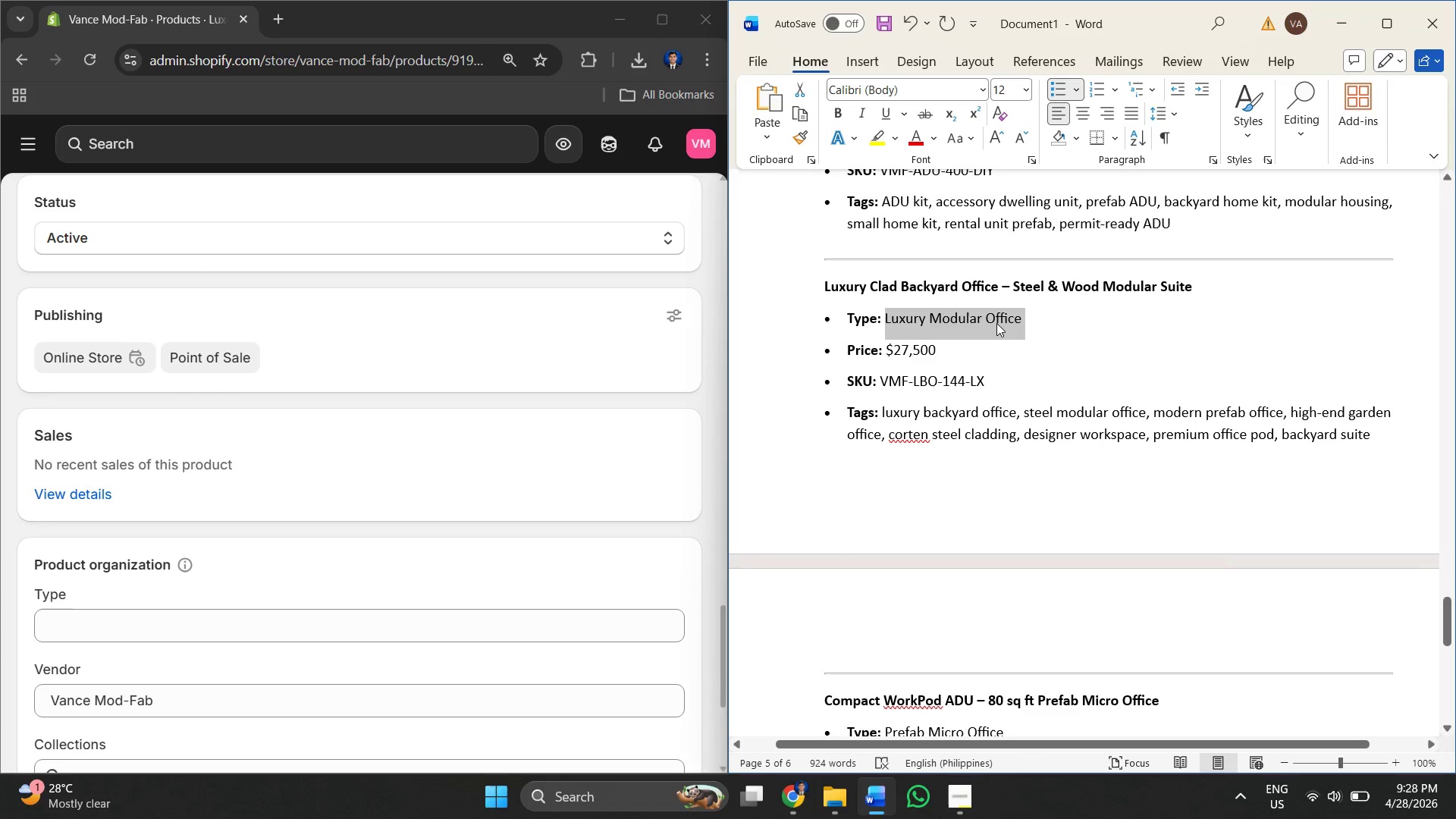 
right_click([996, 323])
 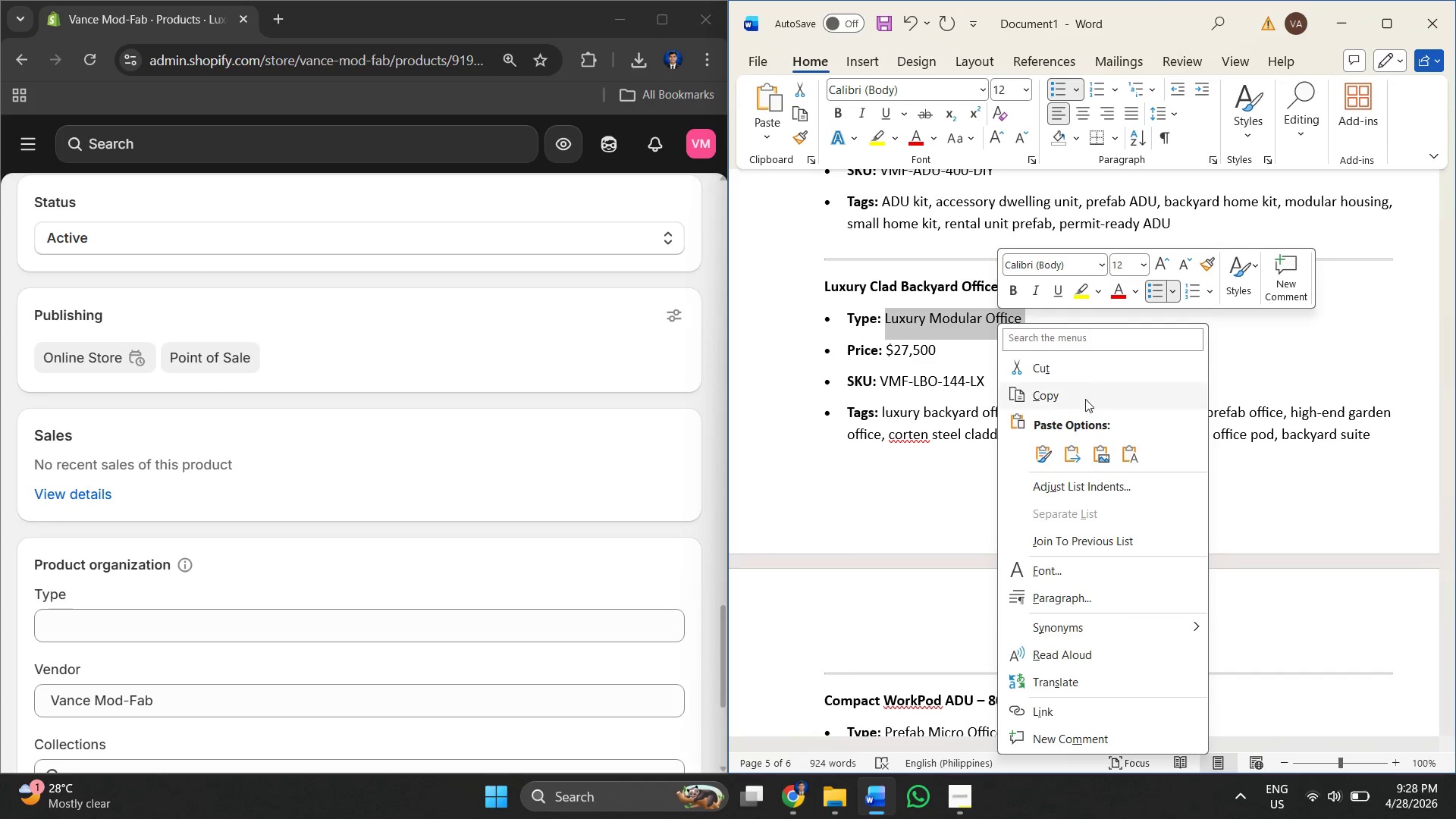 
left_click([1084, 400])
 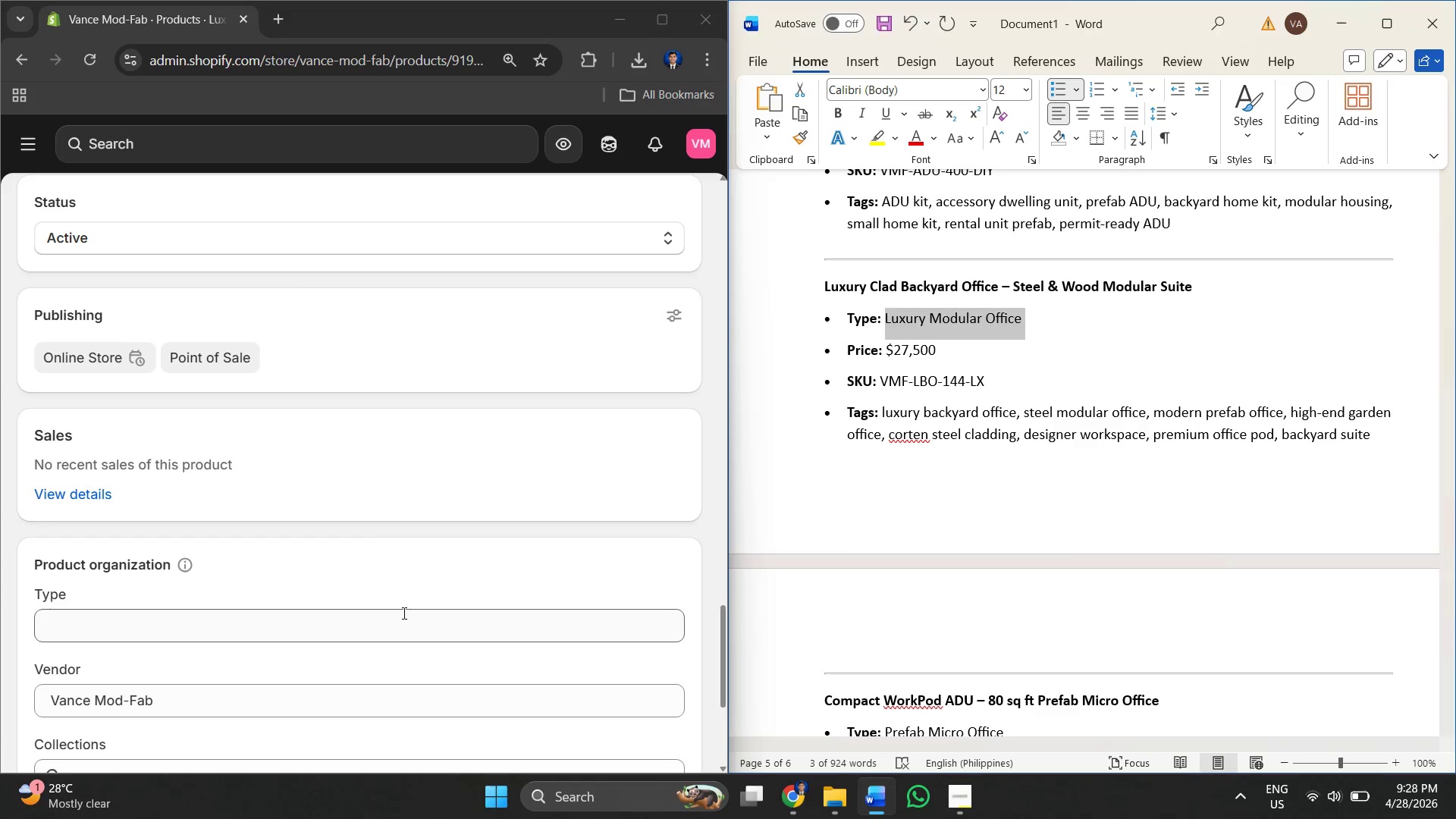 
wait(5.86)
 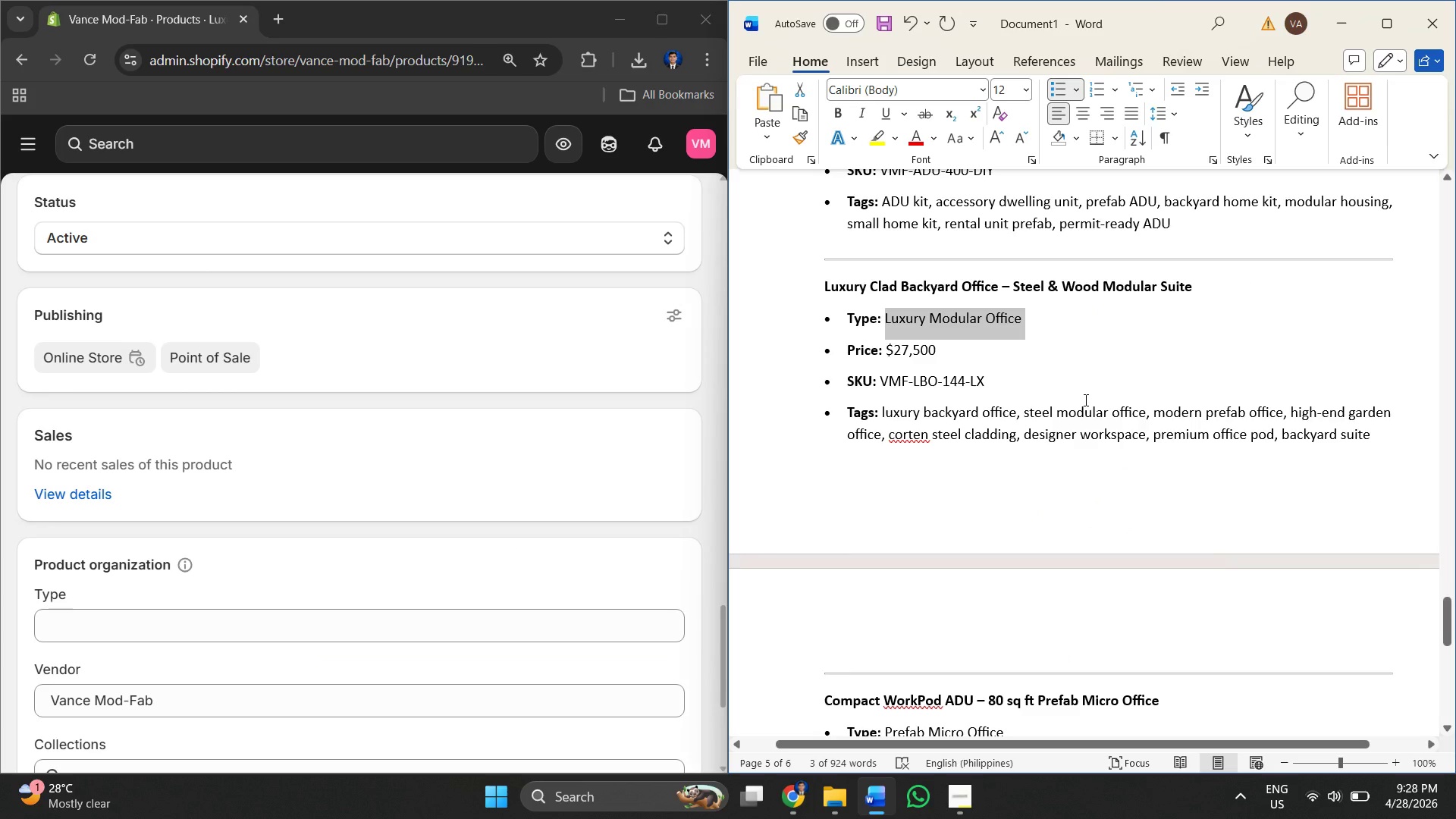 
left_click([464, 398])
 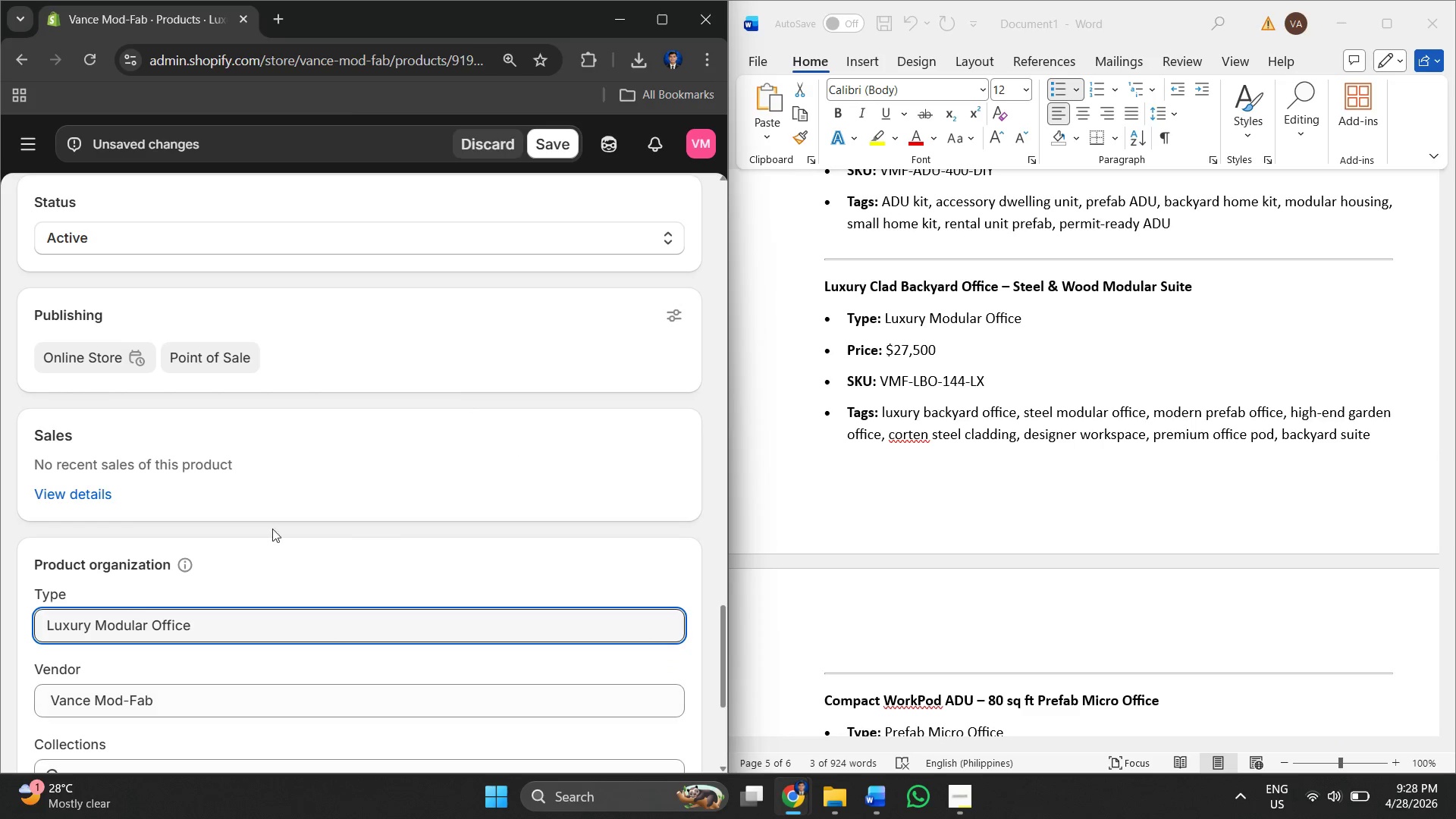 
scroll: coordinate [451, 473], scroll_direction: down, amount: 5.0
 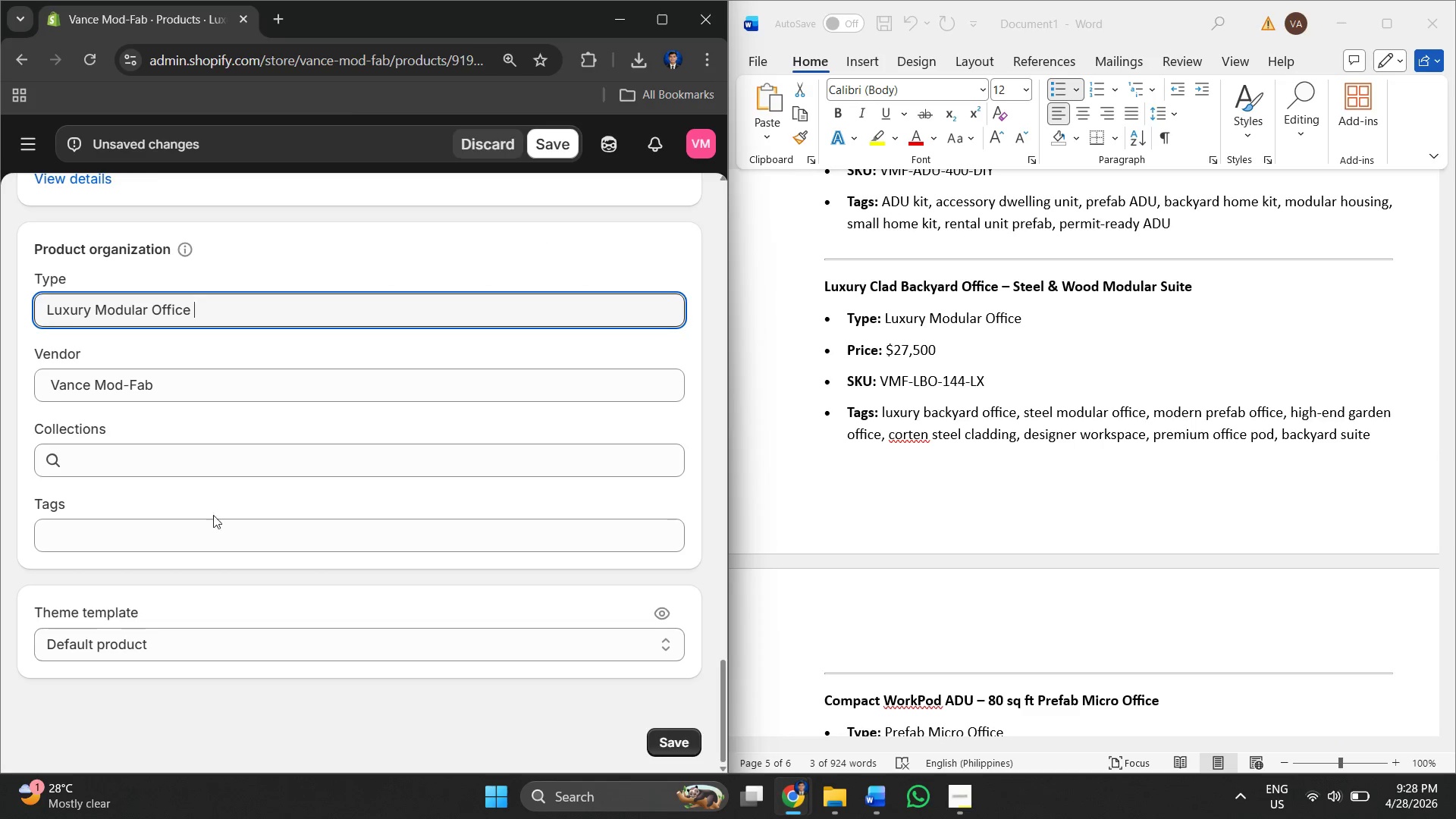 
left_click_drag(start_coordinate=[219, 545], to_coordinate=[206, 548])
 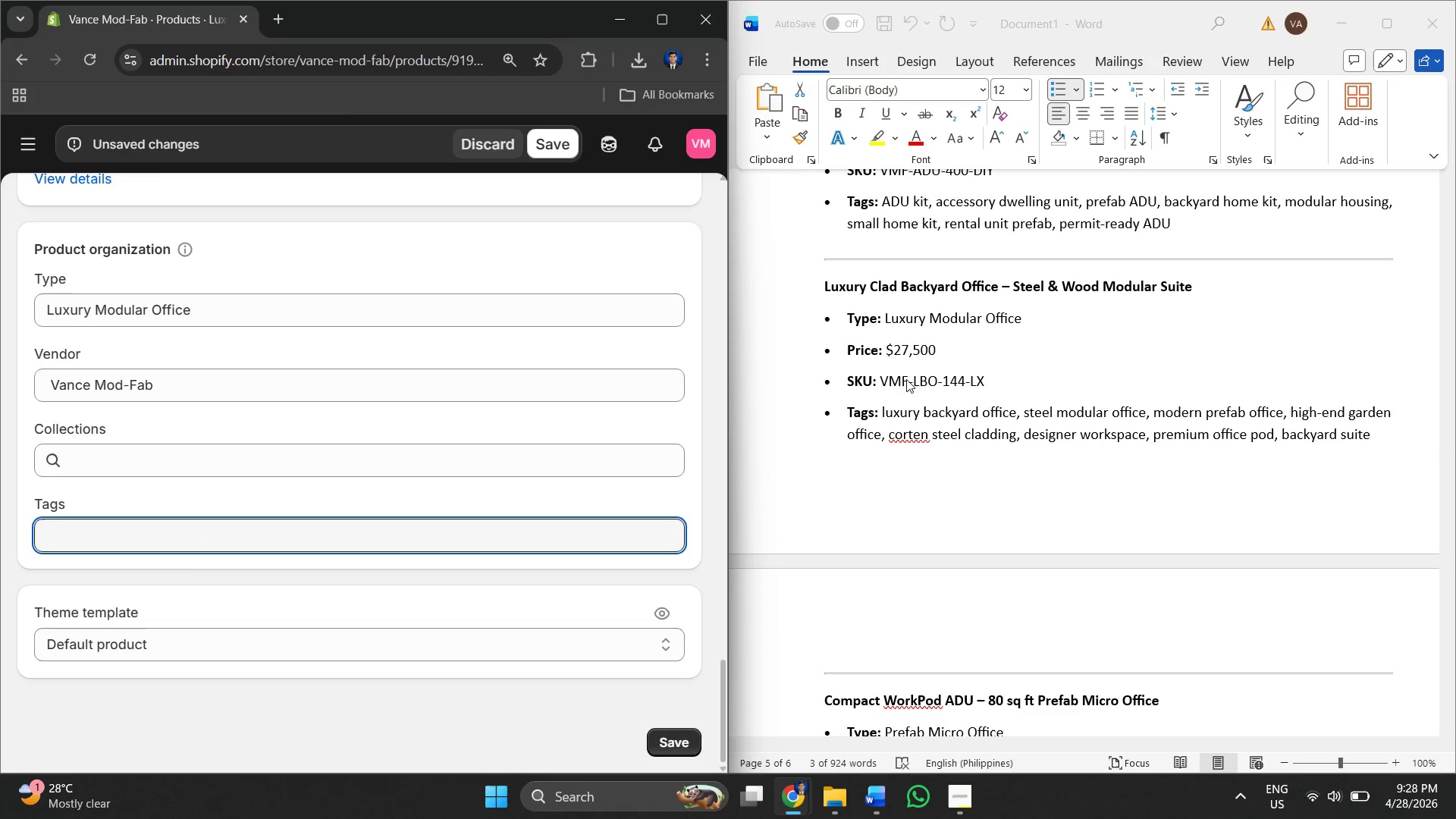 
left_click([927, 384])
 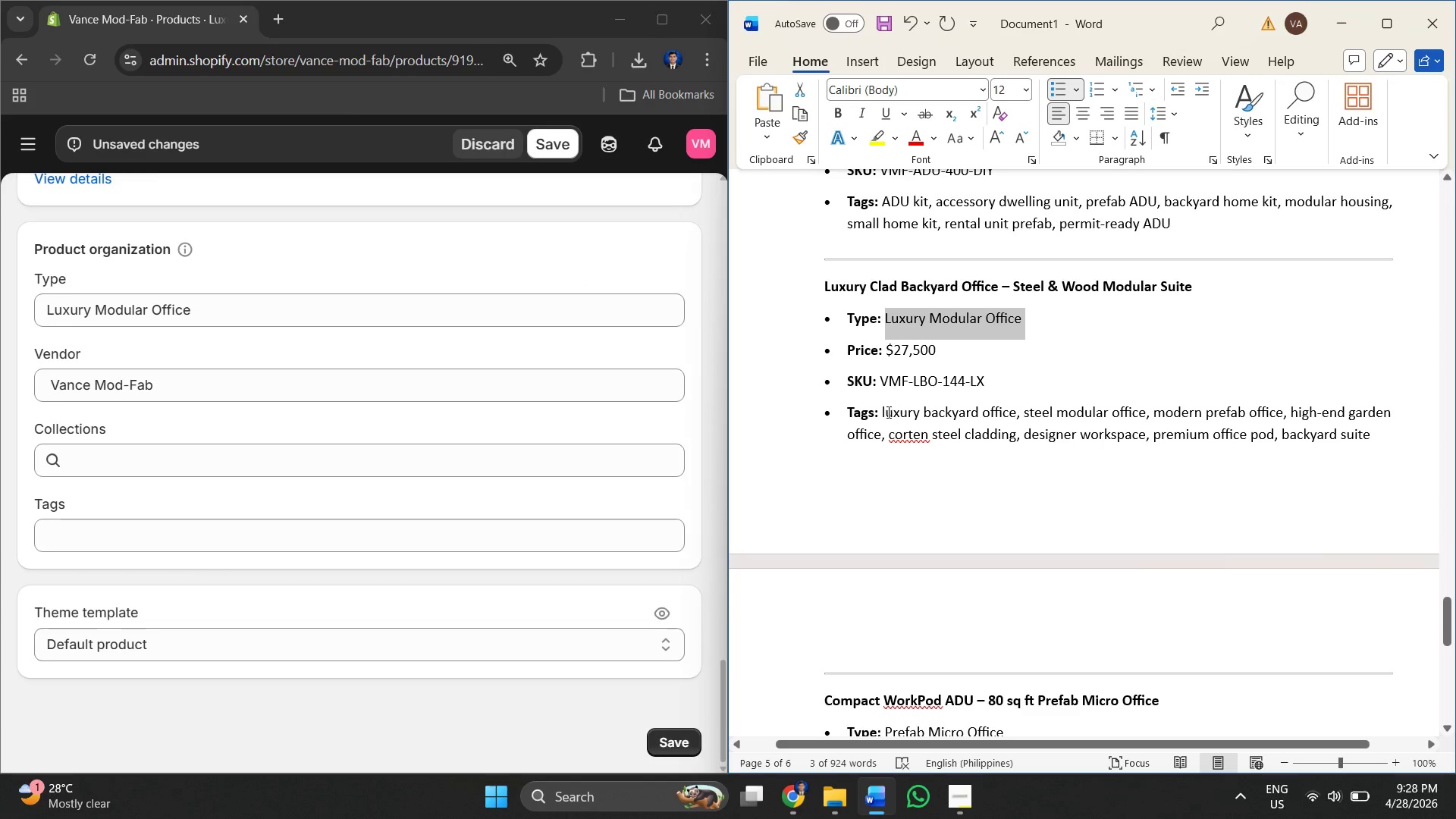 
left_click_drag(start_coordinate=[883, 413], to_coordinate=[1001, 410])
 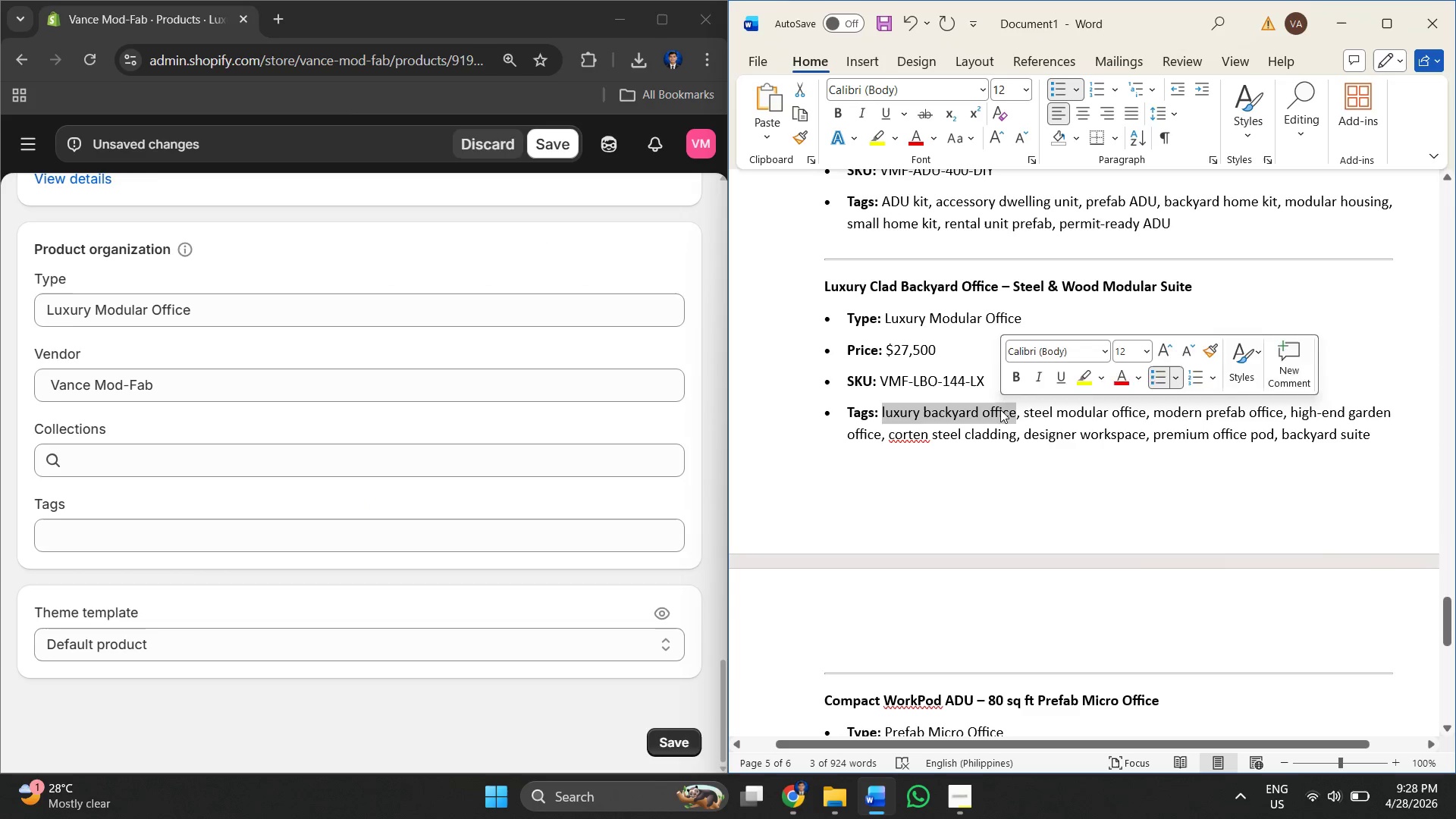 
right_click([1000, 410])
 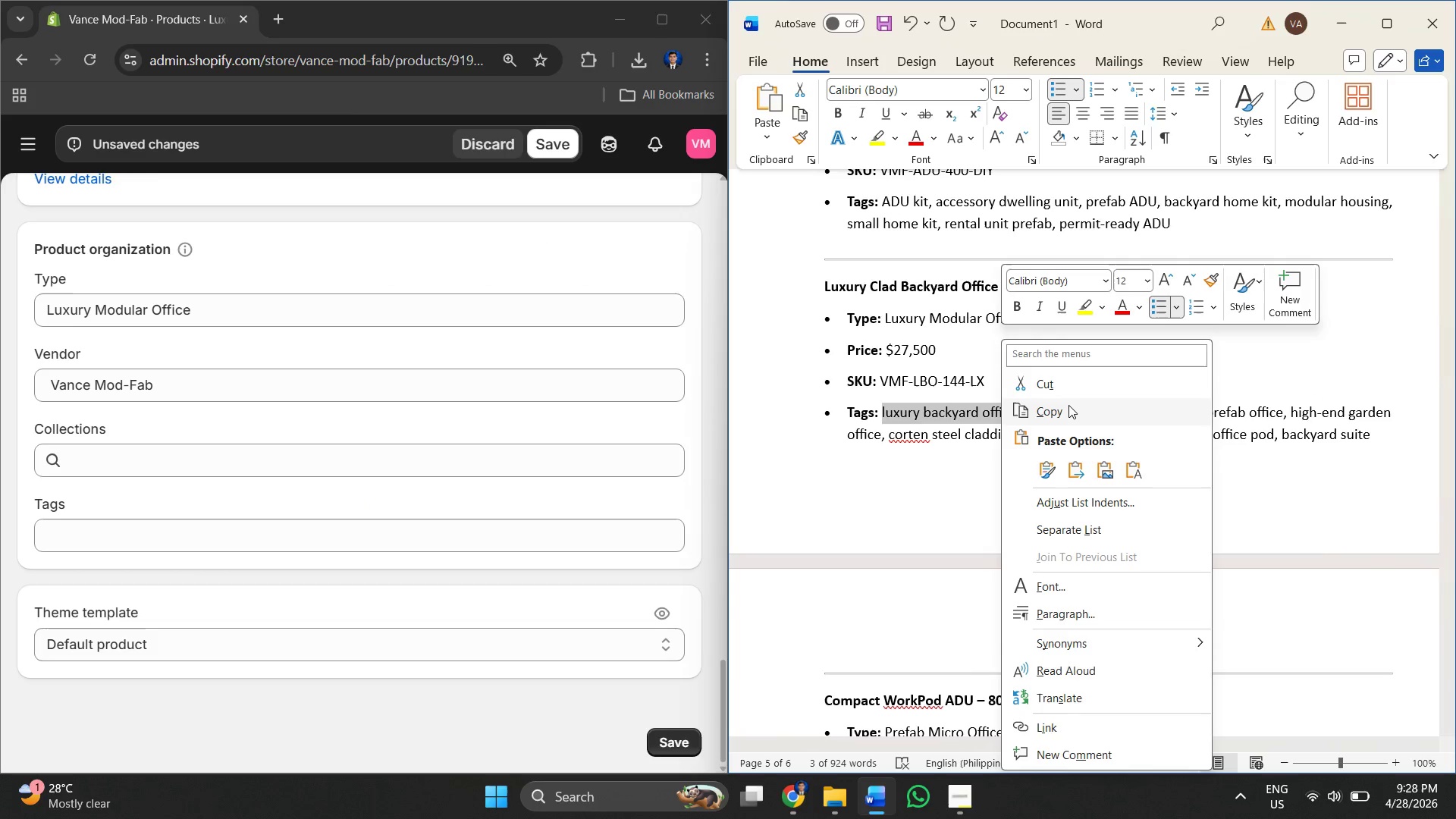 
left_click([1068, 405])
 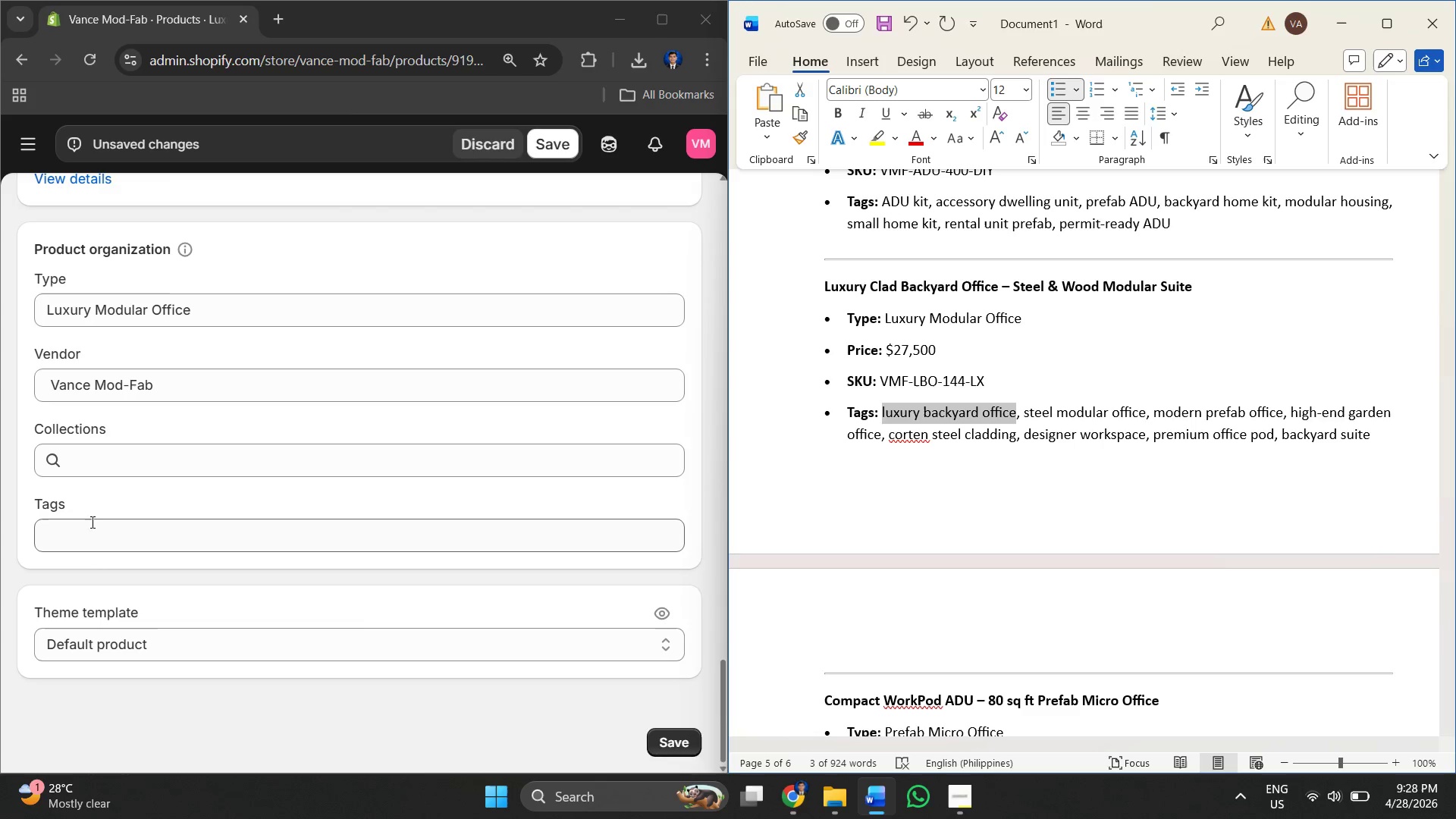 
right_click([93, 525])
 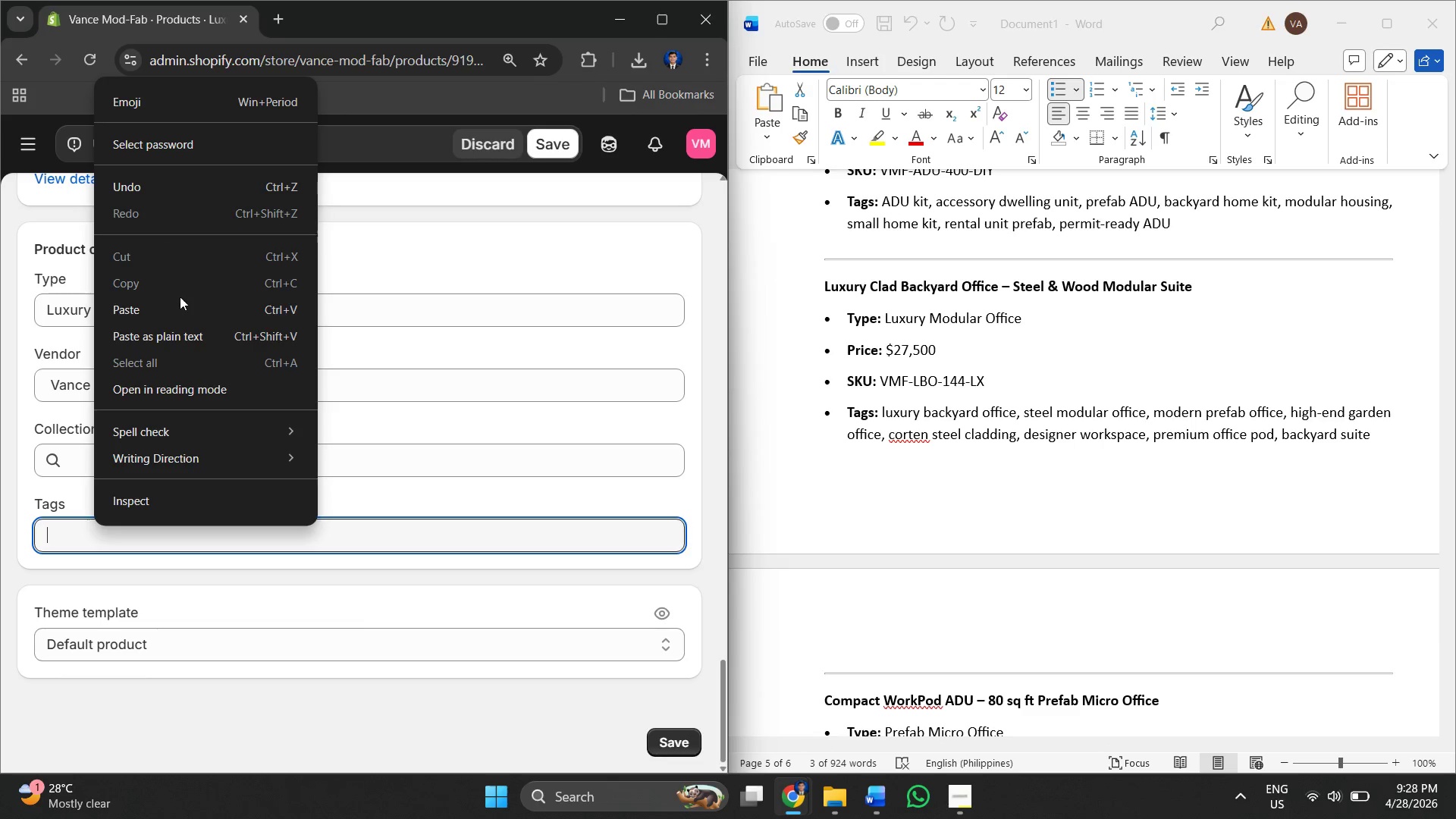 
left_click([183, 315])
 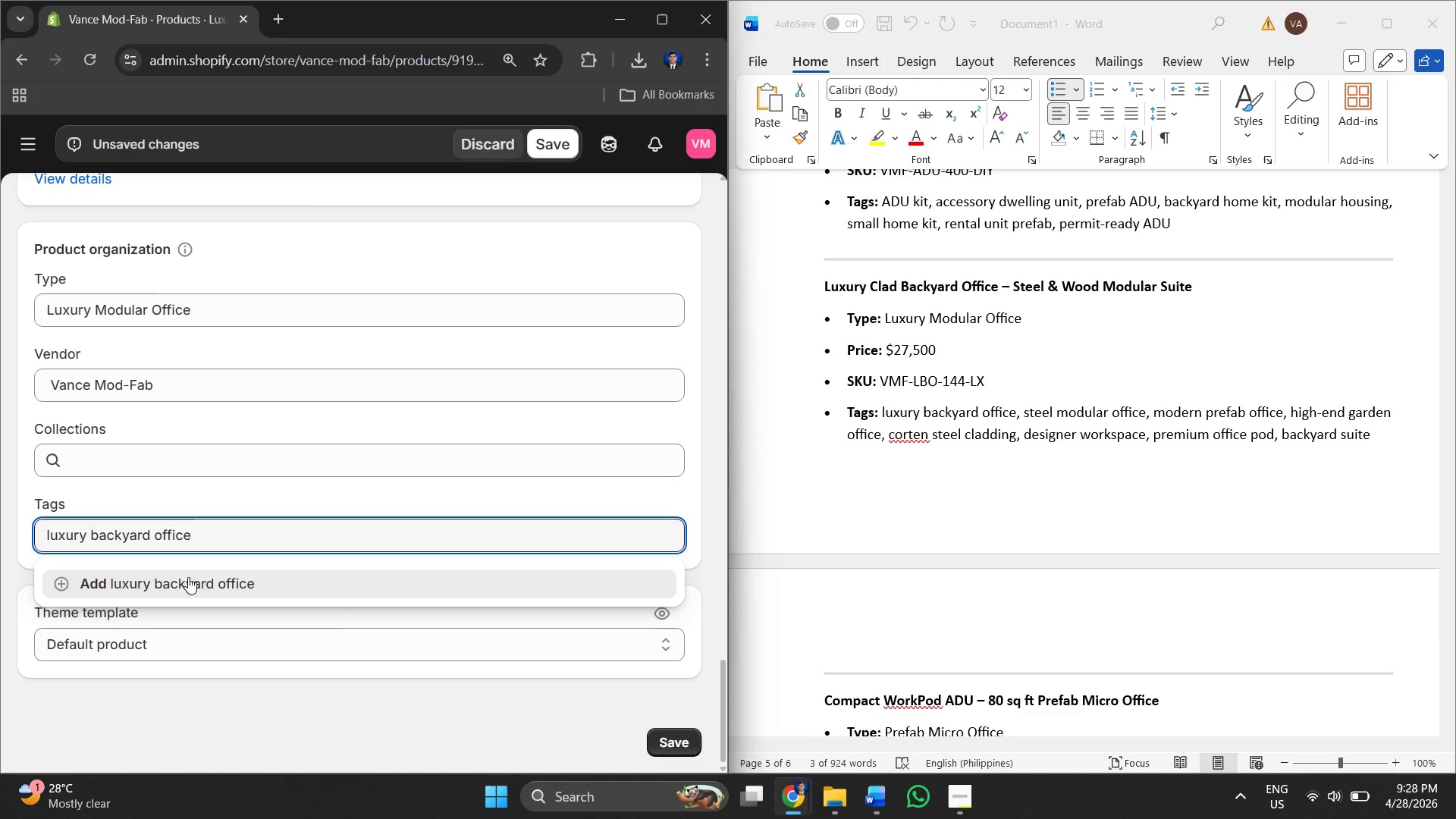 
left_click([211, 578])
 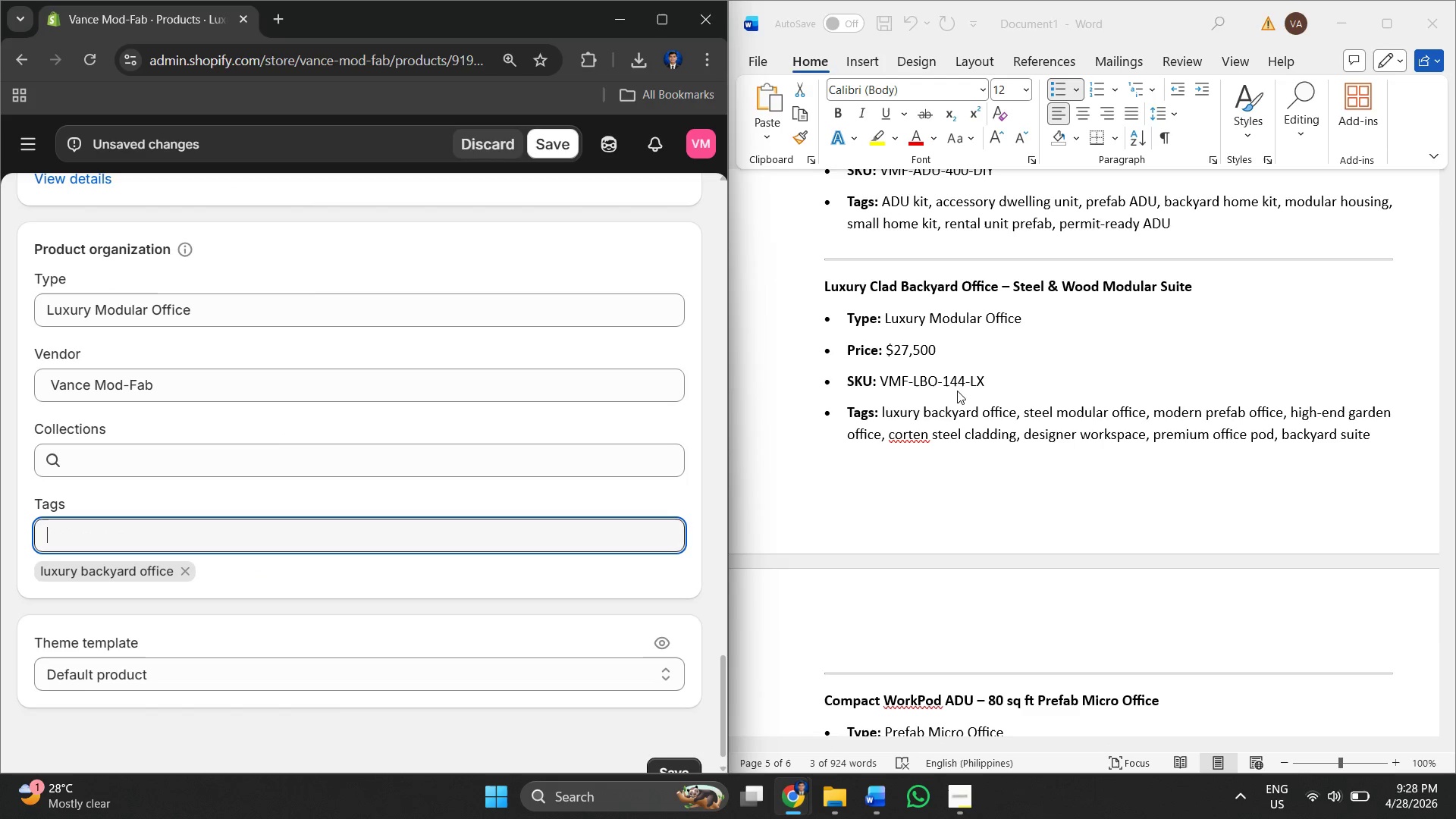 
left_click([1079, 406])
 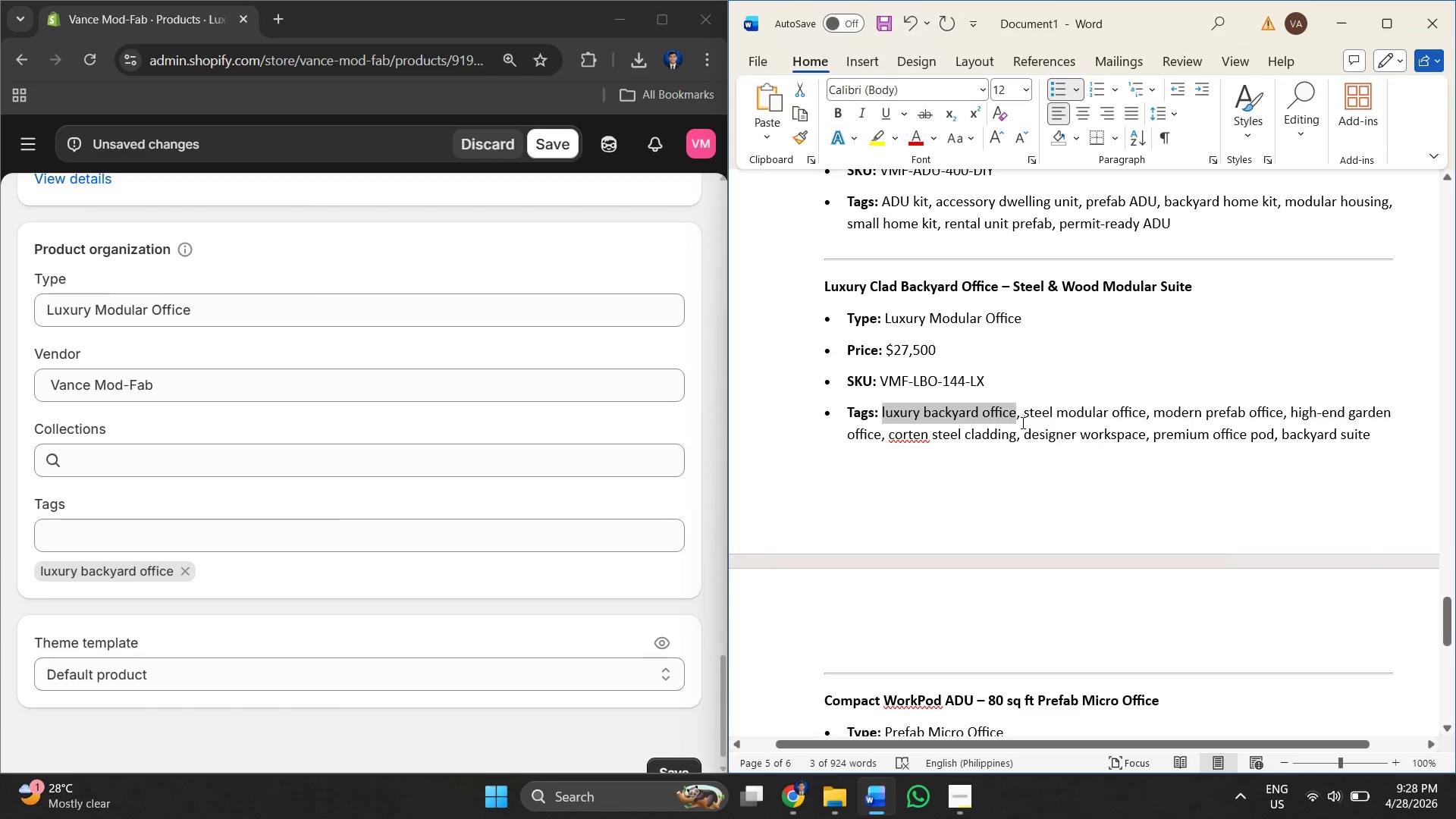 
left_click([1021, 422])
 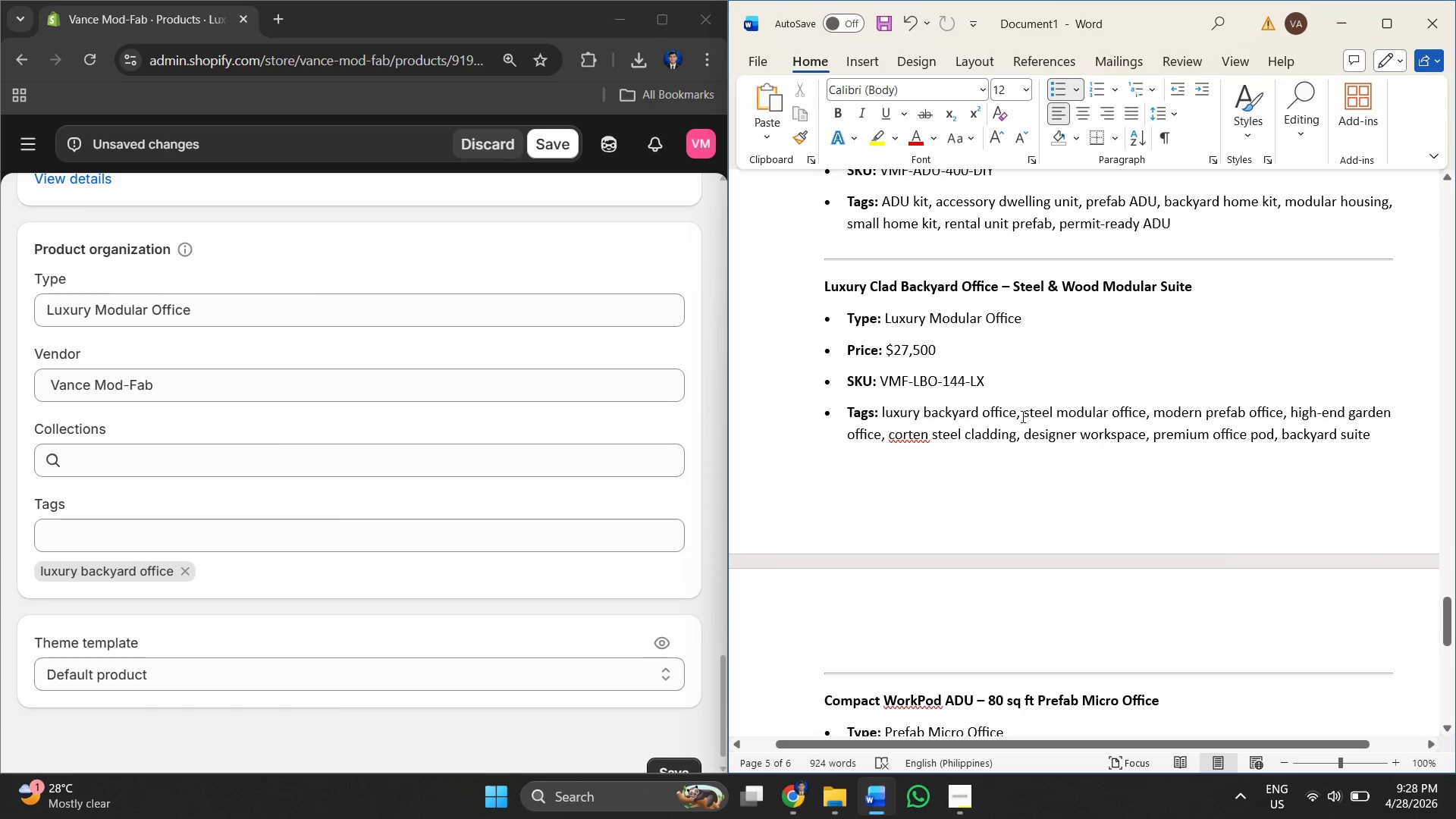 
left_click_drag(start_coordinate=[1025, 416], to_coordinate=[1129, 414])
 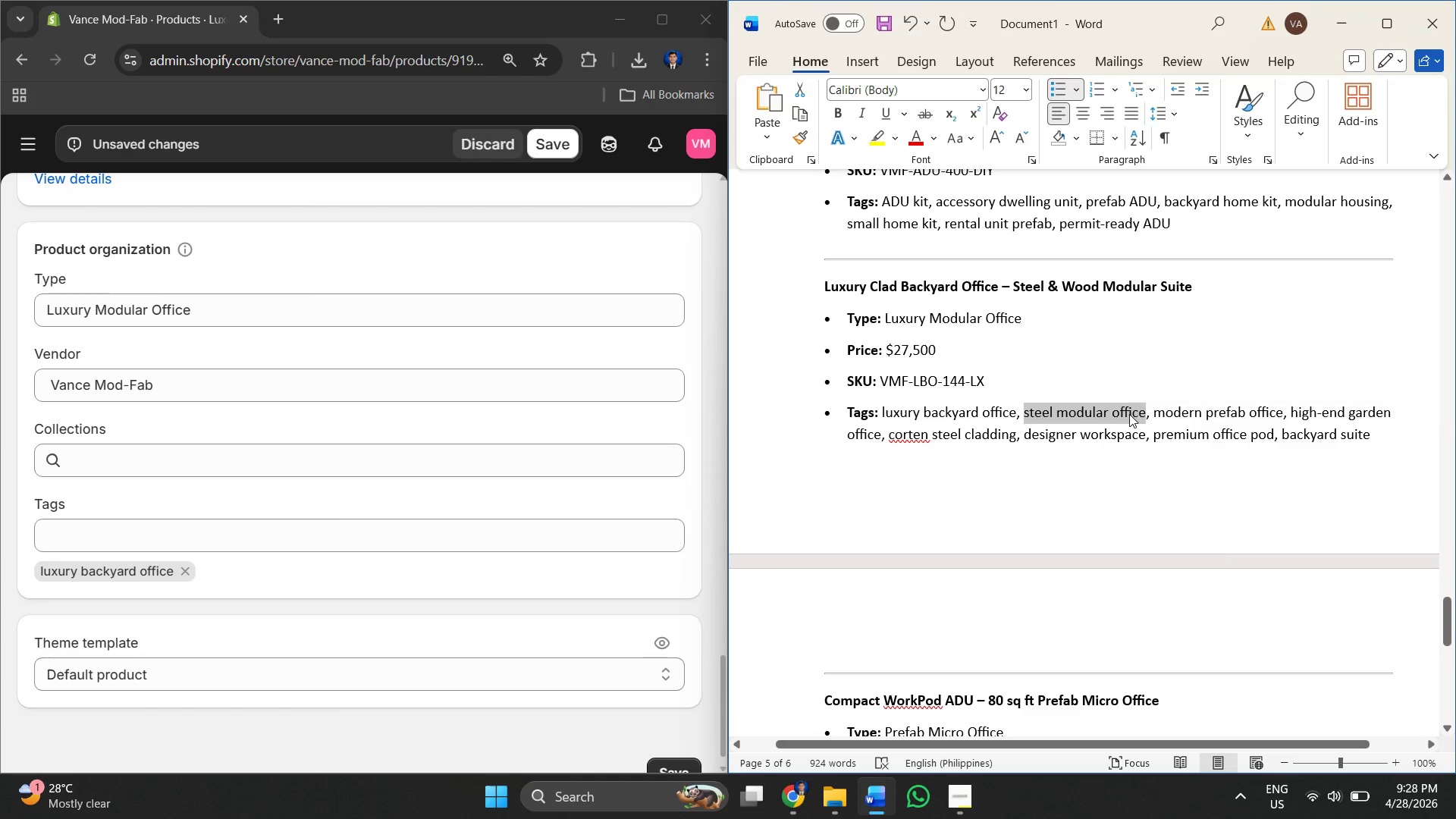 
right_click([1129, 414])
 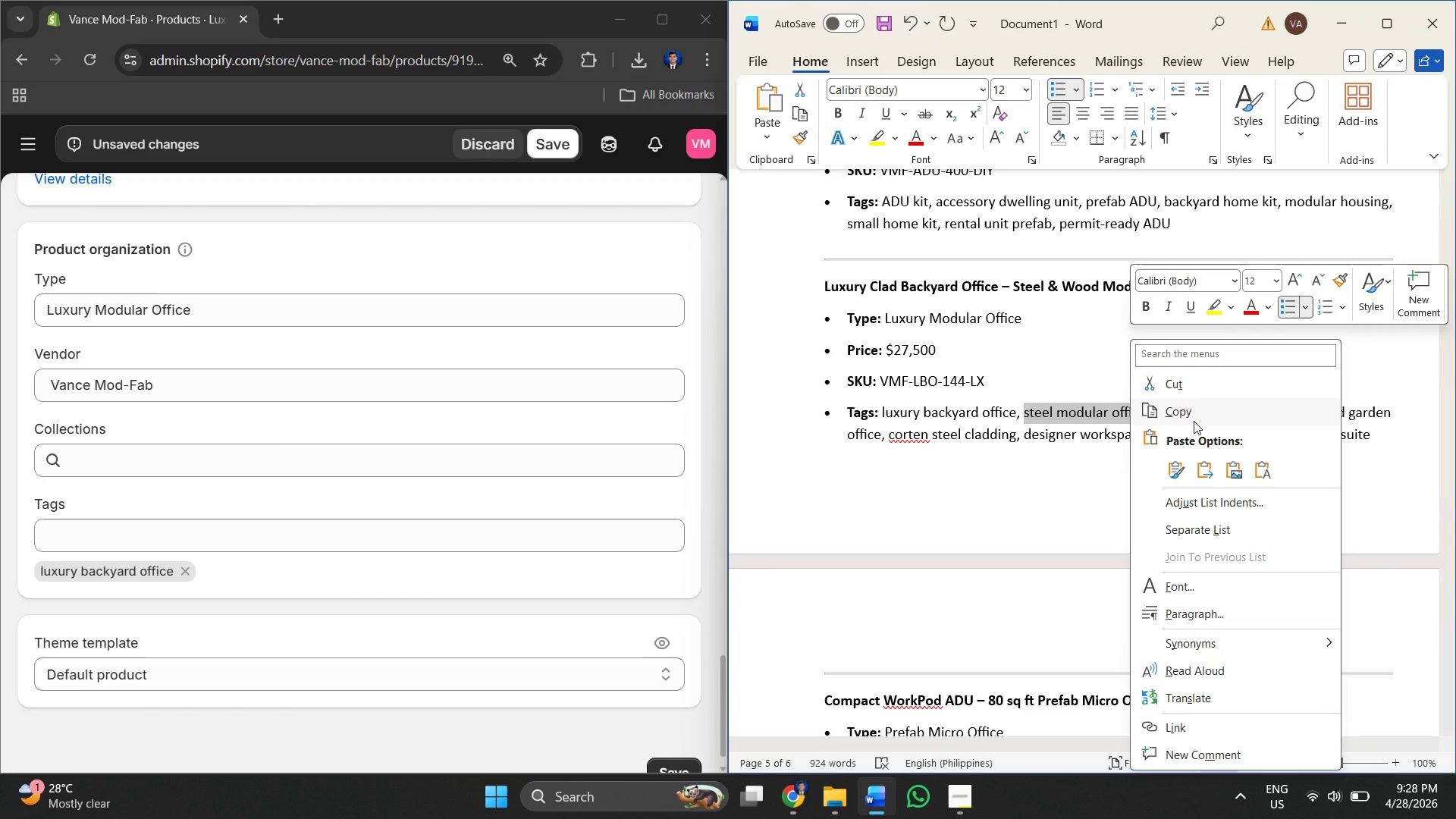 
left_click([1191, 415])
 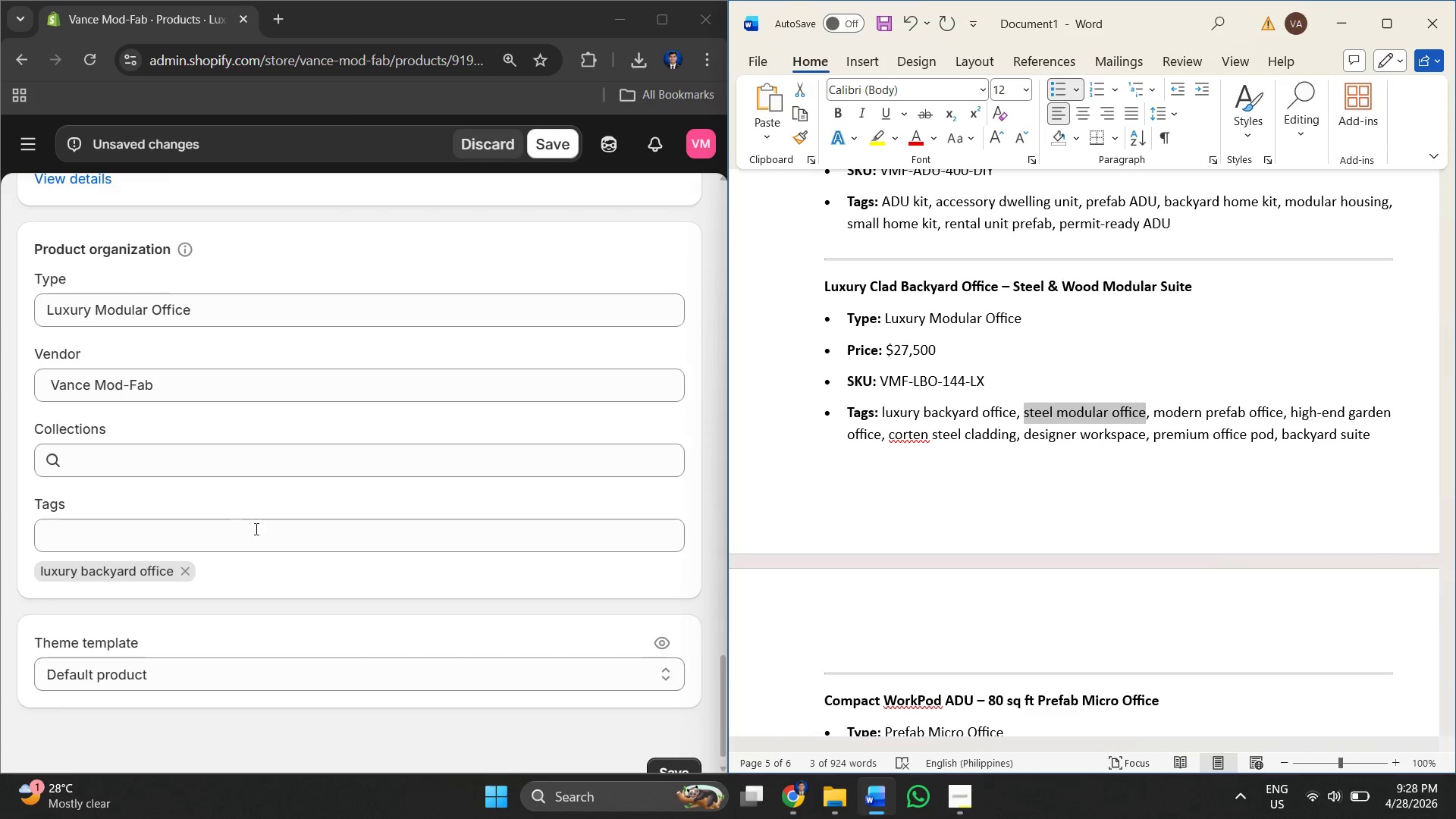 
left_click([184, 540])
 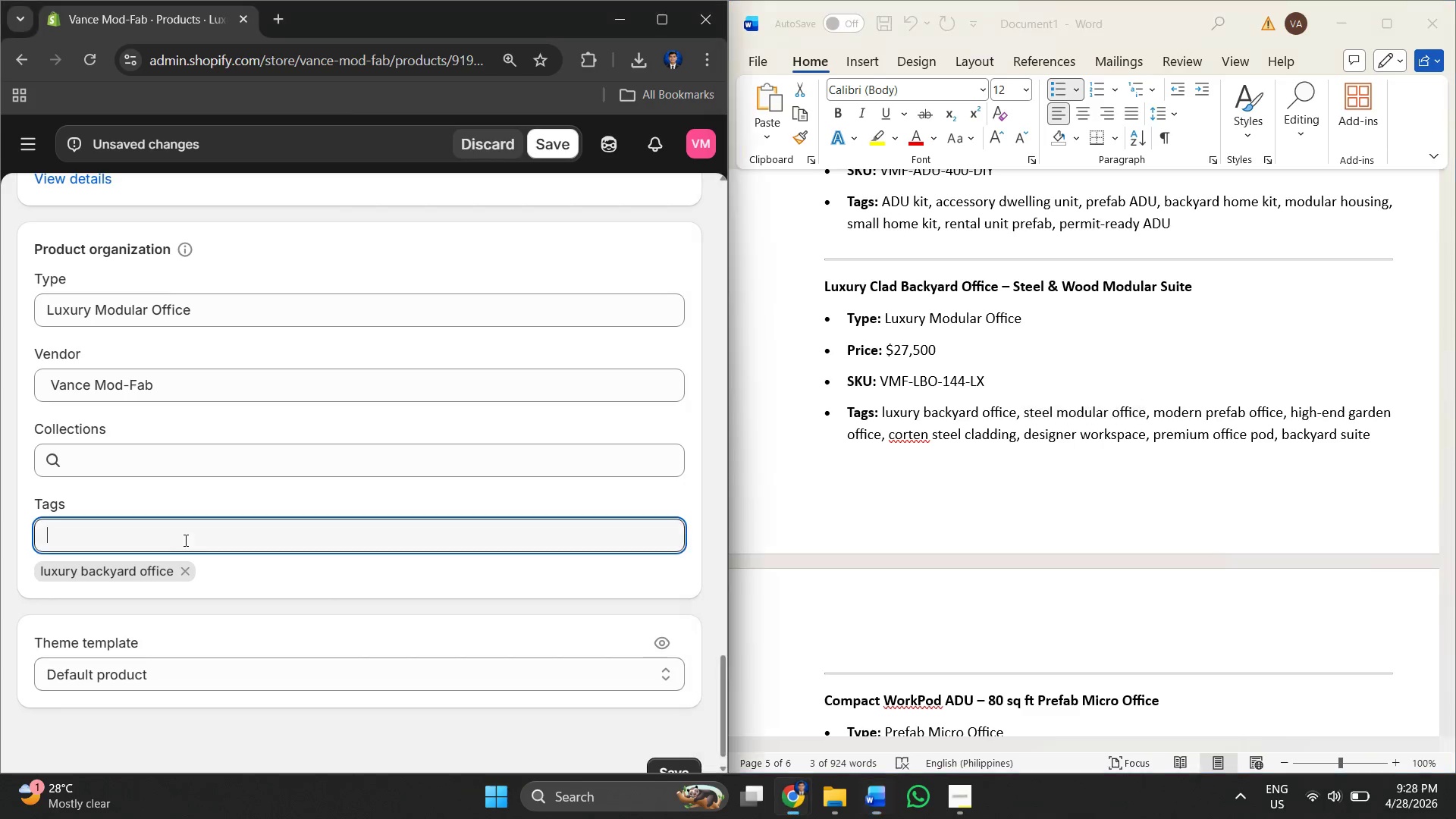 
right_click([184, 540])
 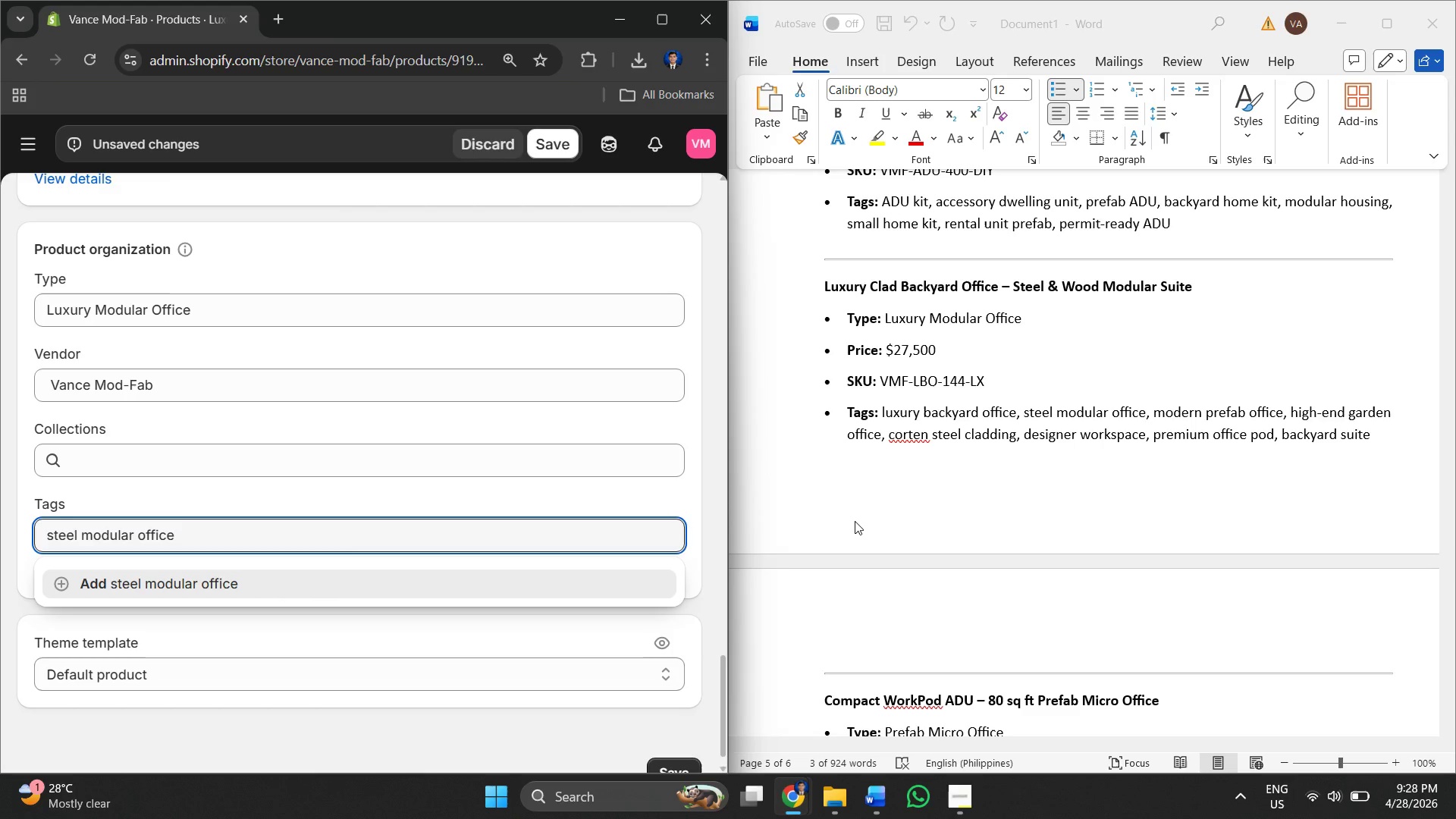 
wait(14.0)
 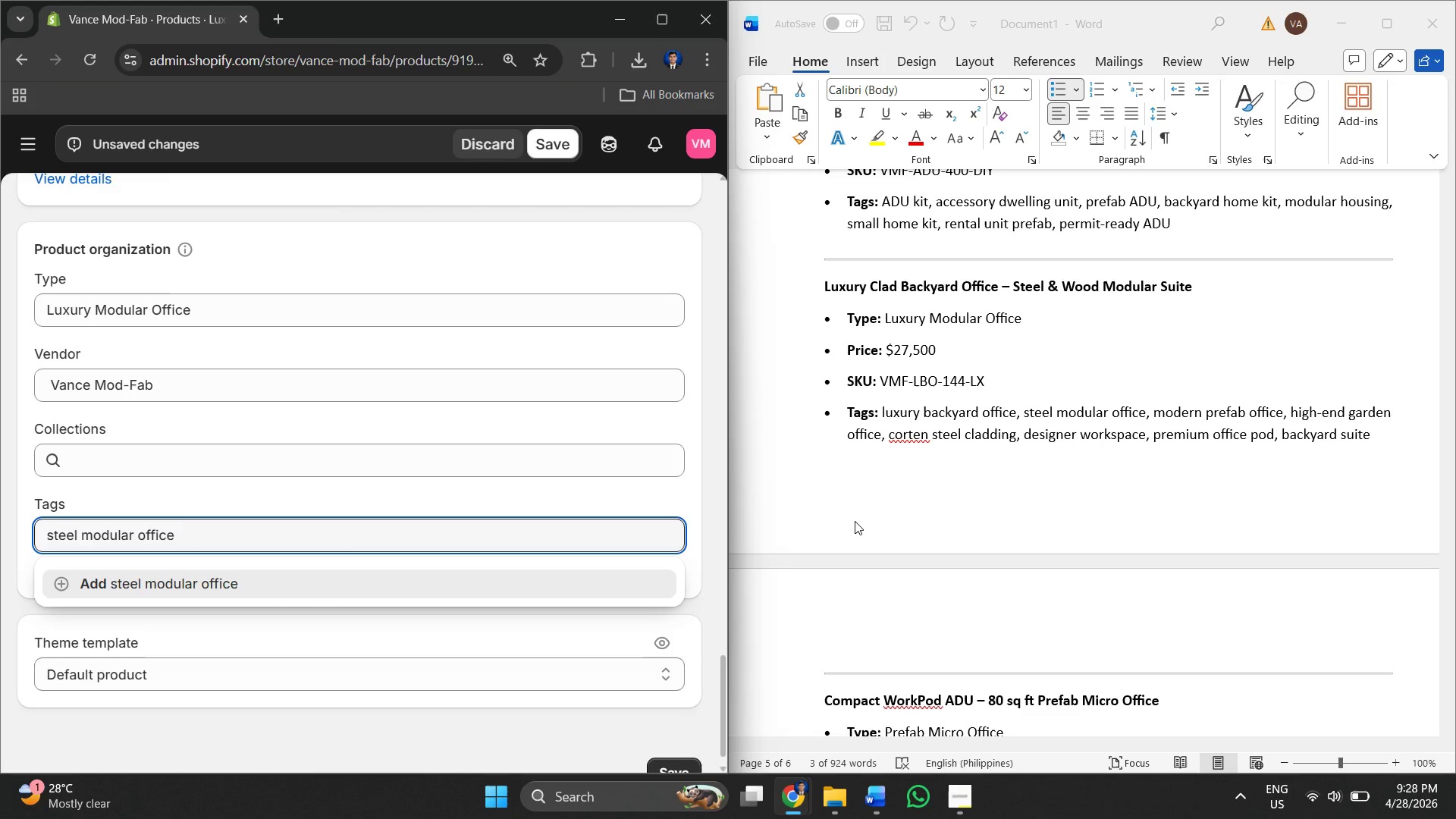 
left_click([202, 582])
 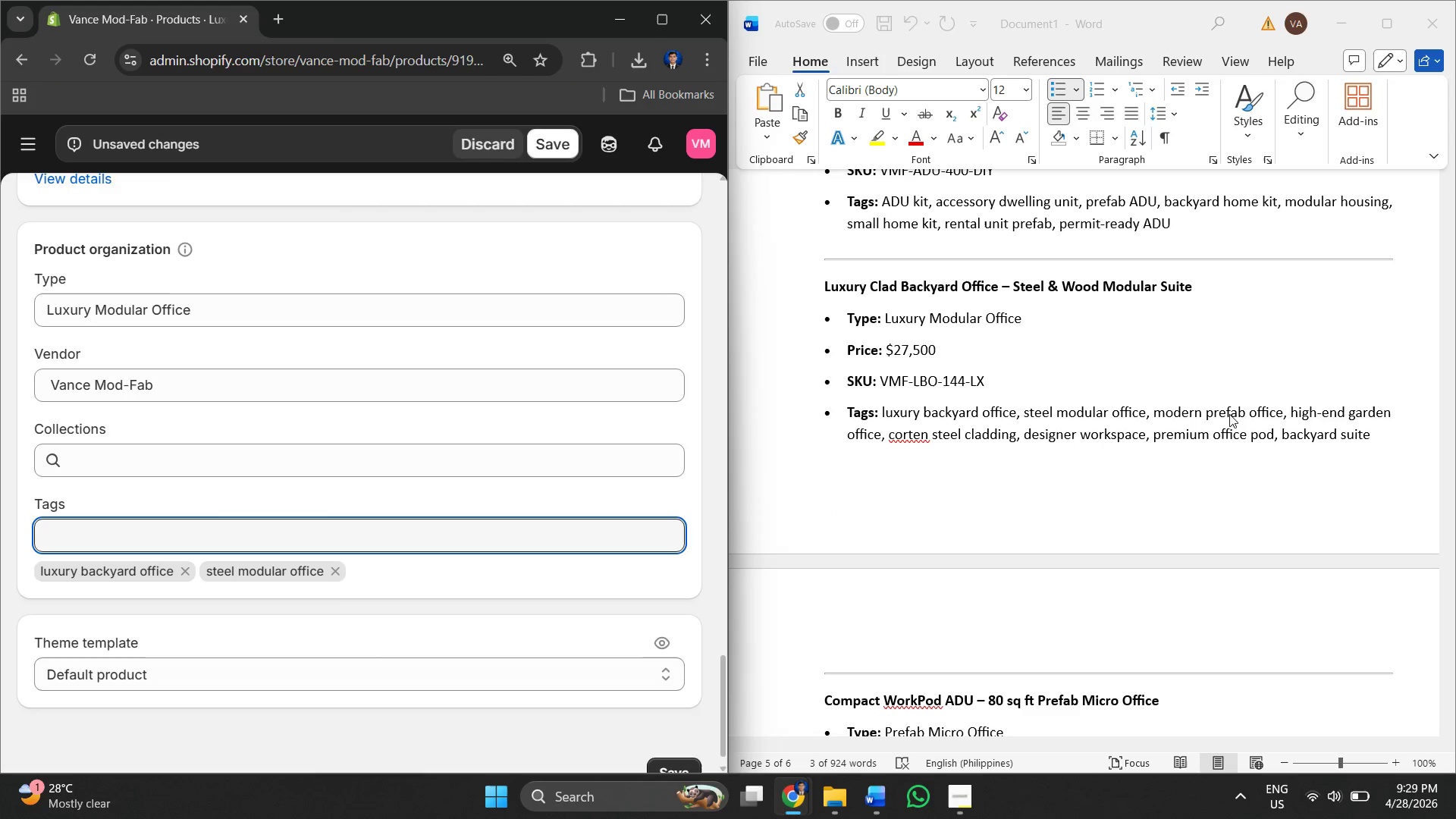 
left_click([1163, 412])
 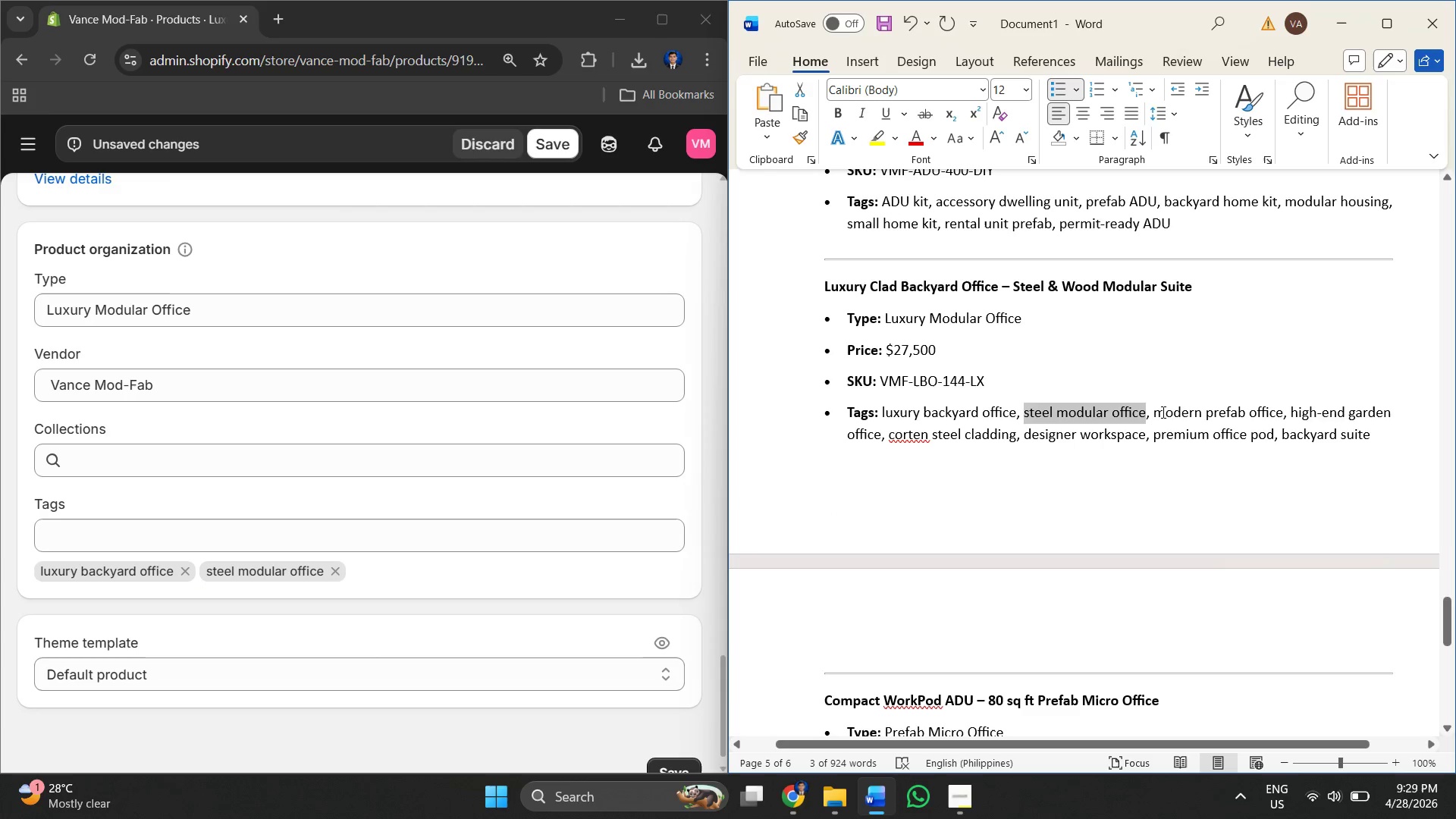 
left_click([1162, 412])
 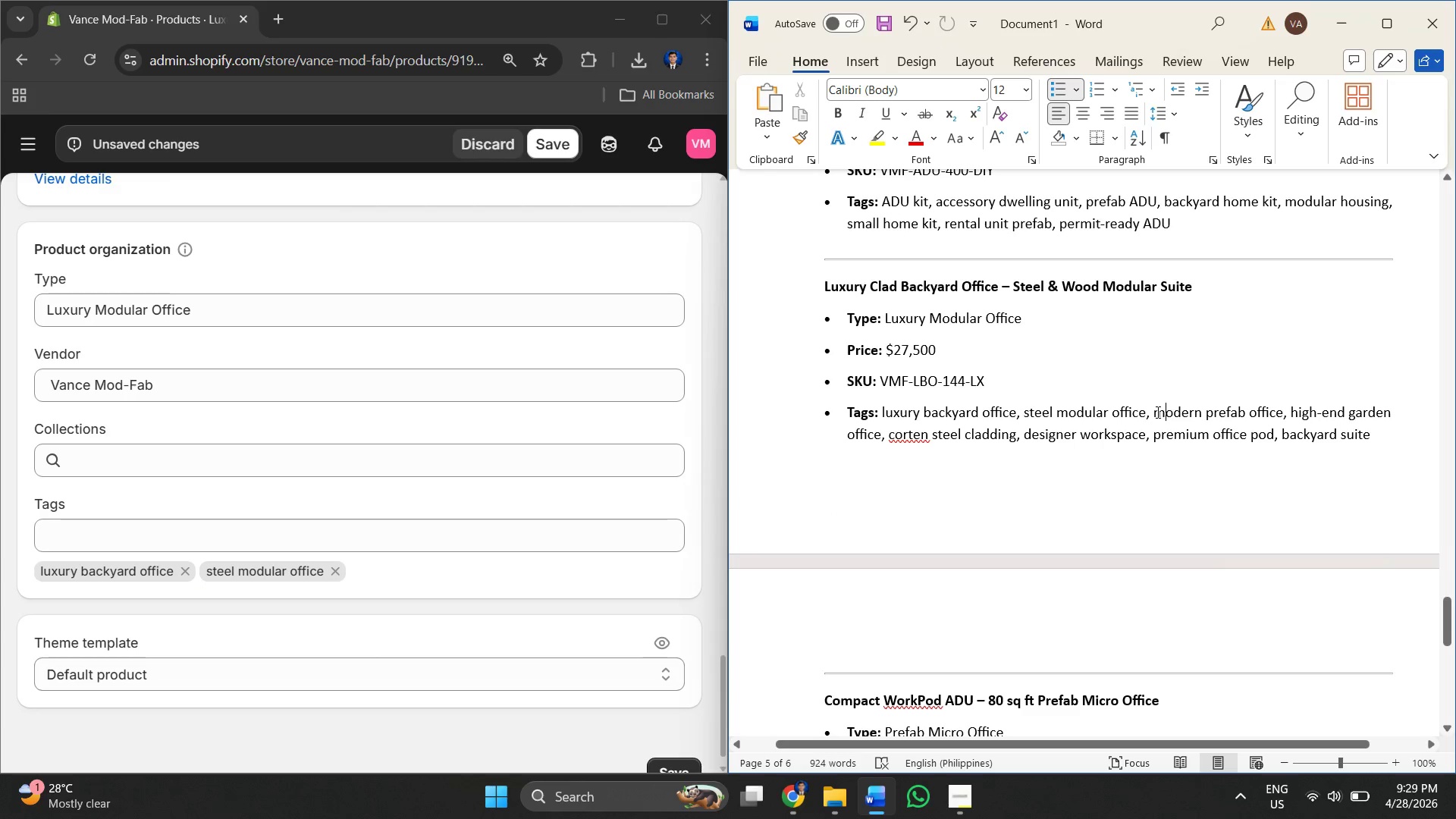 
left_click_drag(start_coordinate=[1156, 412], to_coordinate=[1276, 410])
 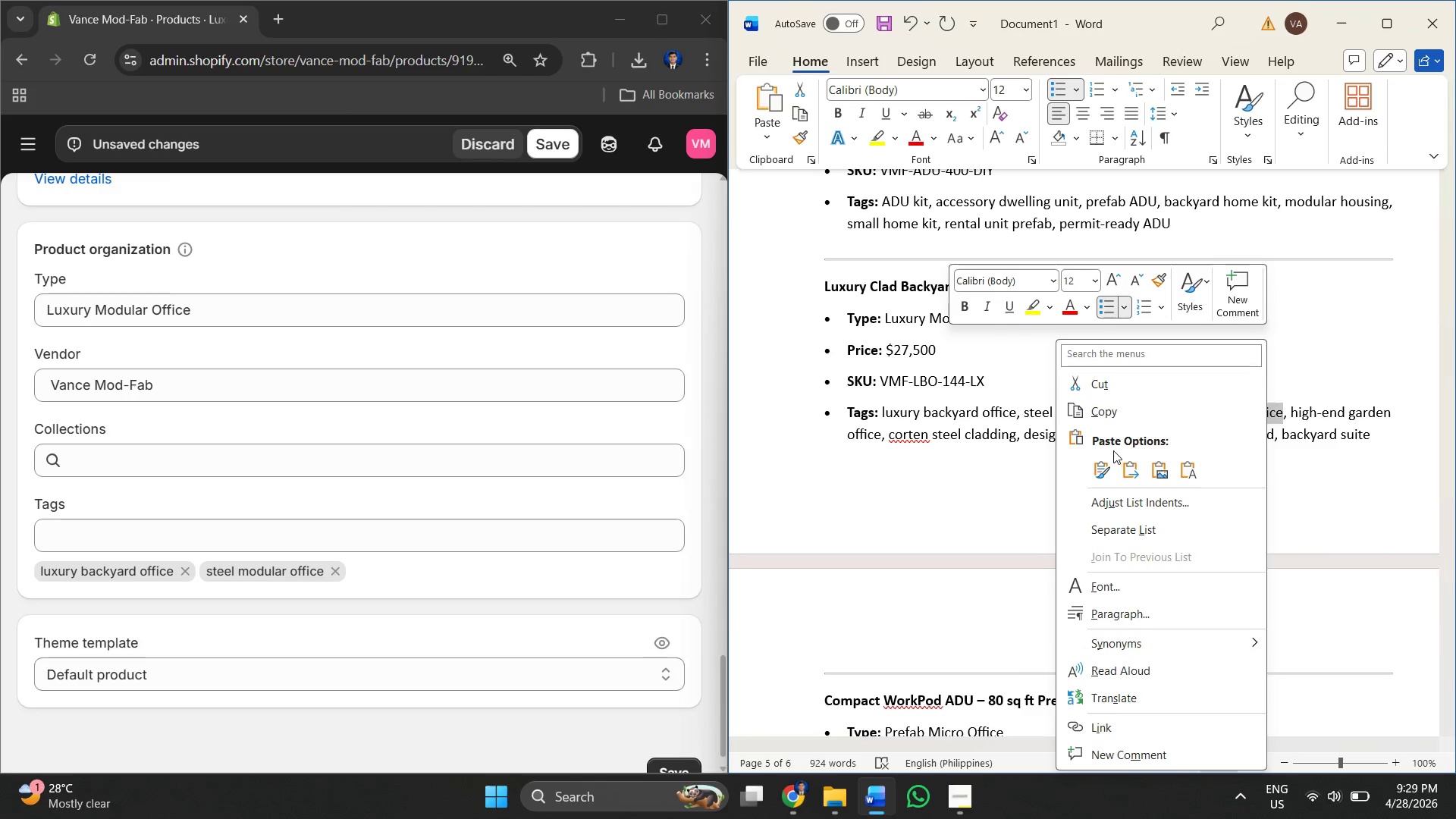 
left_click([1115, 406])
 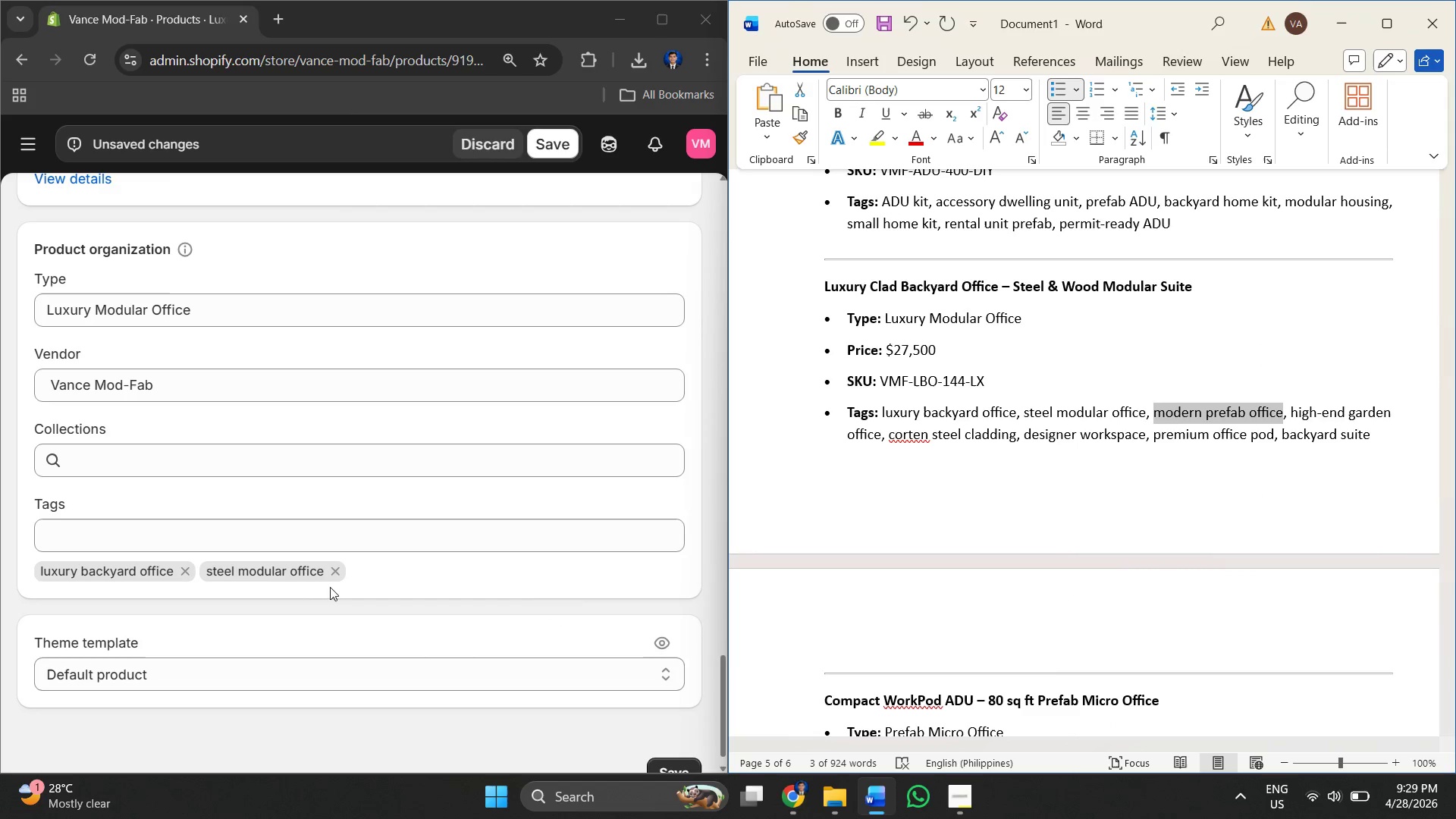 
left_click([406, 541])
 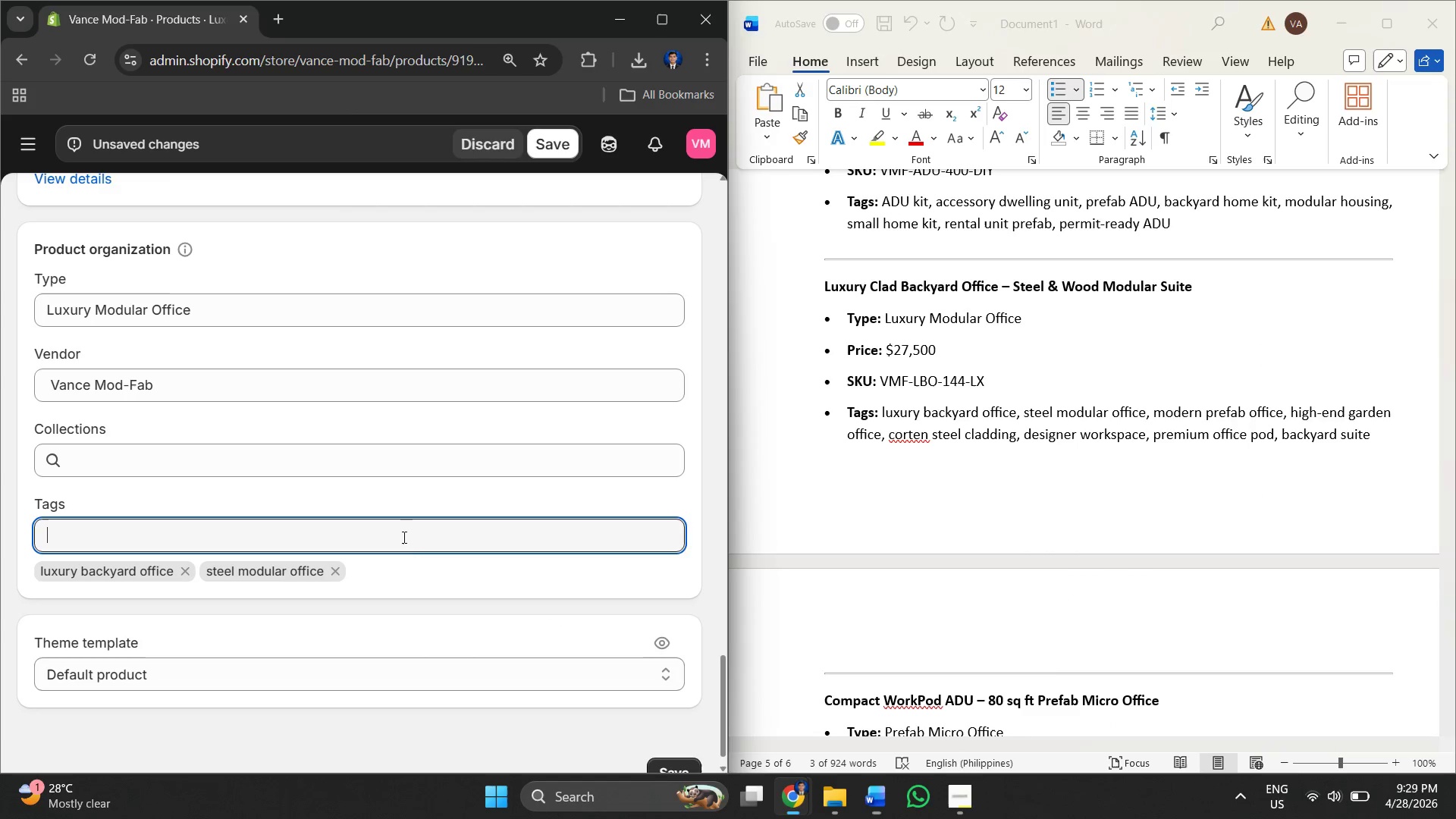 
right_click([403, 537])
 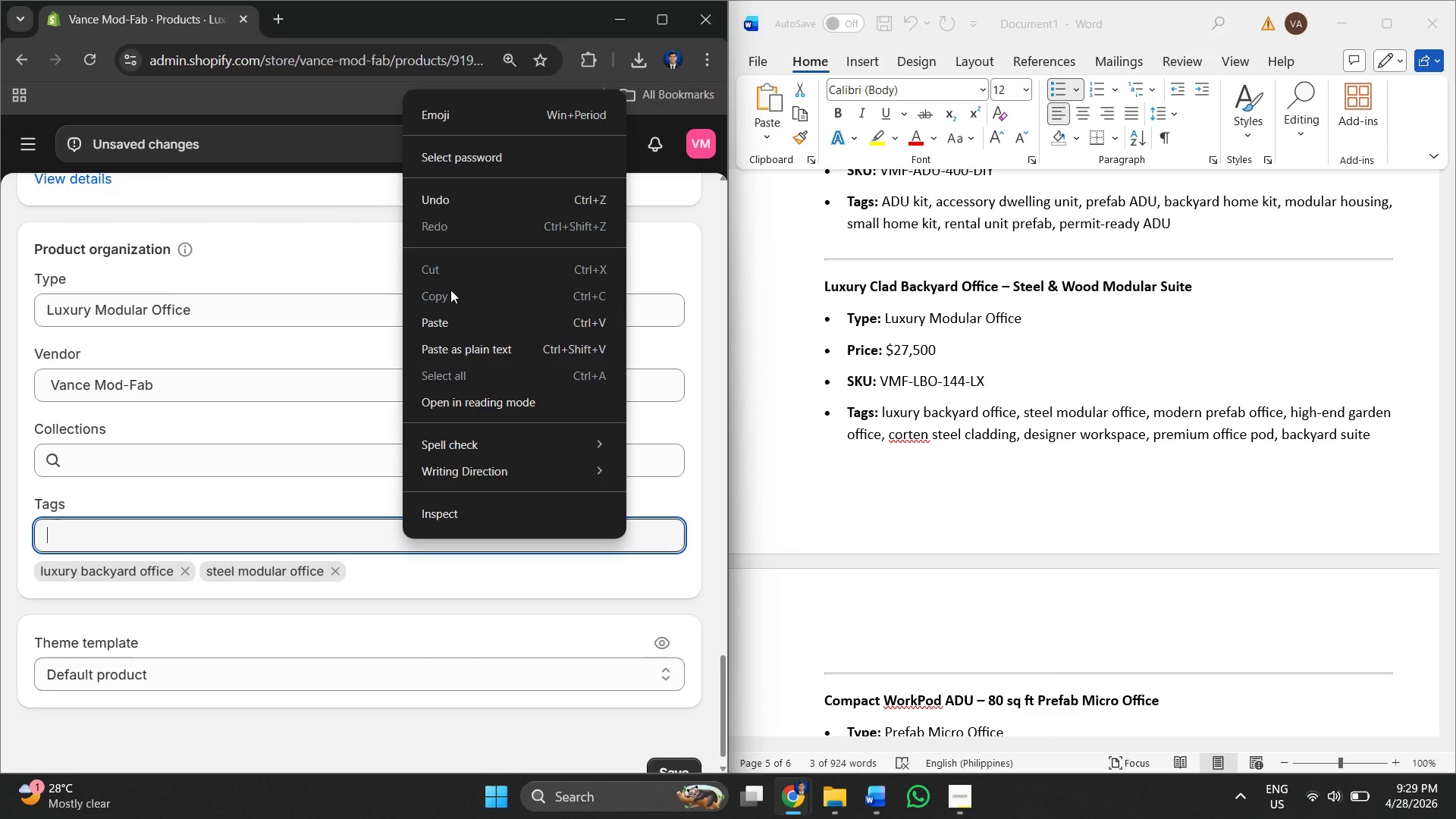 
left_click([450, 322])
 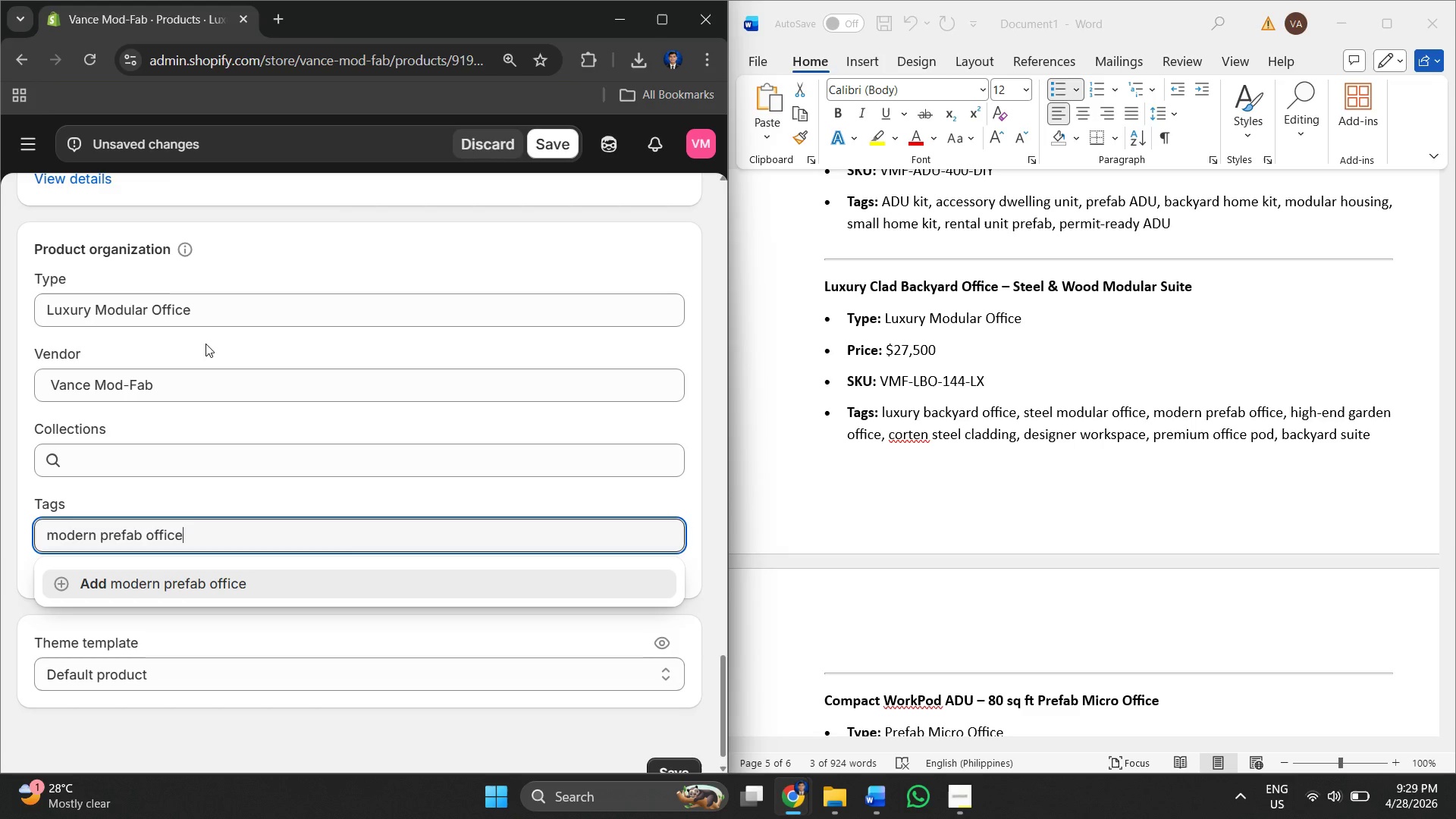 
wait(11.83)
 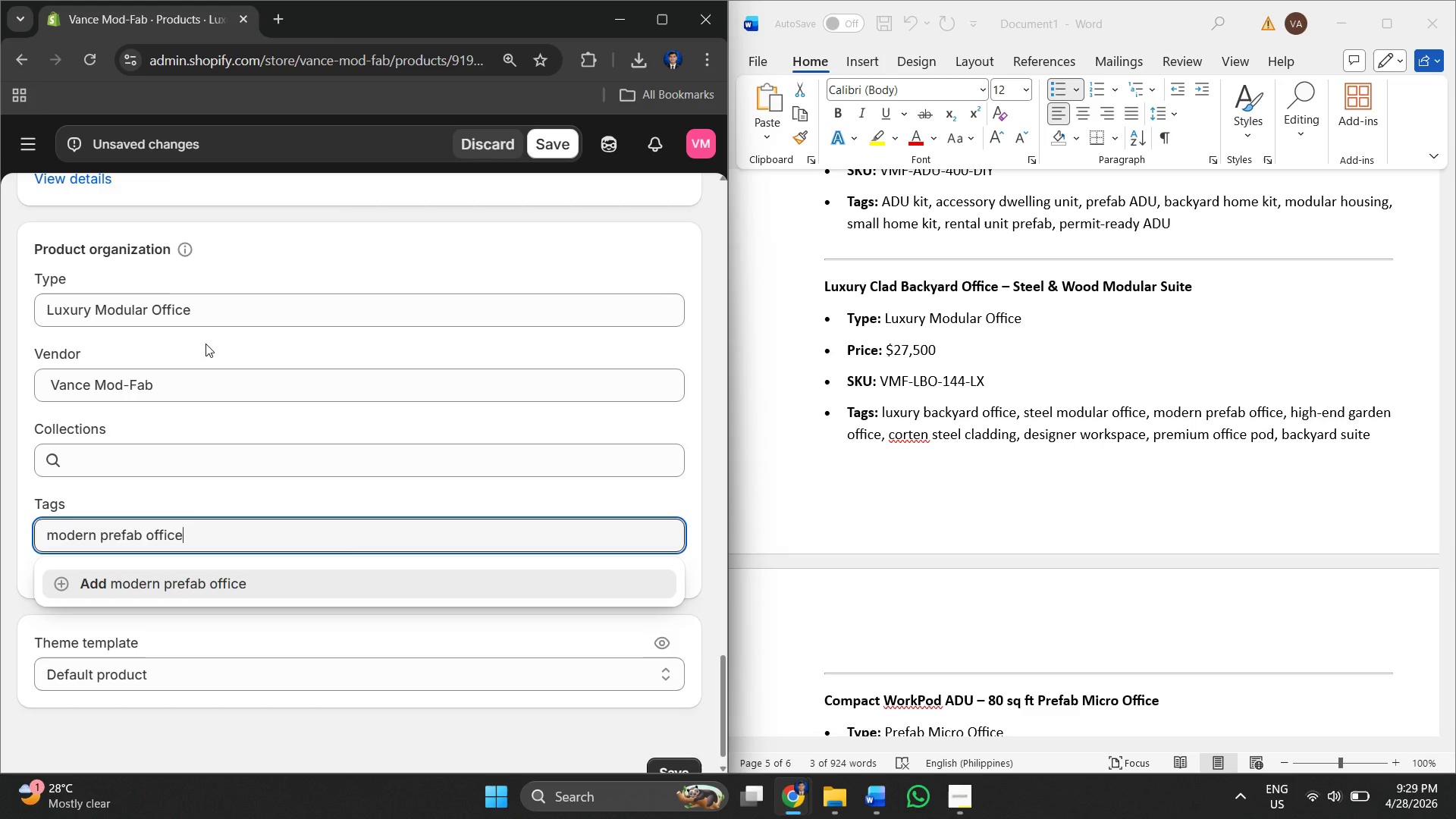 
left_click([224, 579])
 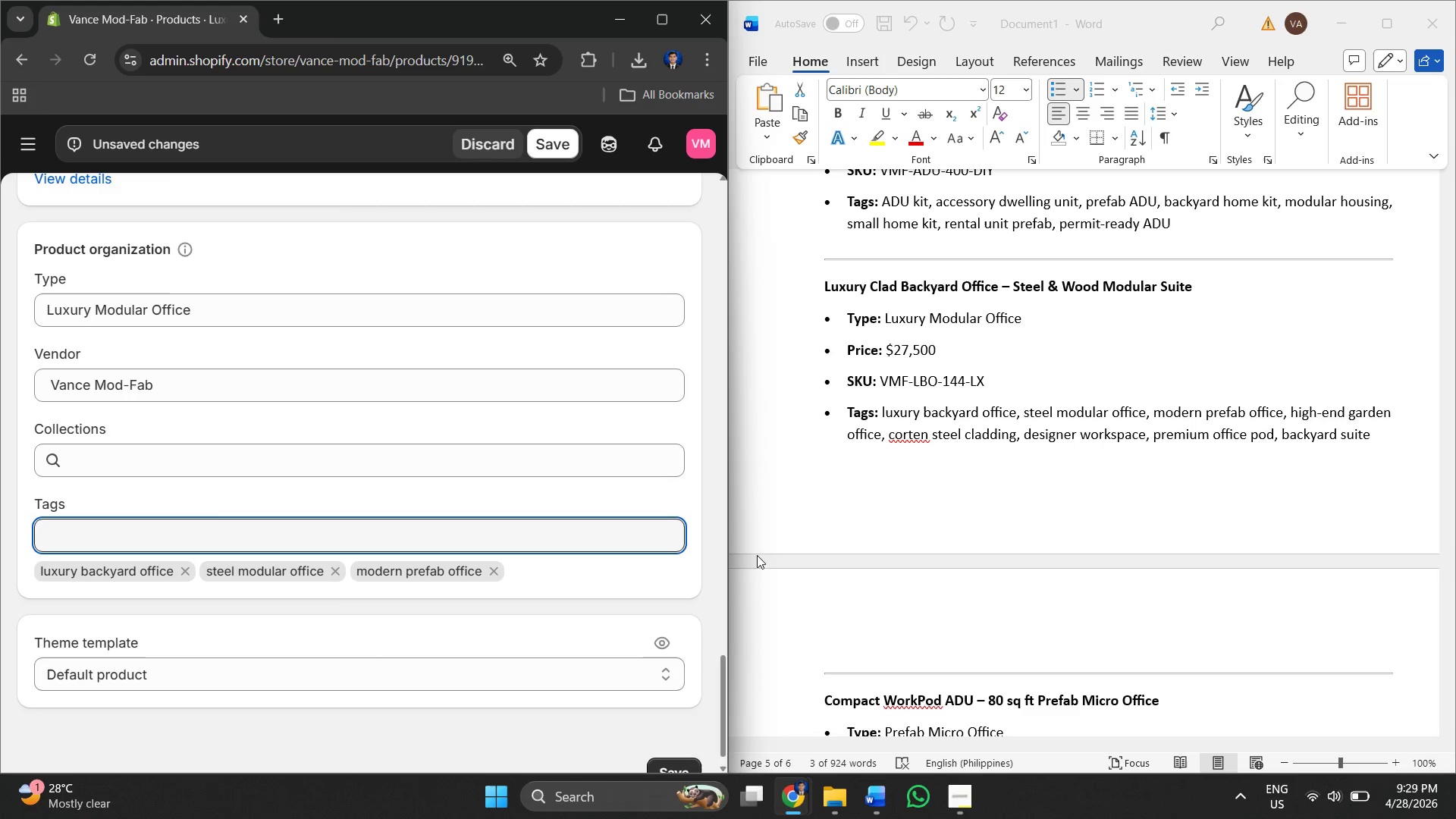 
left_click([1265, 477])
 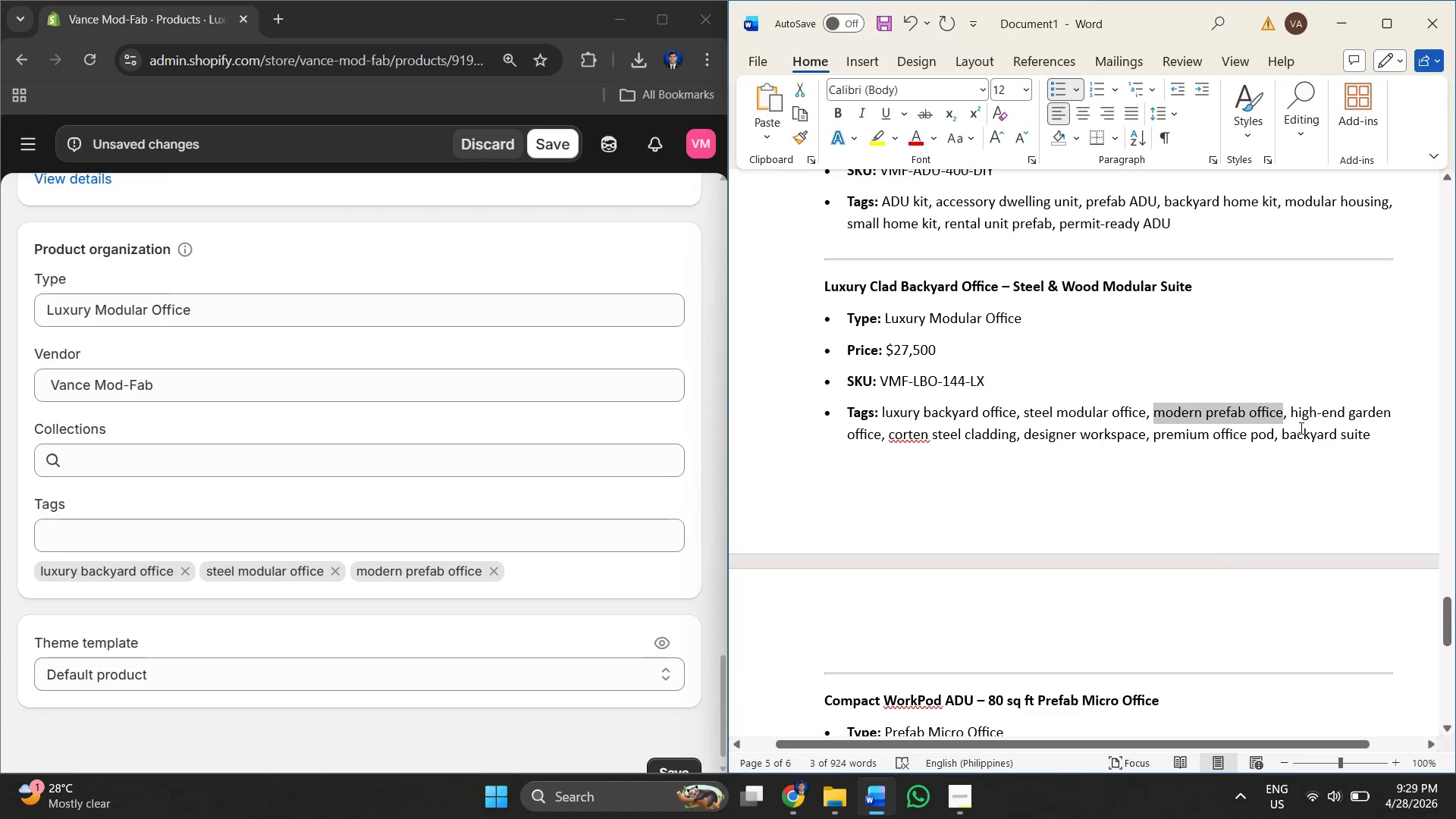 
left_click([1298, 422])
 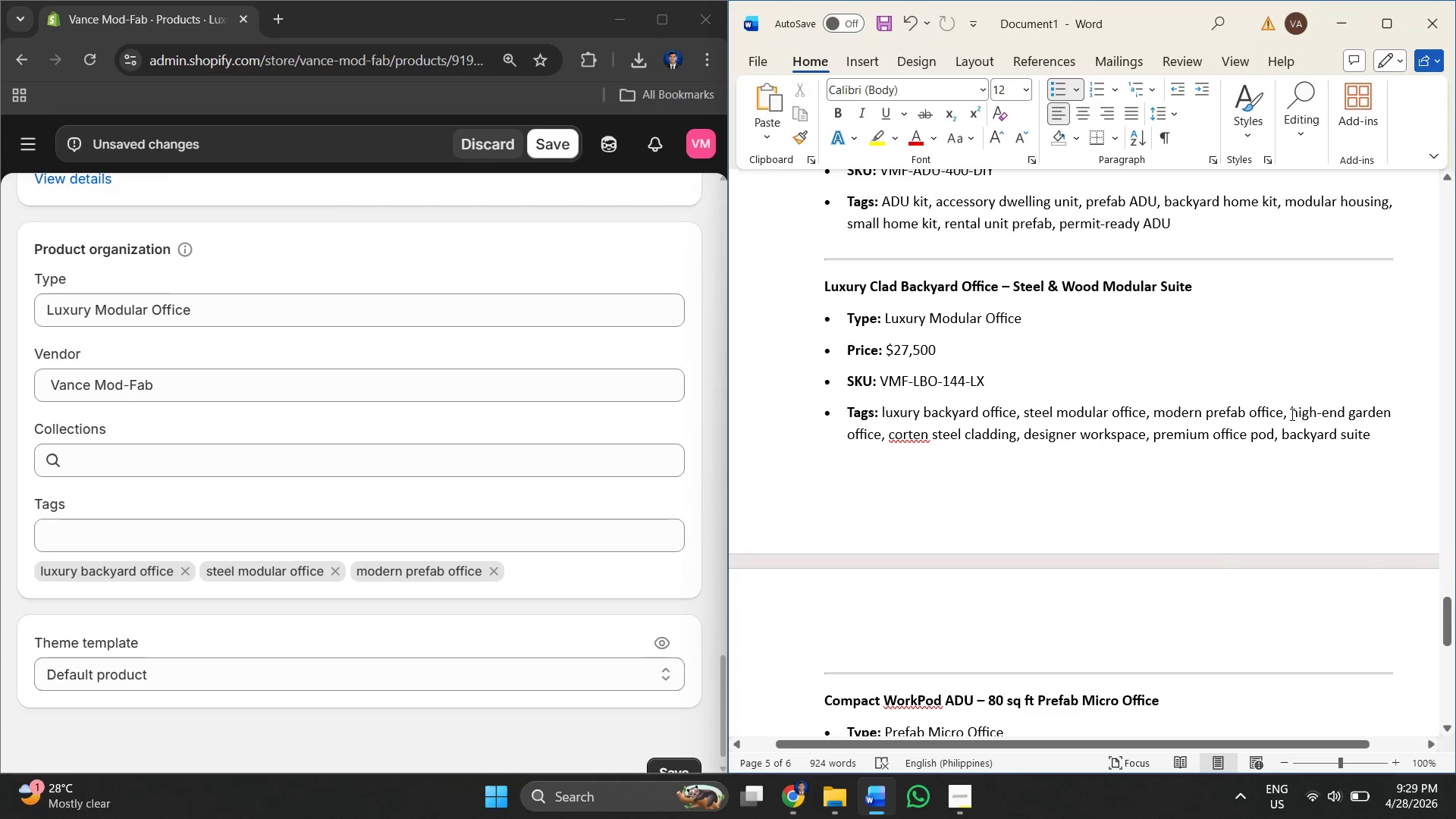 
left_click_drag(start_coordinate=[1291, 414], to_coordinate=[881, 445])
 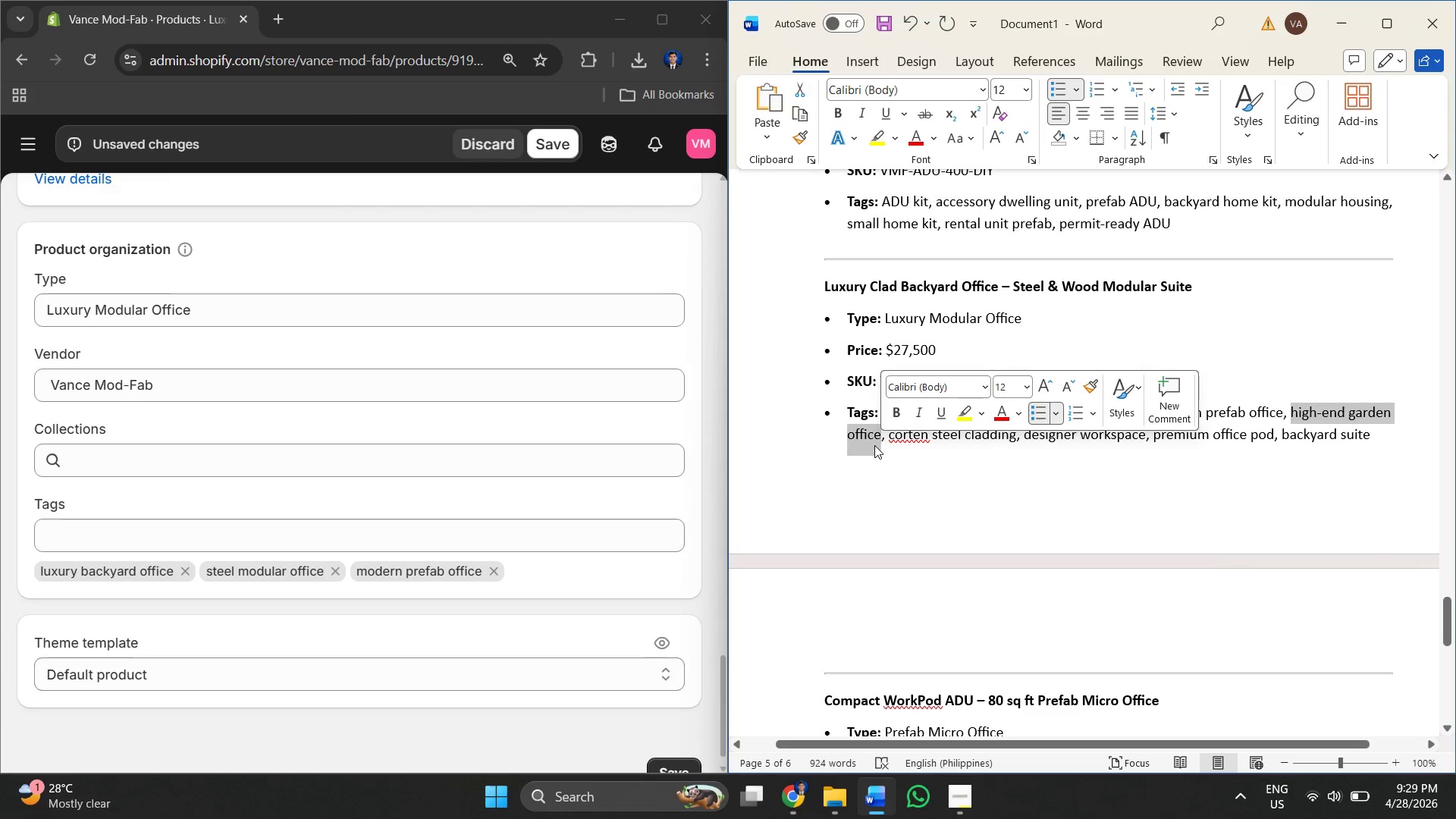 
right_click([874, 445])
 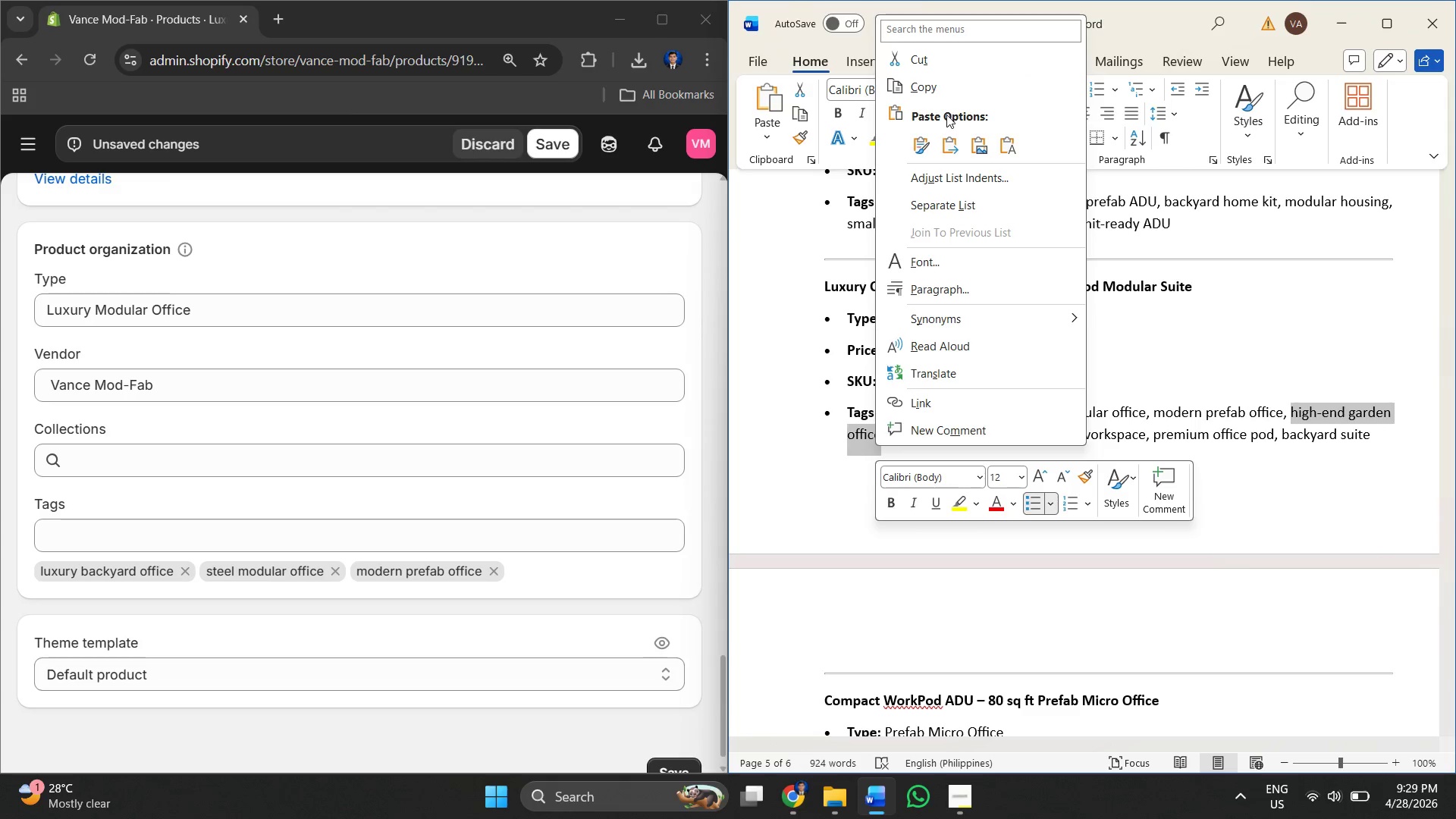 
left_click([939, 96])
 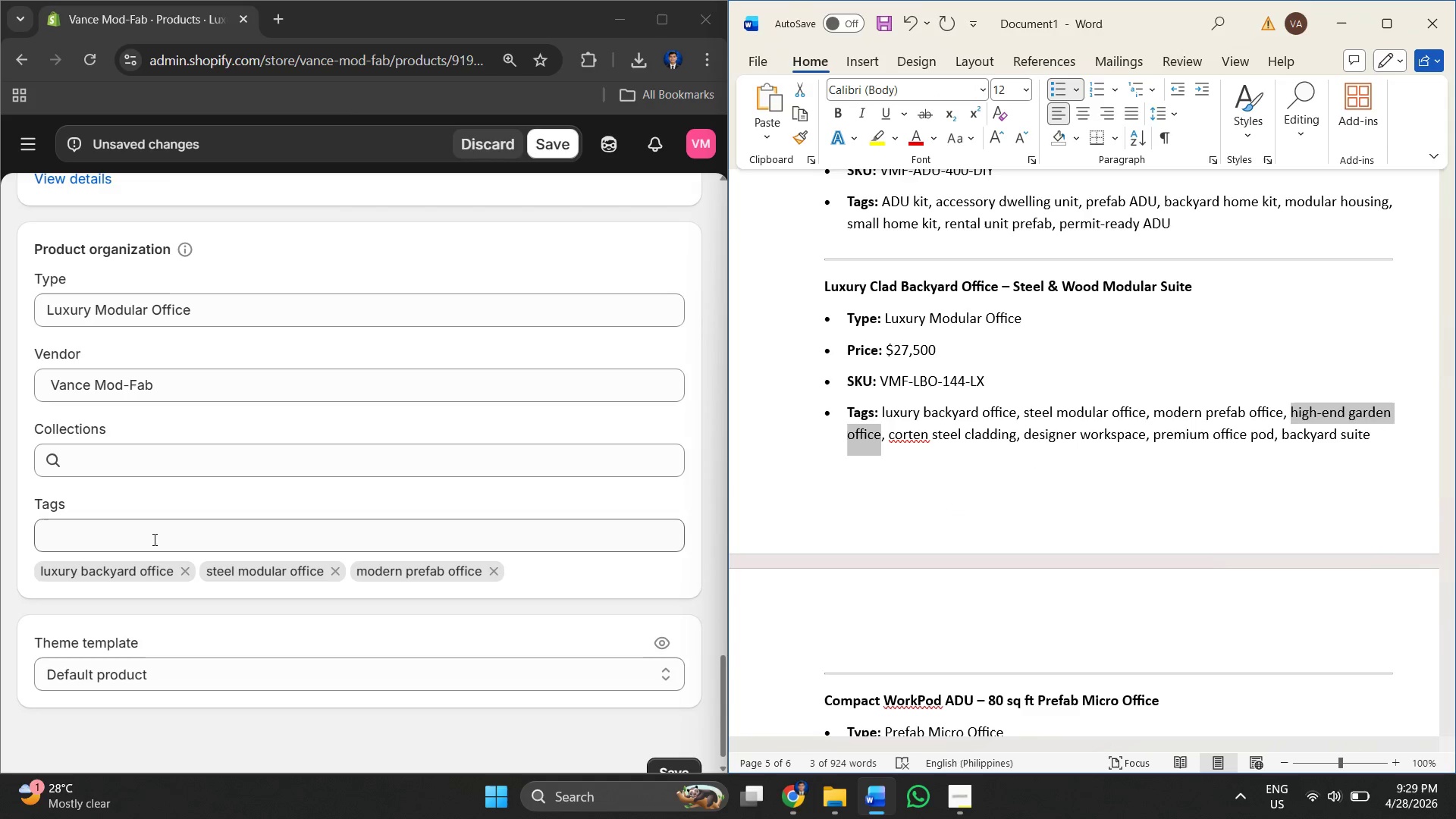 
left_click([147, 537])
 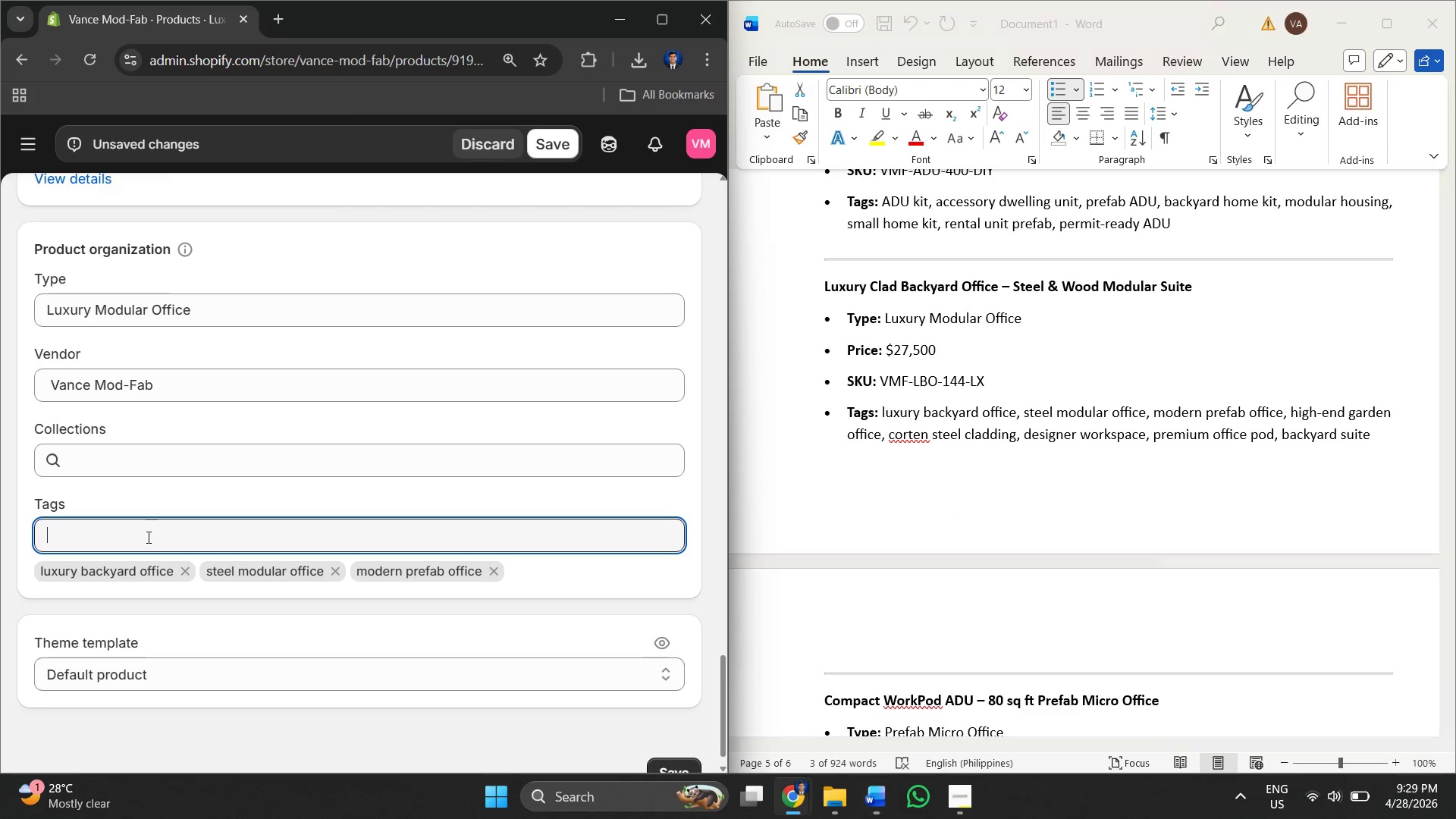 
right_click([147, 537])
 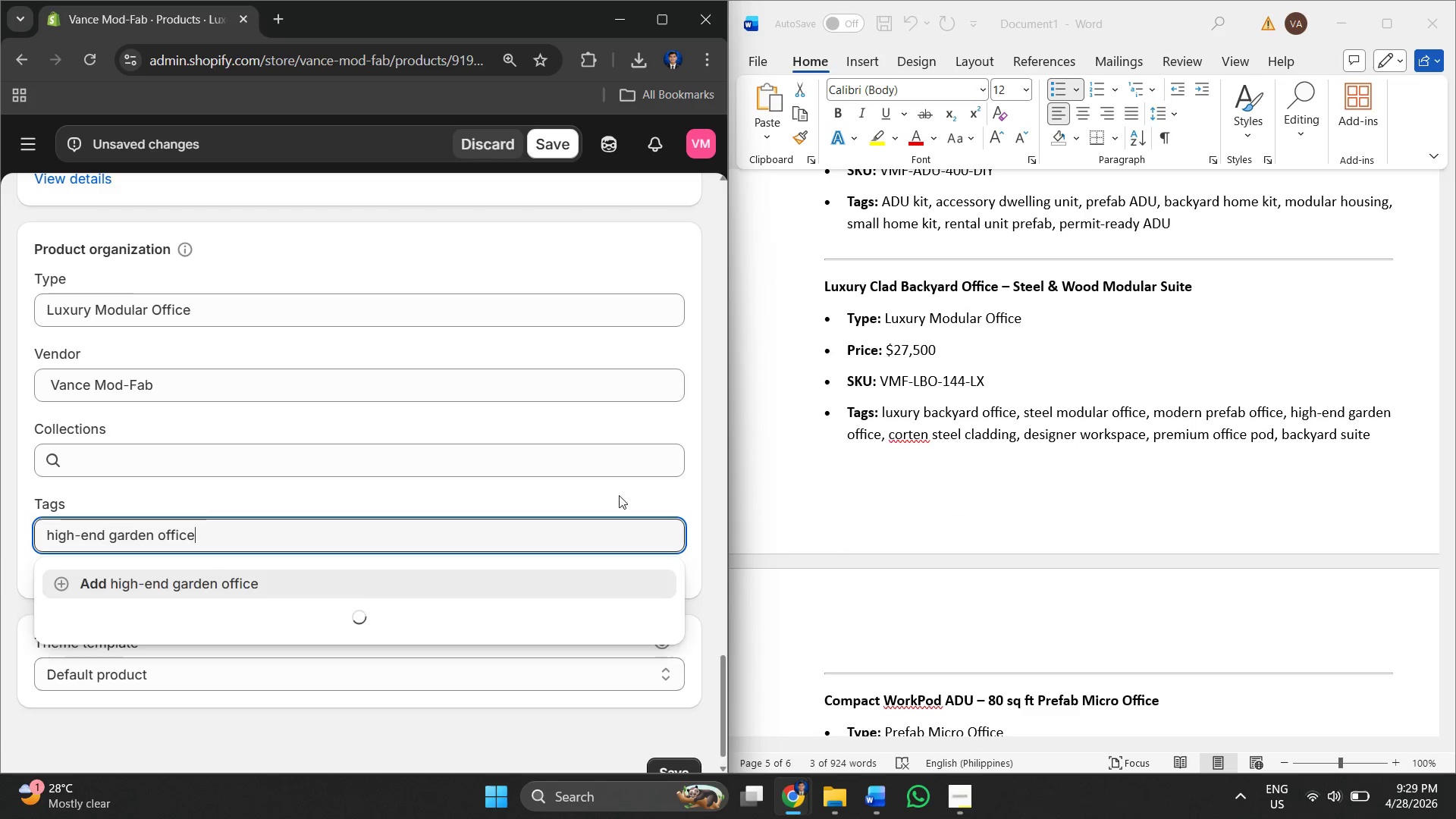 
left_click([250, 584])
 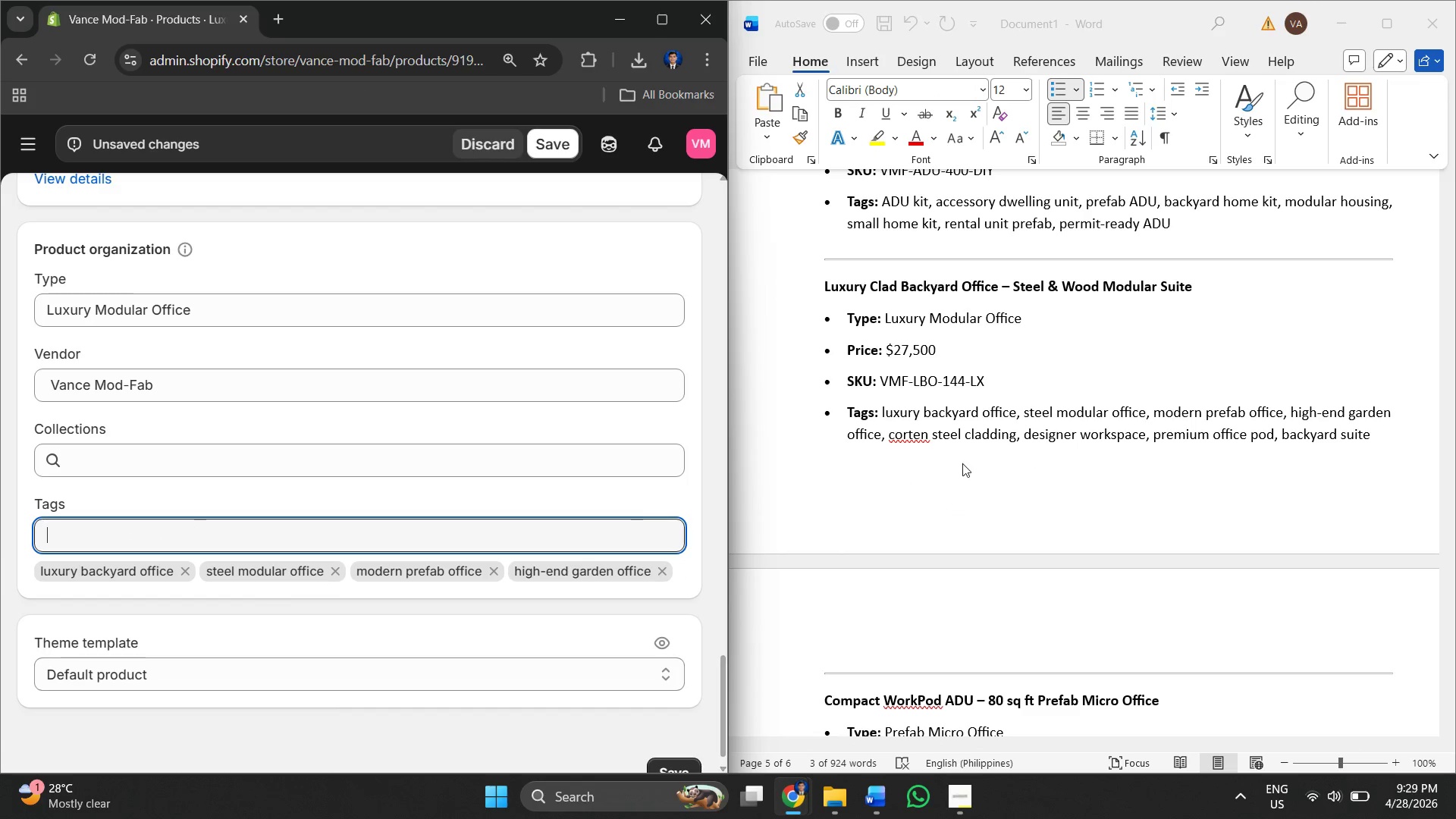 
left_click([963, 463])
 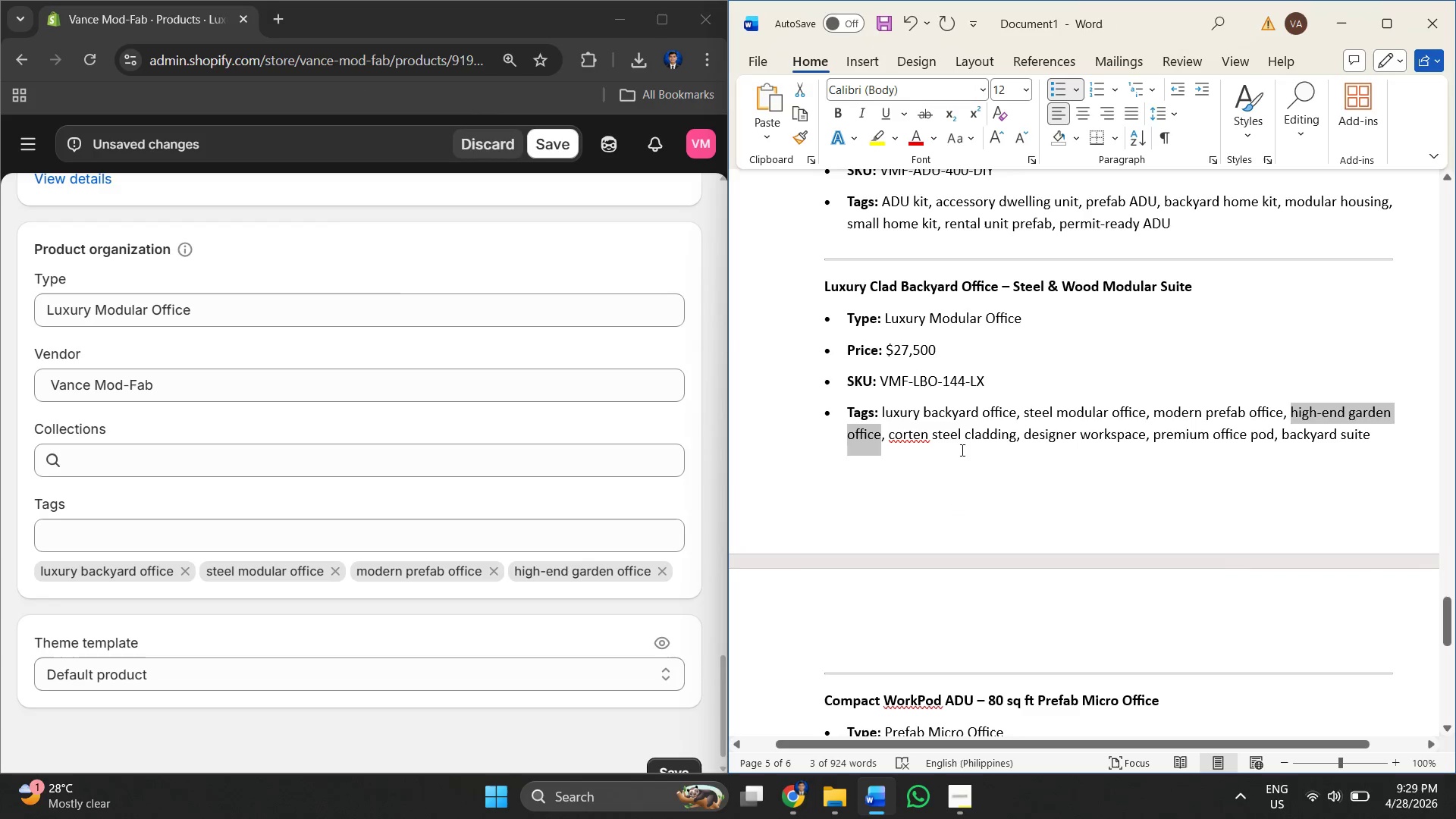 
left_click([927, 450])
 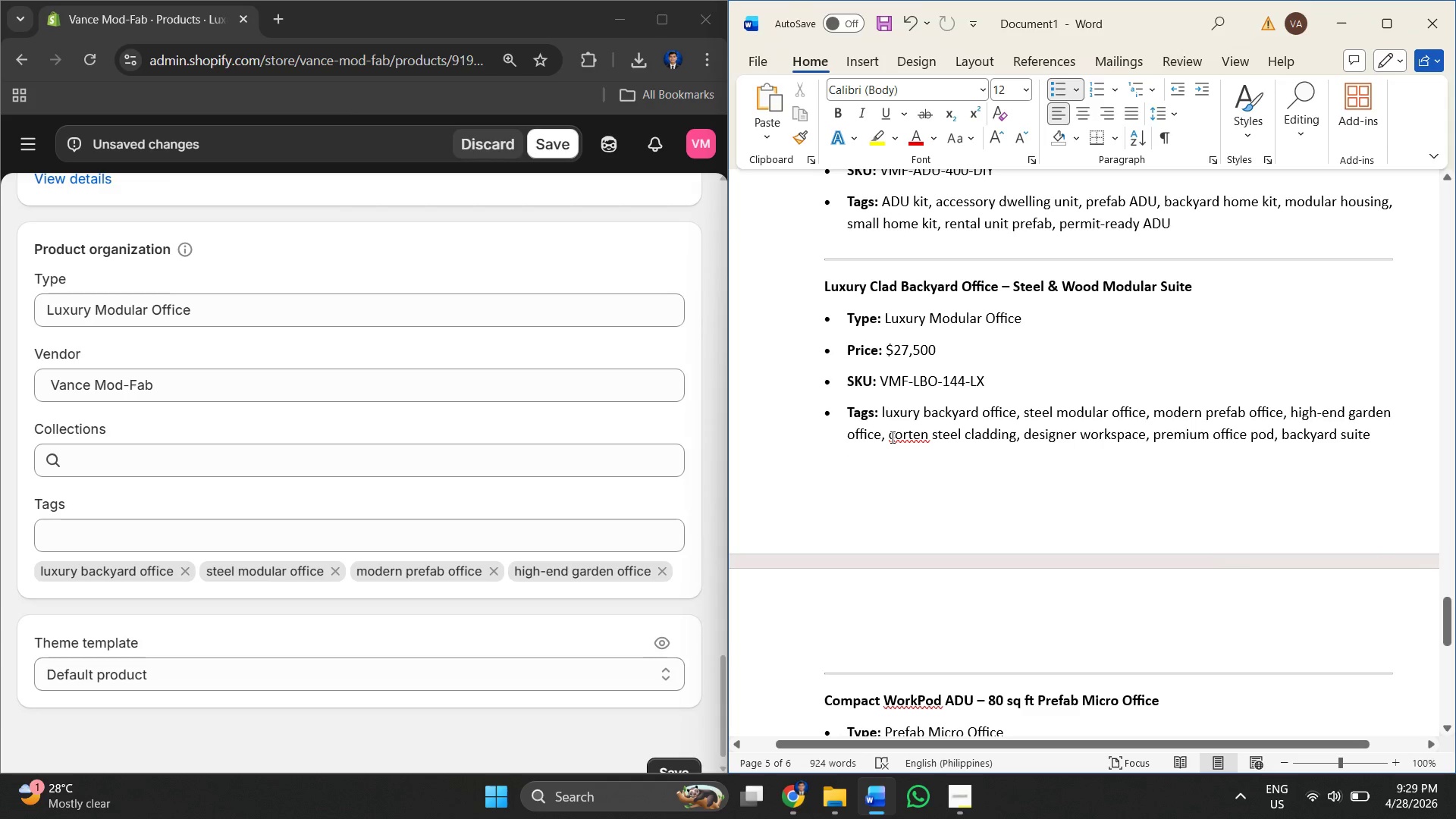 
left_click_drag(start_coordinate=[891, 437], to_coordinate=[1014, 438])
 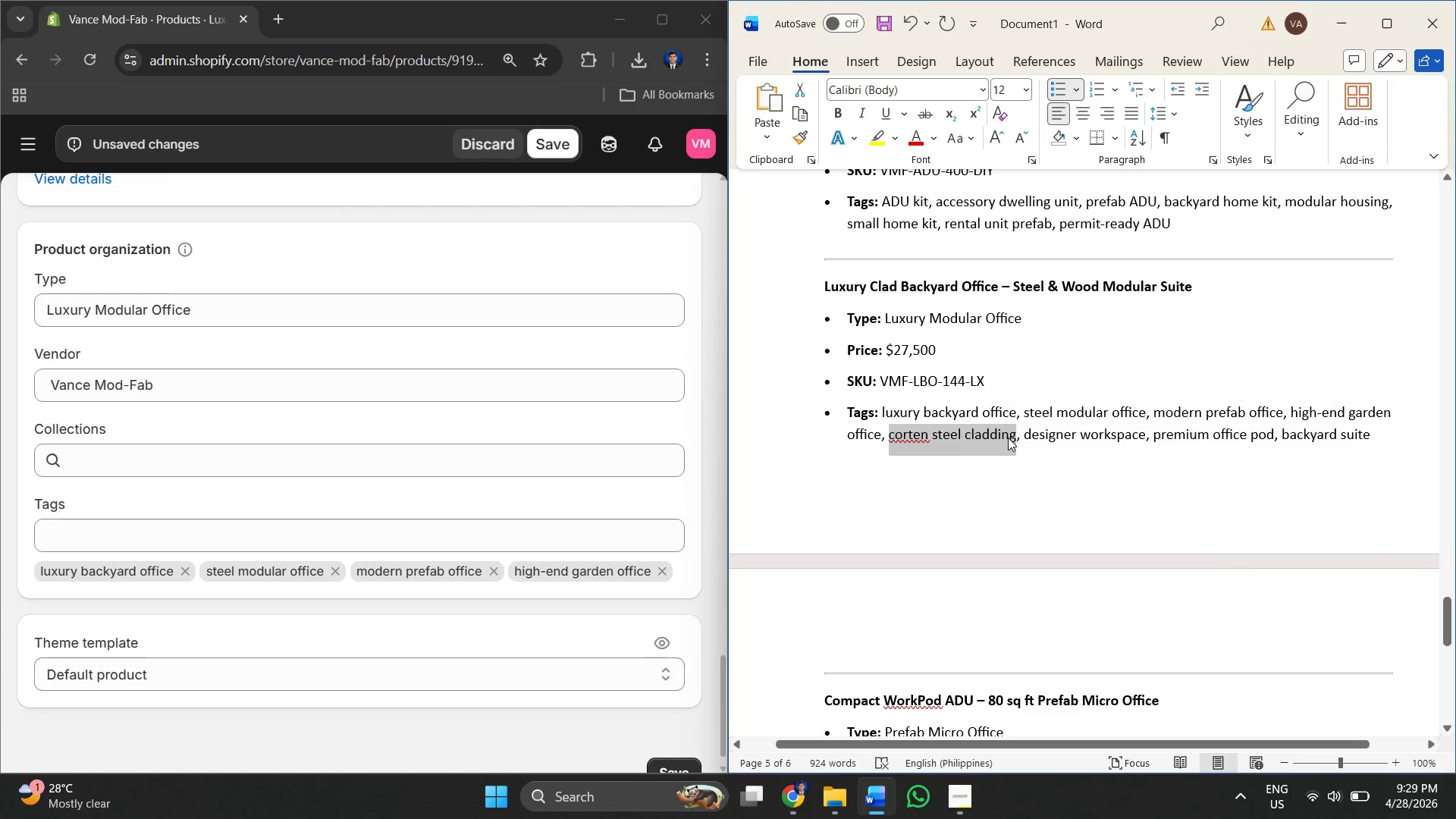 
right_click([1008, 438])
 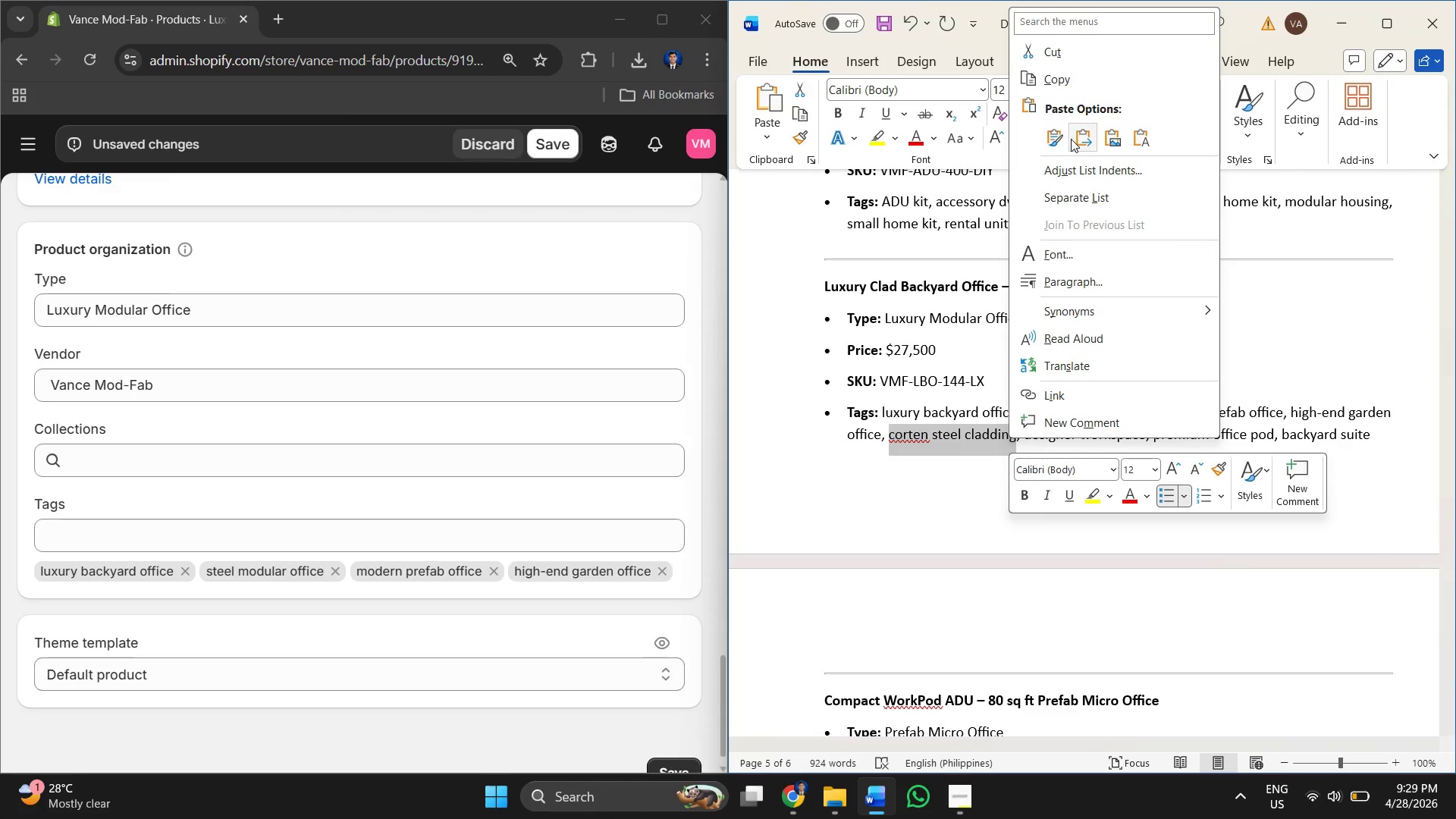 
left_click([1043, 80])
 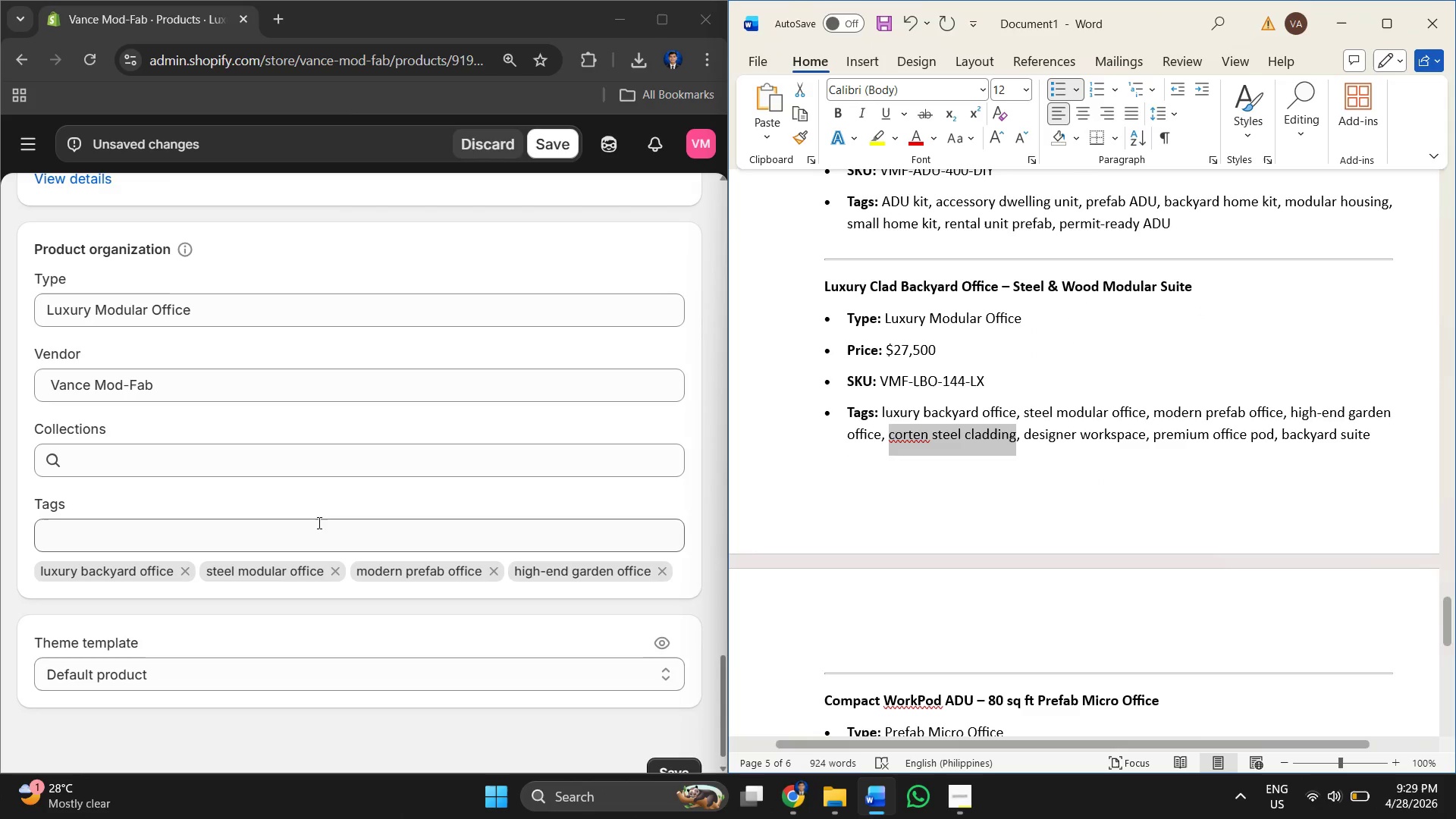 
left_click([315, 529])
 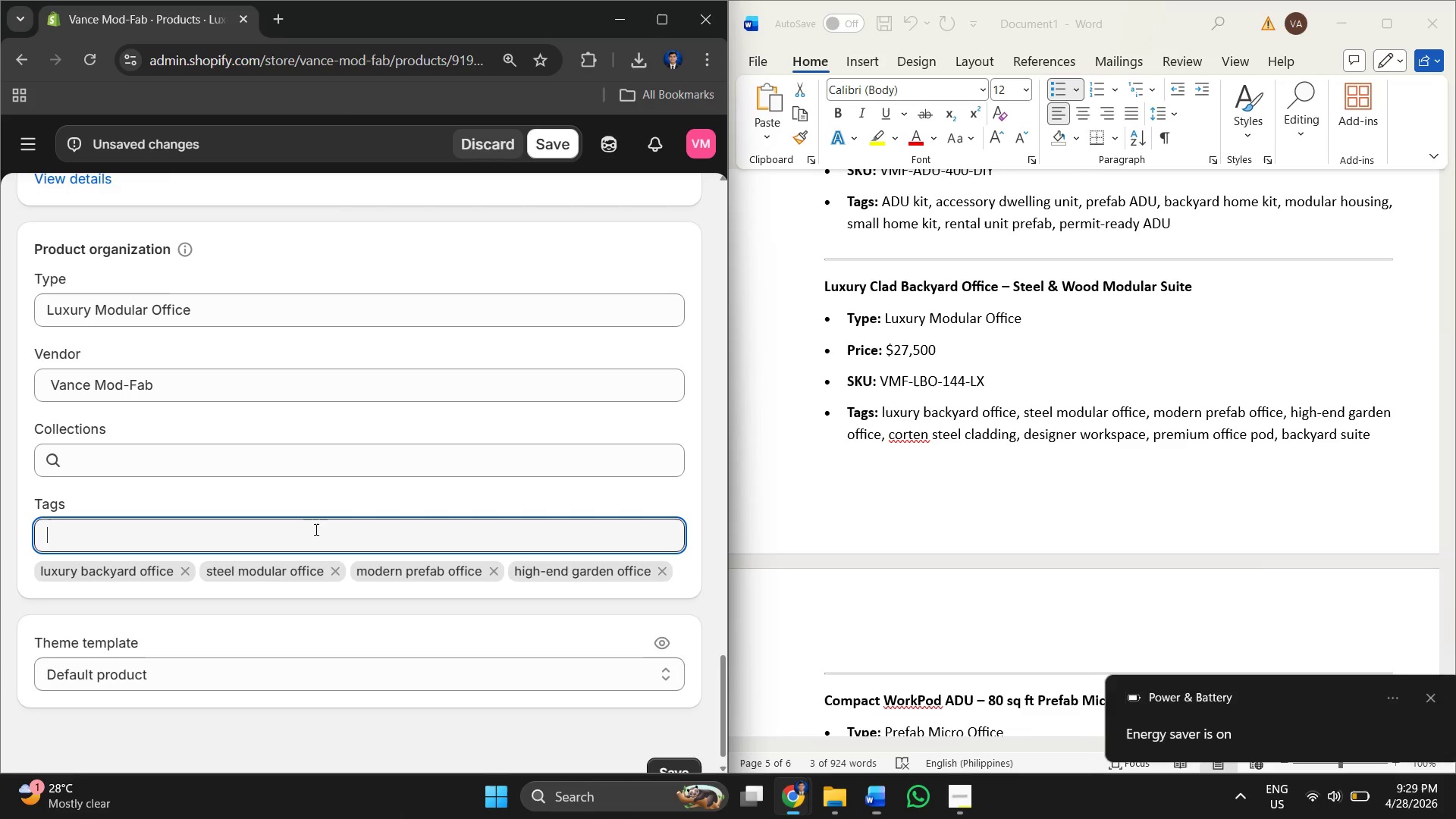 
right_click([315, 529])
 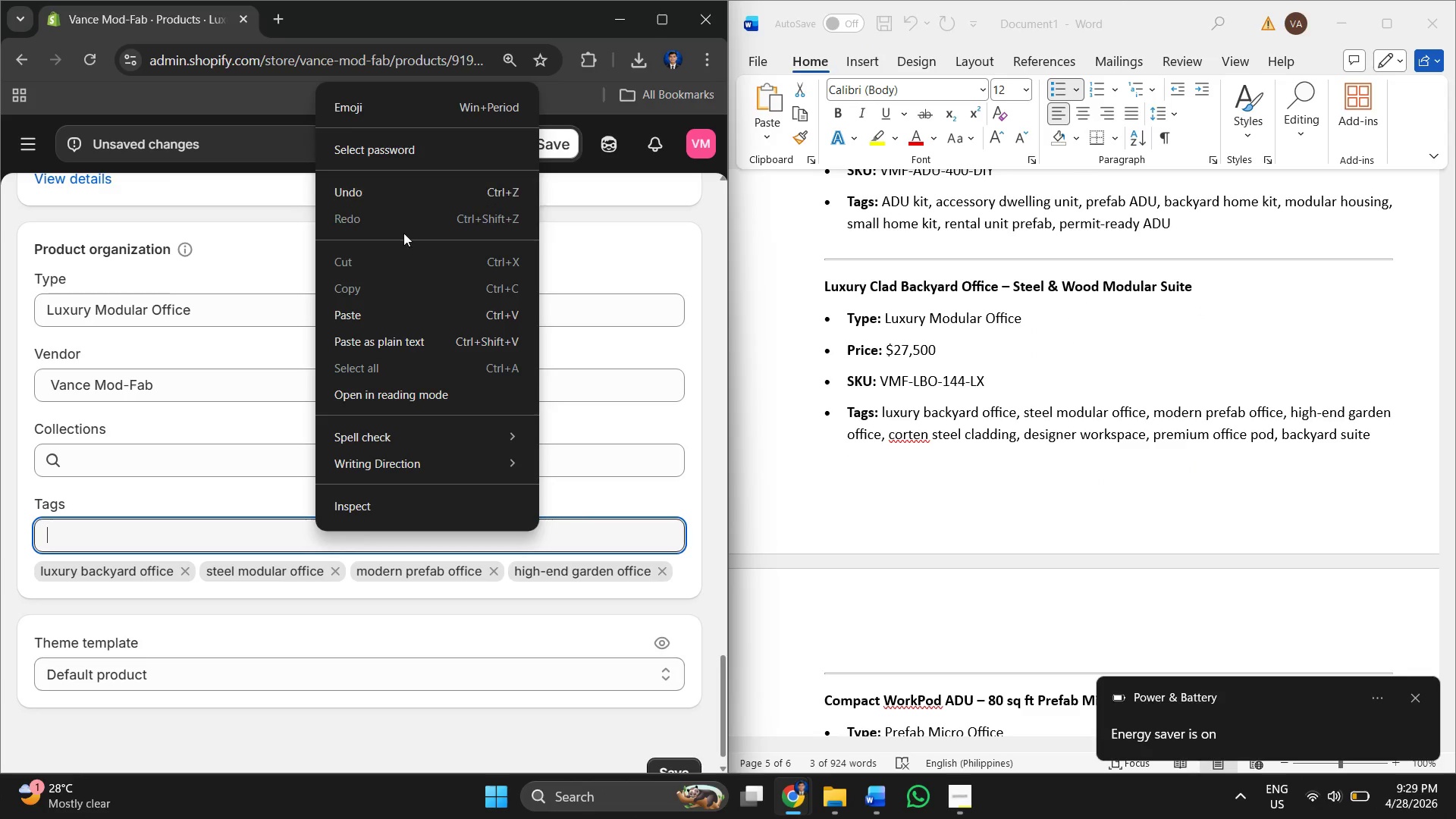 
left_click([385, 301])
 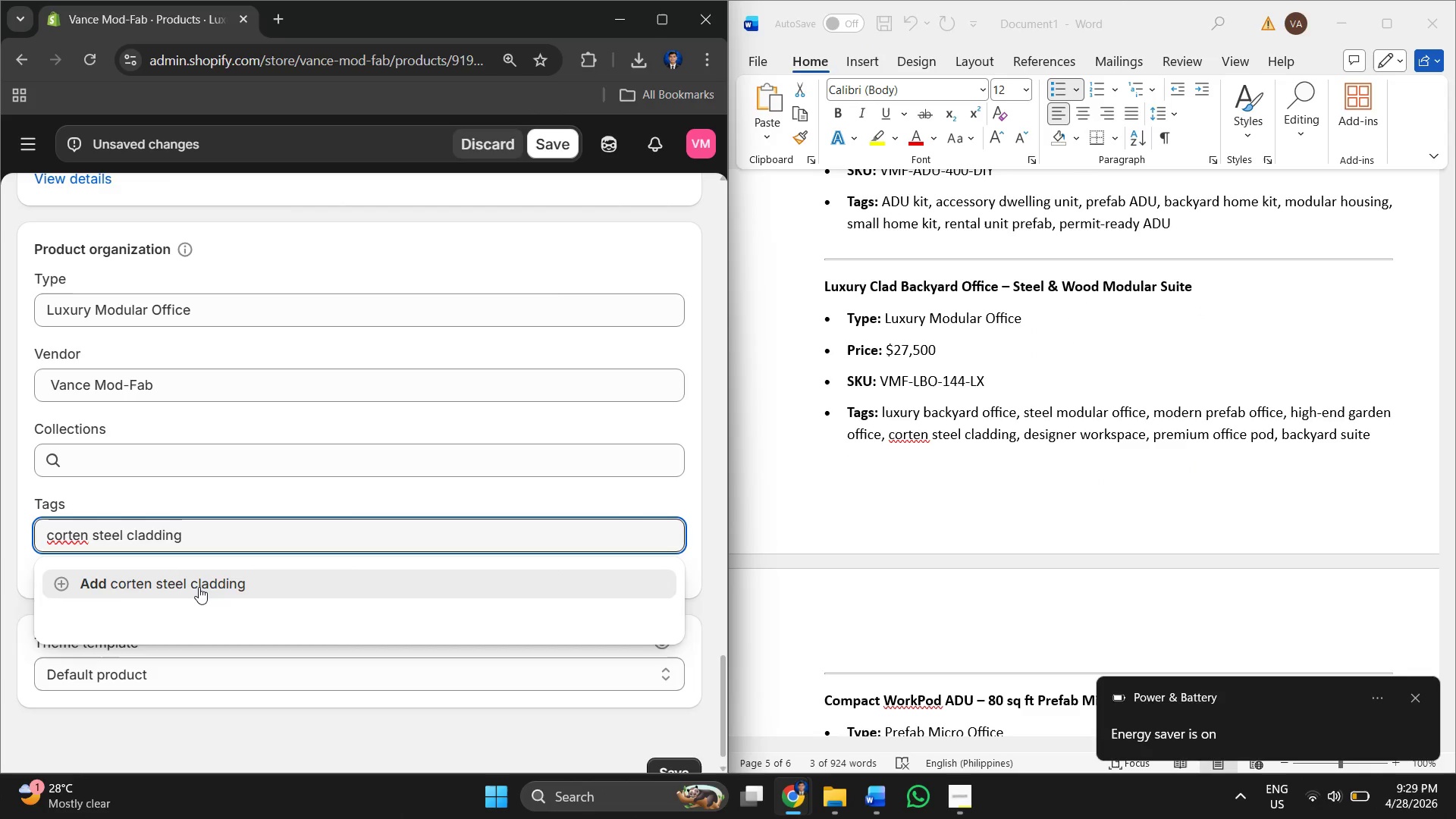 
left_click([199, 587])
 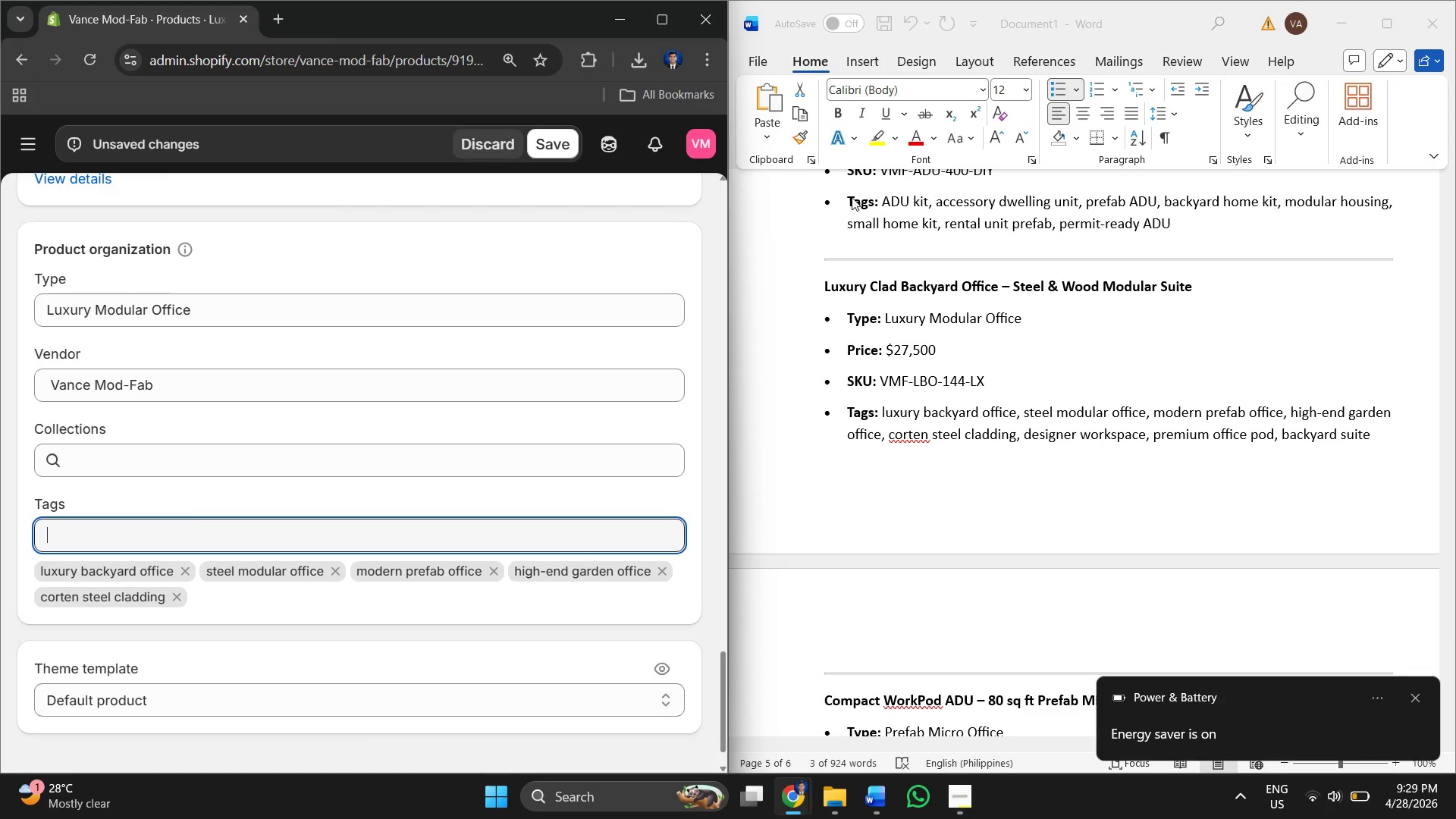 
left_click([1103, 403])
 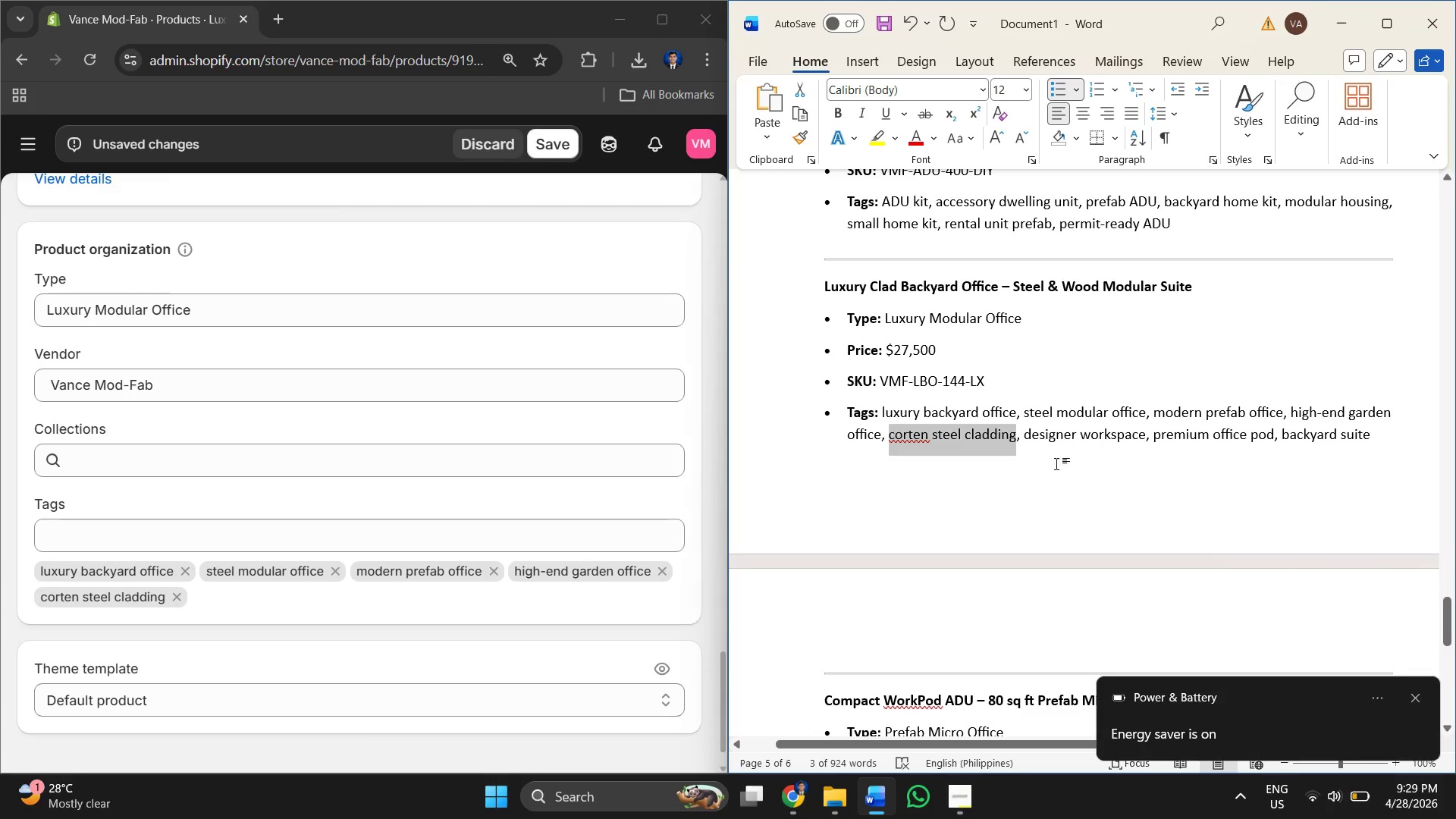 
left_click([1054, 465])
 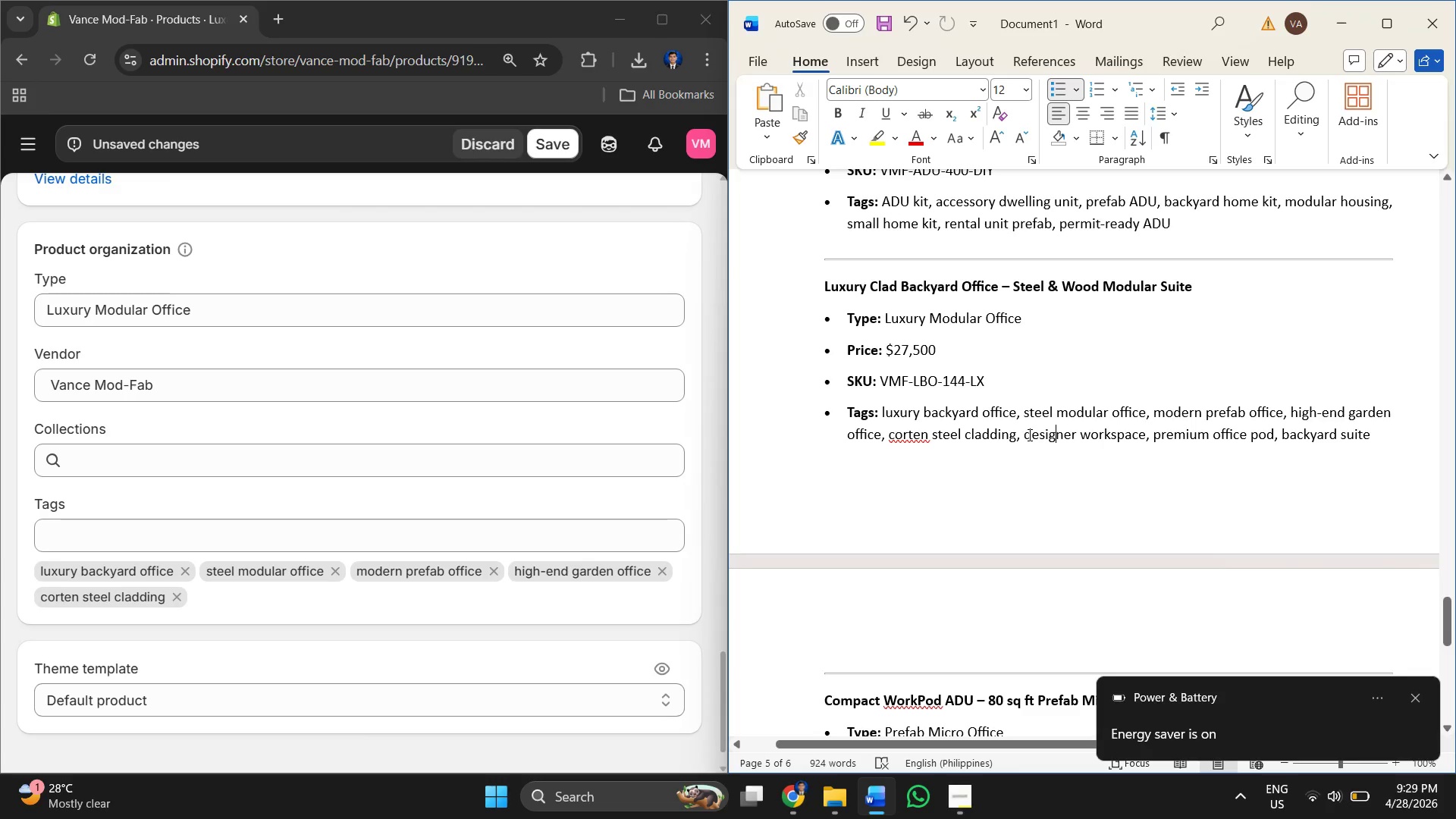 
left_click_drag(start_coordinate=[1028, 434], to_coordinate=[1129, 433])
 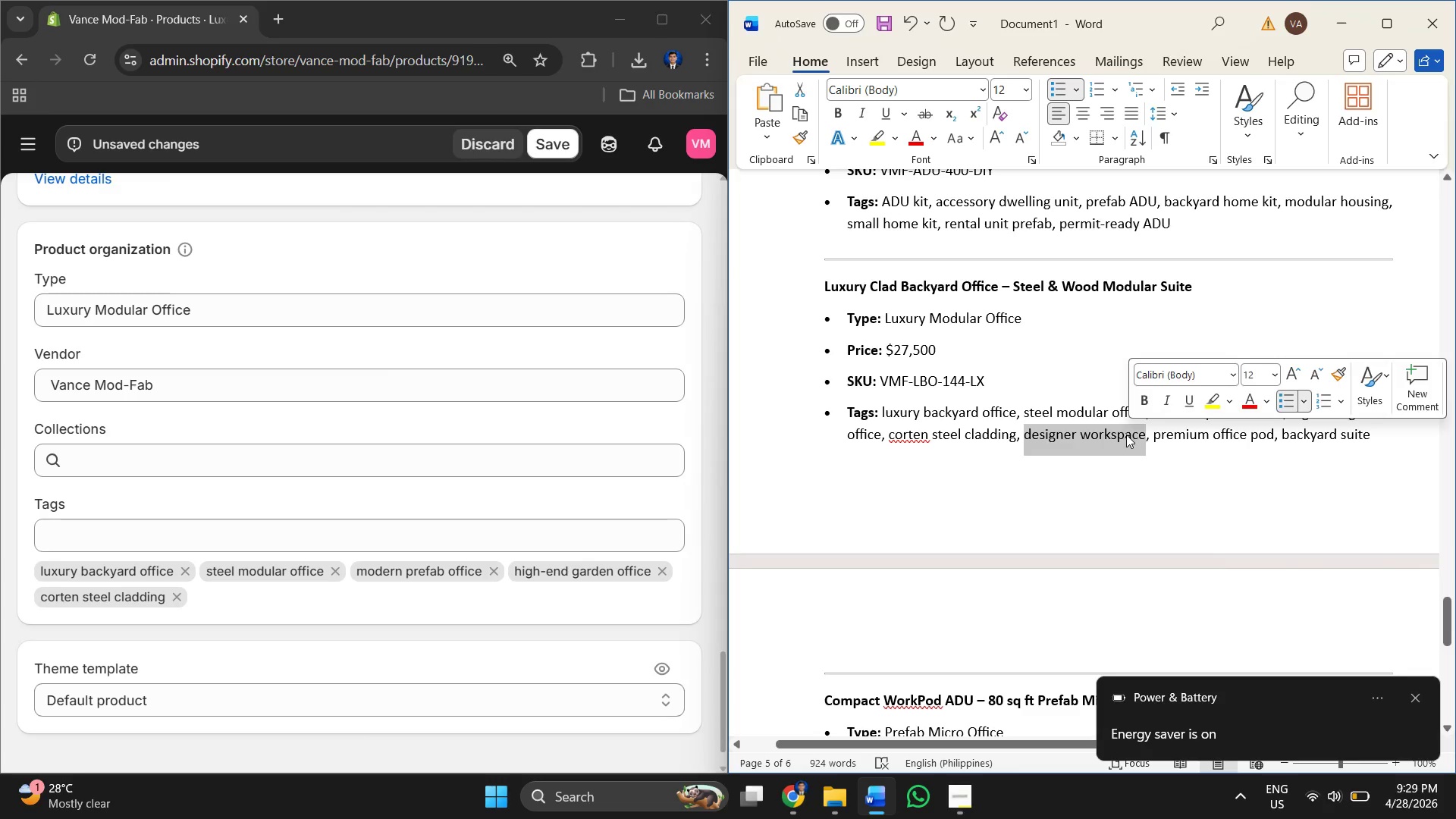 
right_click([1126, 435])
 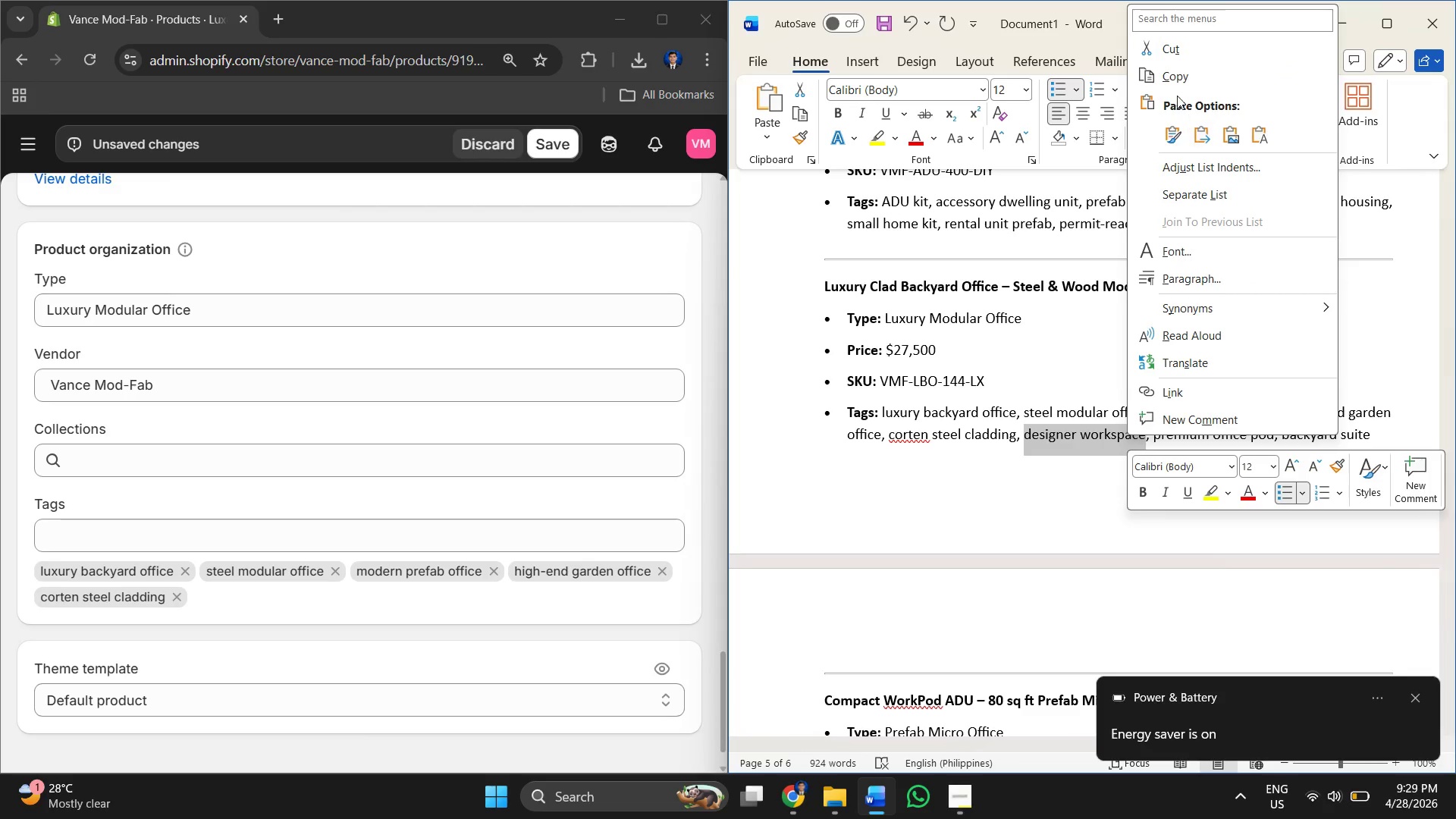 
left_click([1173, 86])
 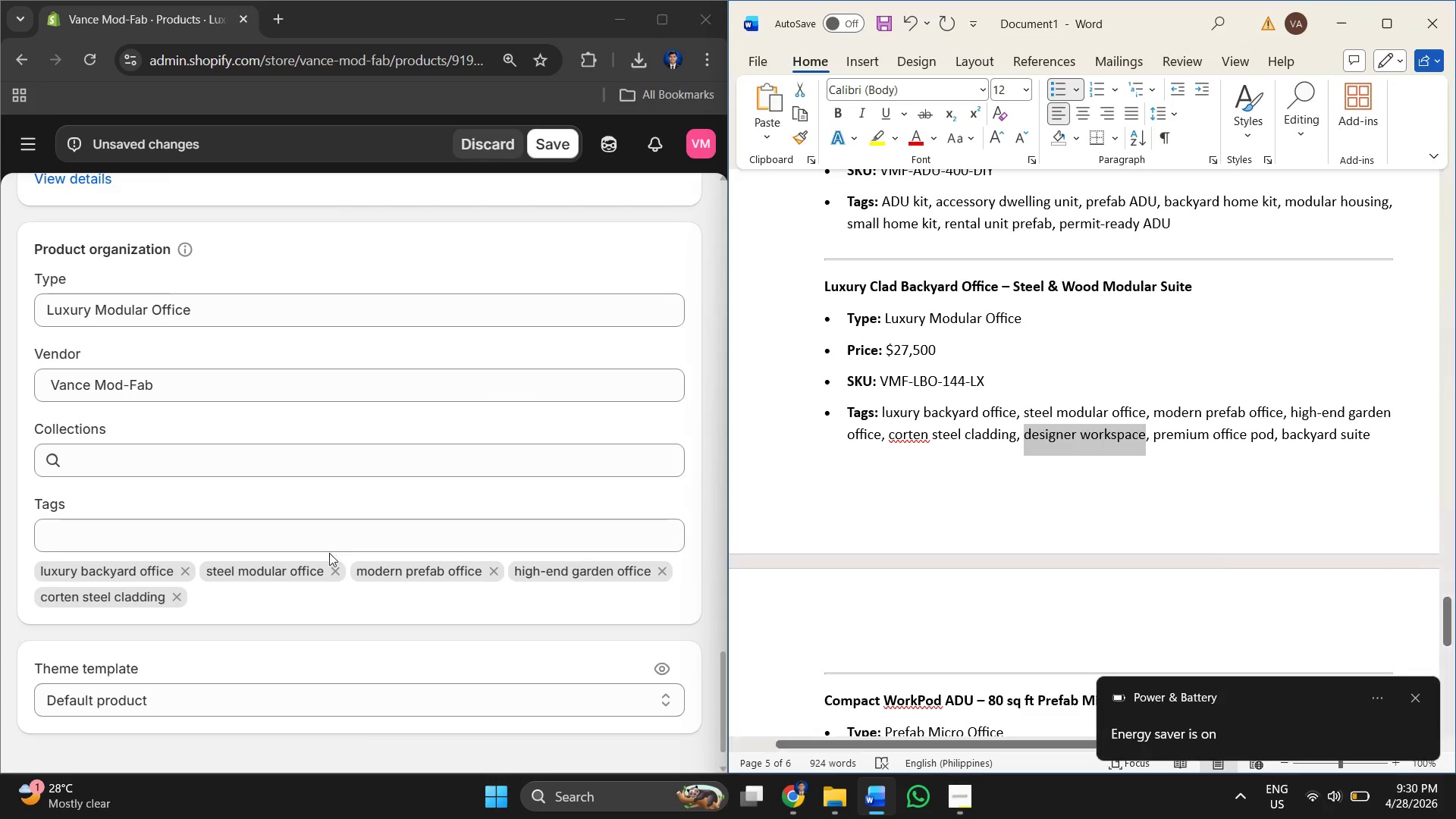 
left_click([320, 544])
 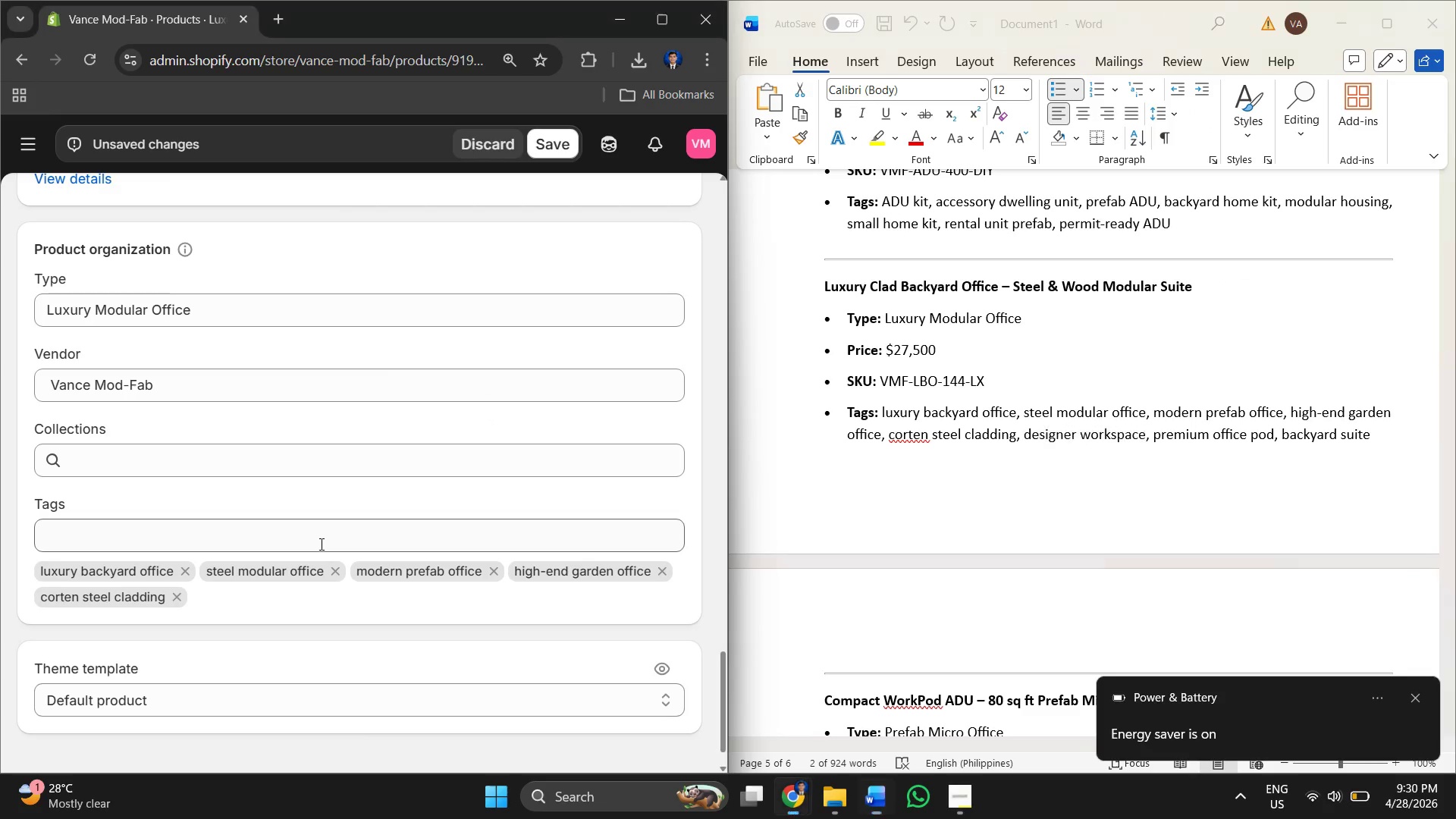 
right_click([320, 544])
 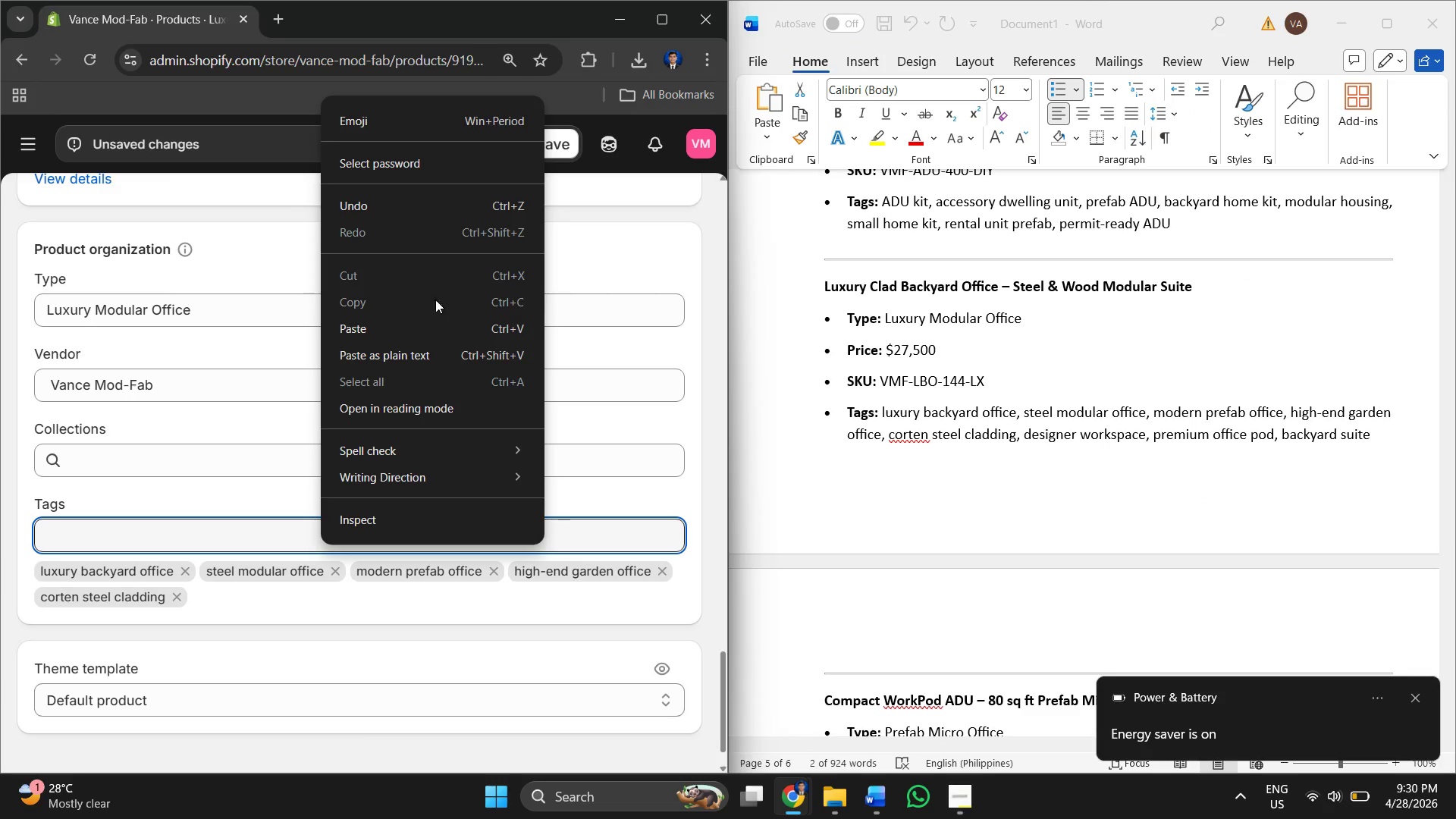 
left_click([406, 330])
 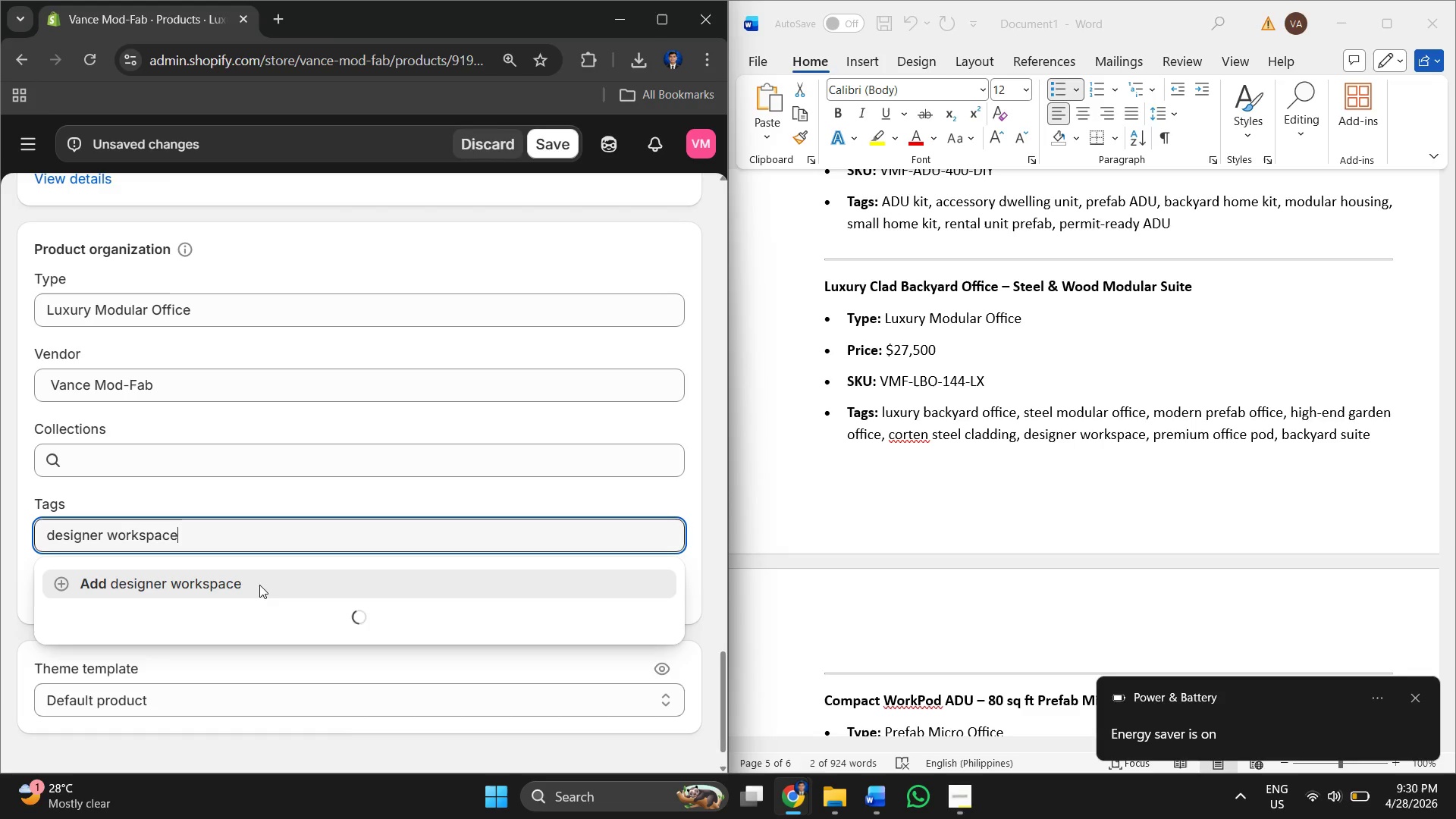 
left_click([237, 570])
 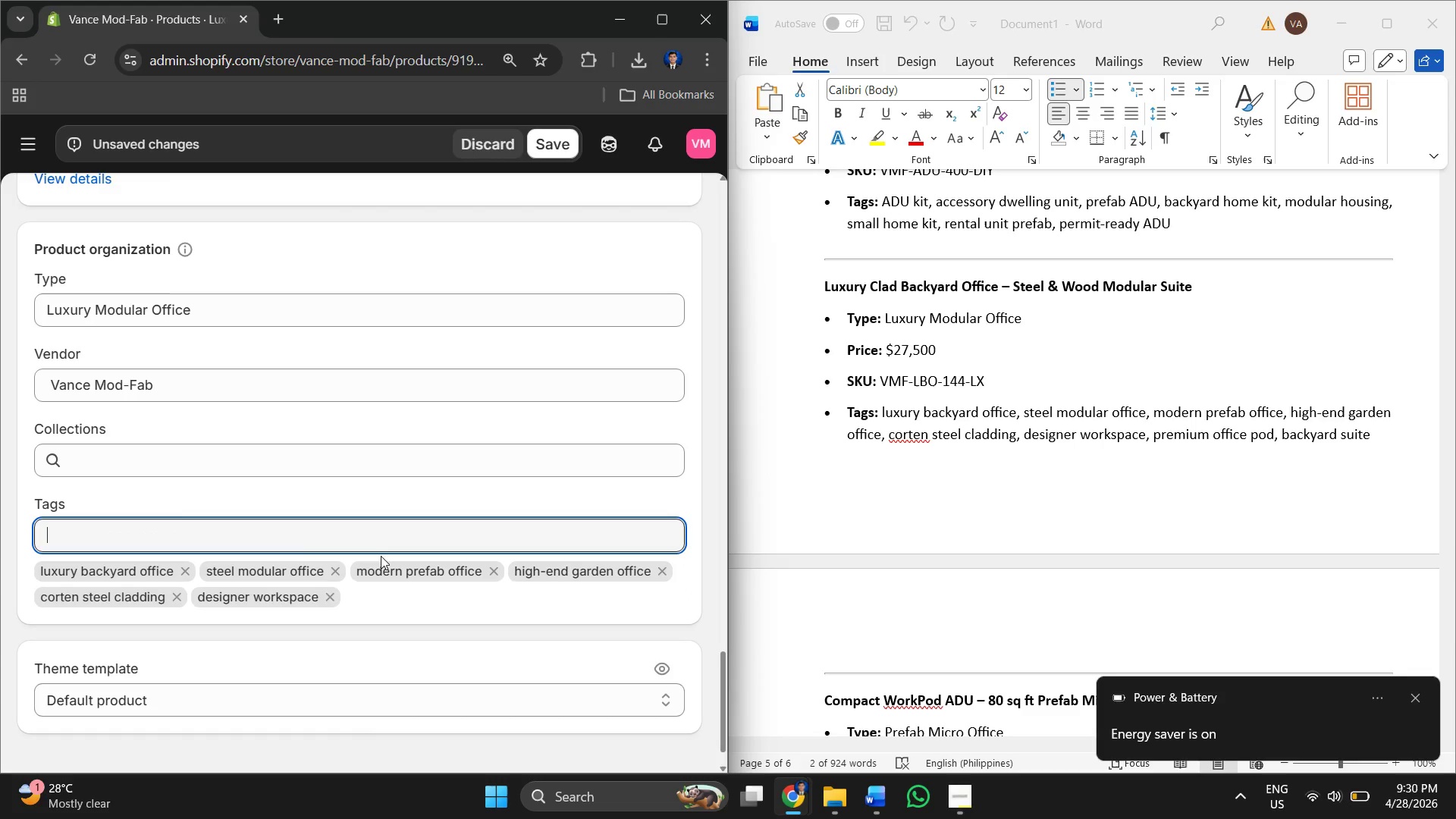 
left_click([968, 461])
 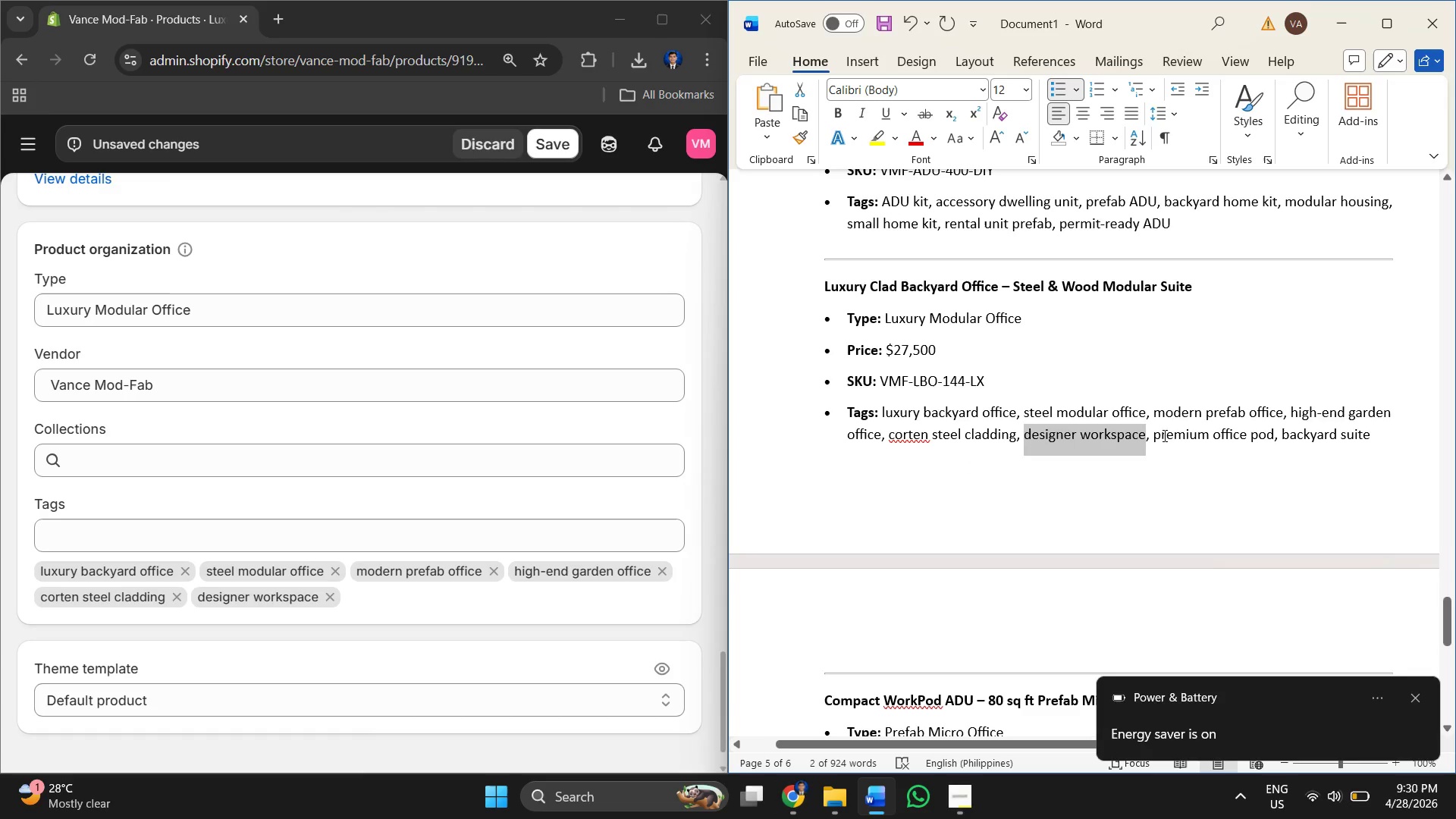 
left_click([1187, 434])
 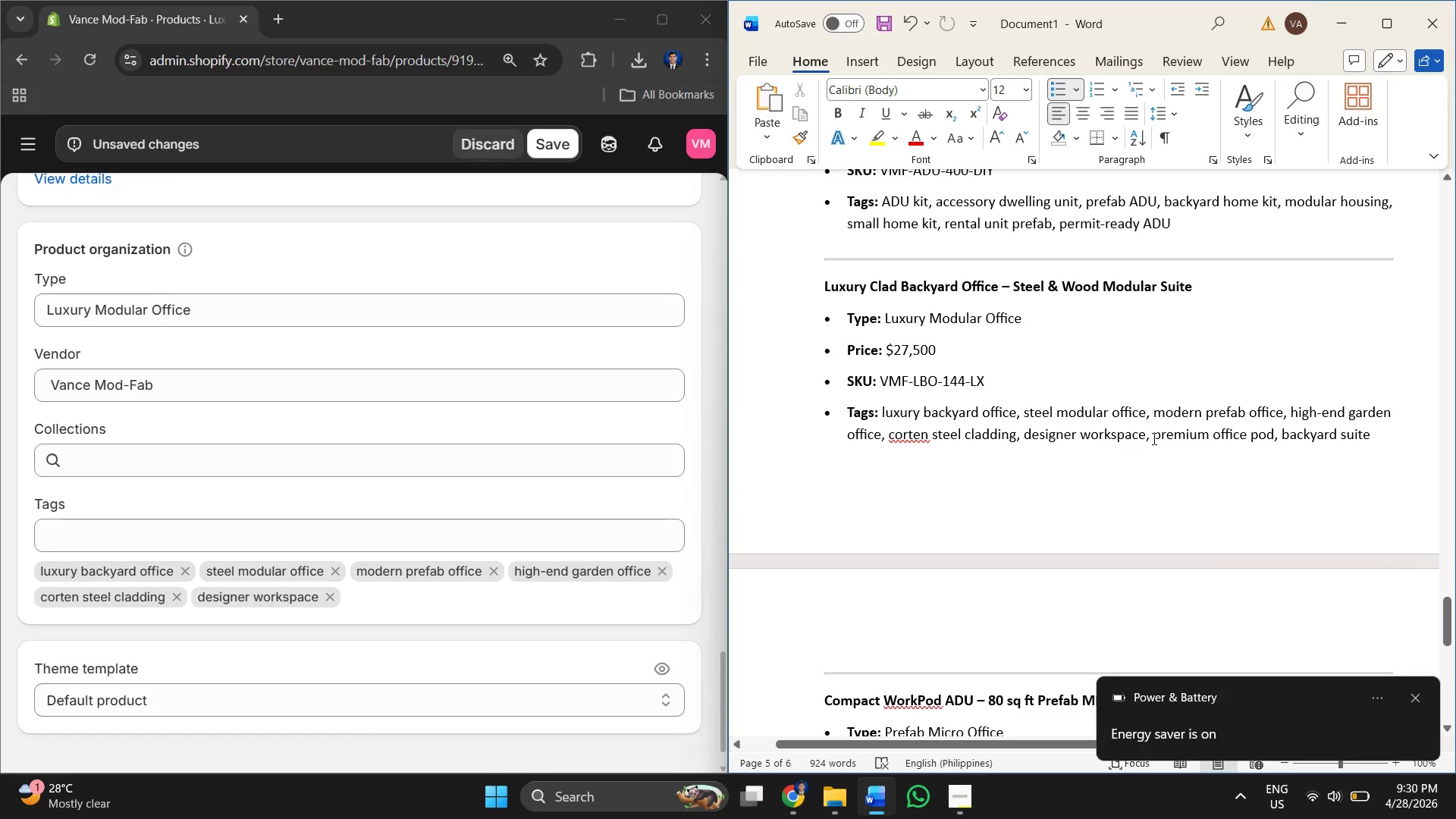 
left_click_drag(start_coordinate=[1151, 438], to_coordinate=[1266, 428])
 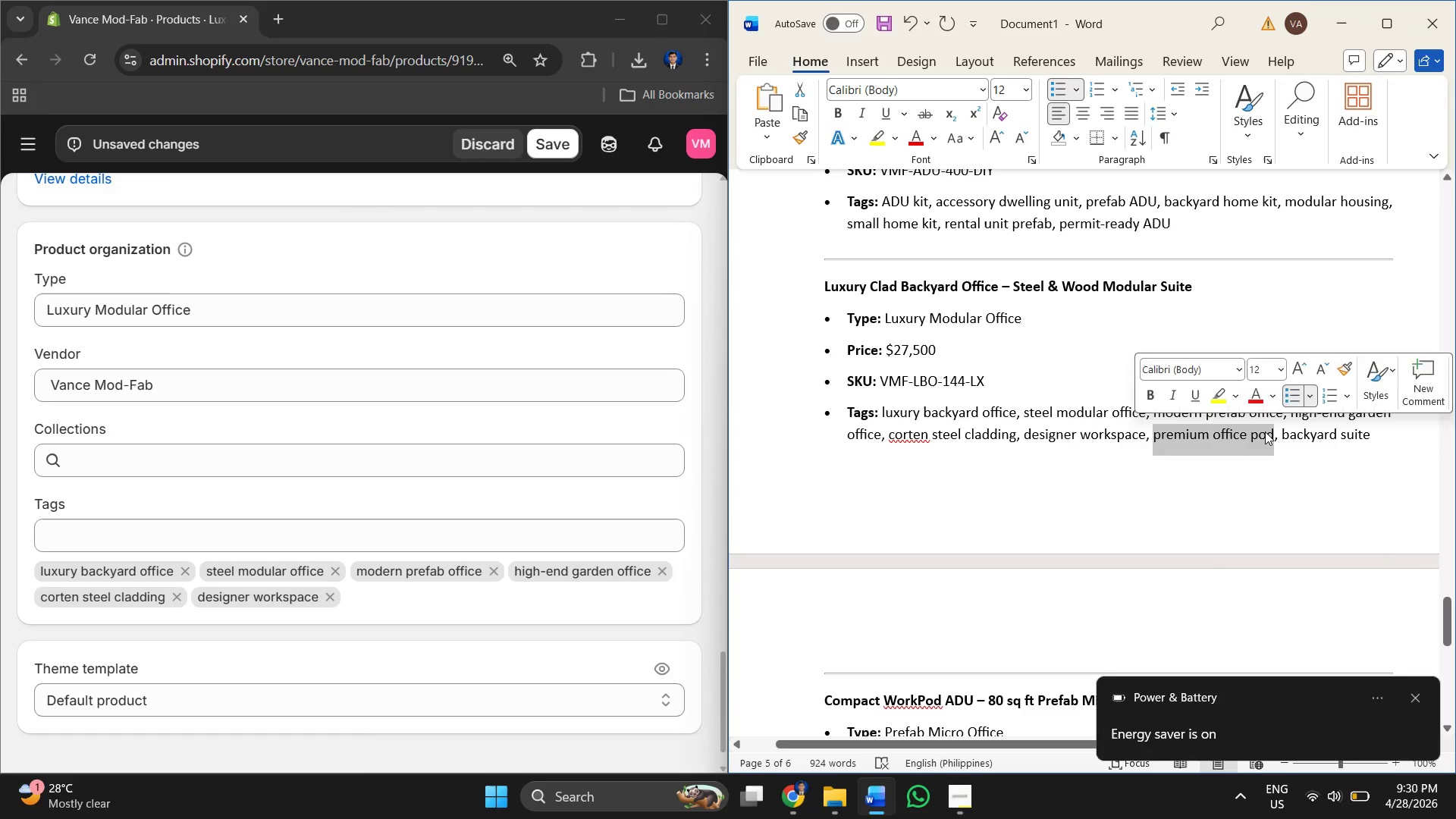 
right_click([1265, 431])
 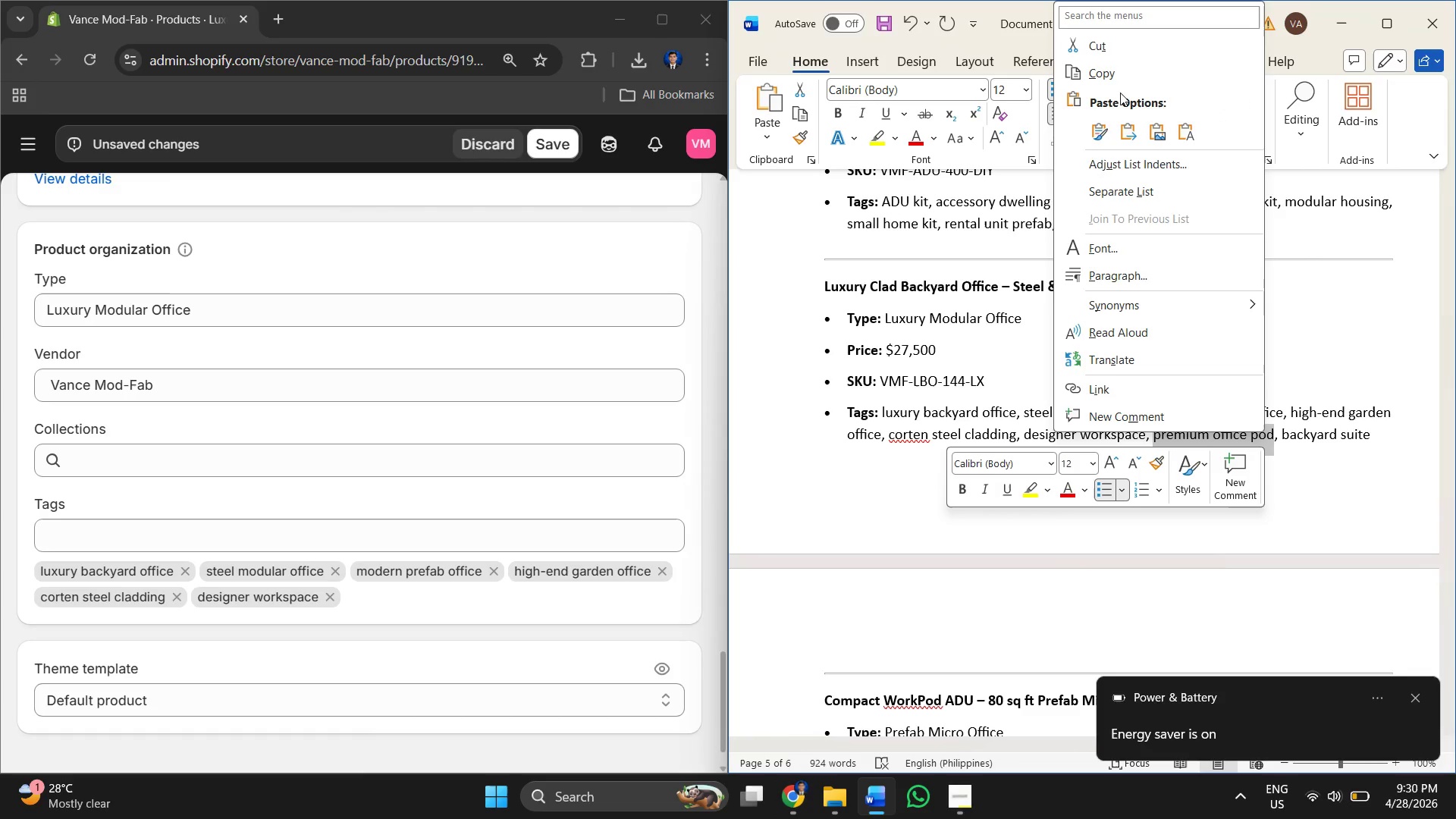 
left_click([1112, 74])
 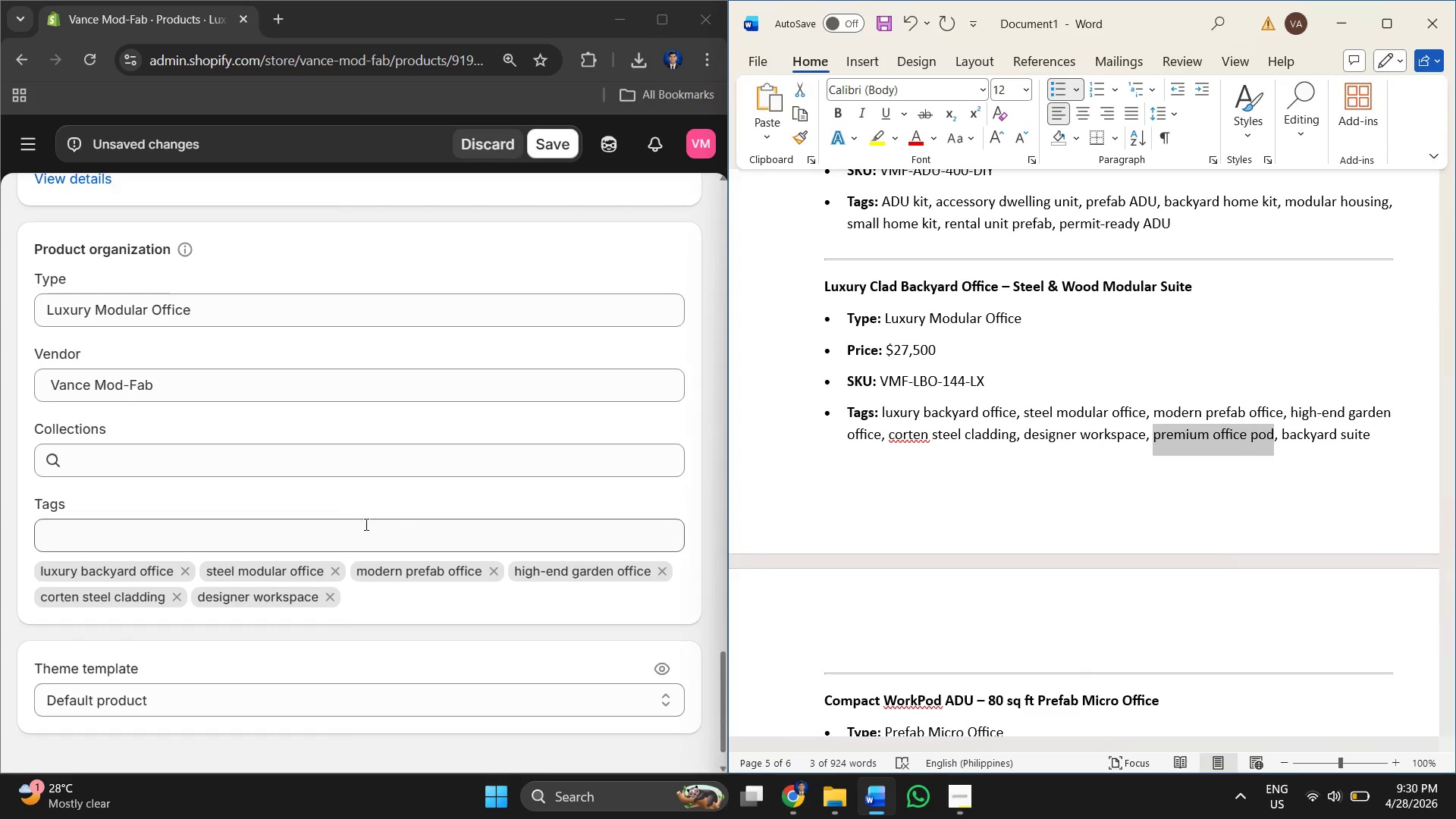 
right_click([369, 529])
 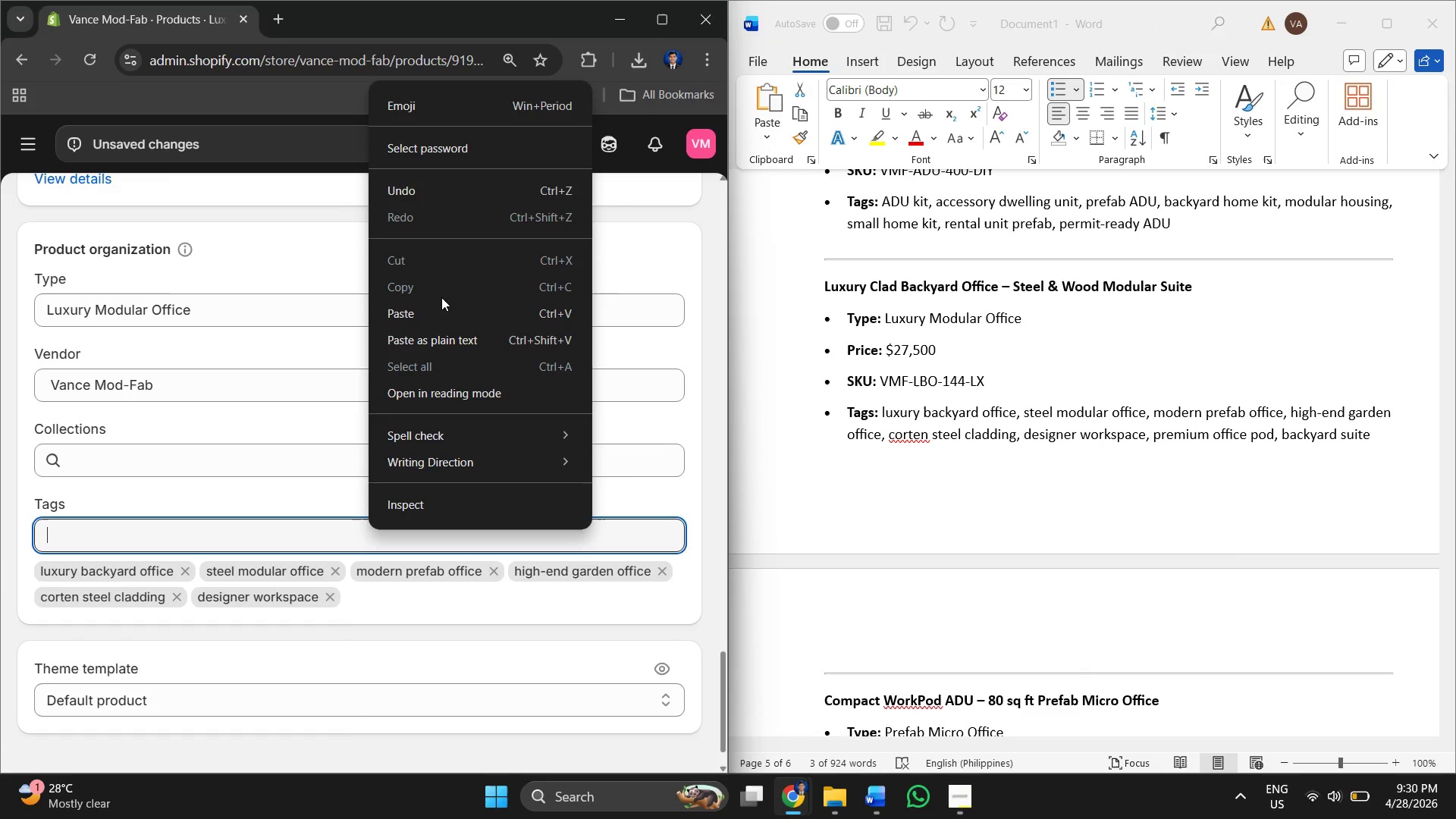 
left_click([433, 318])
 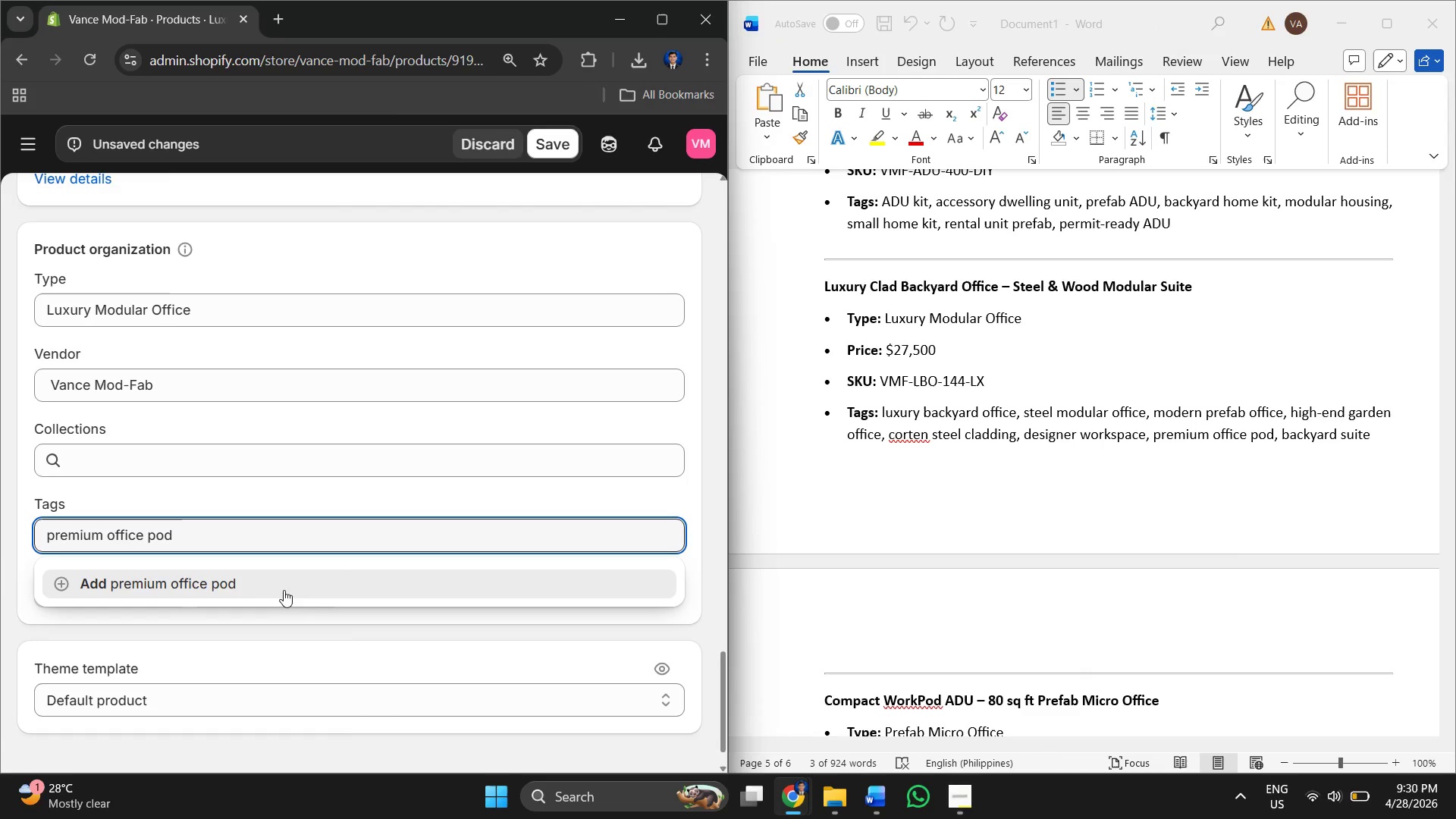 
left_click([258, 583])
 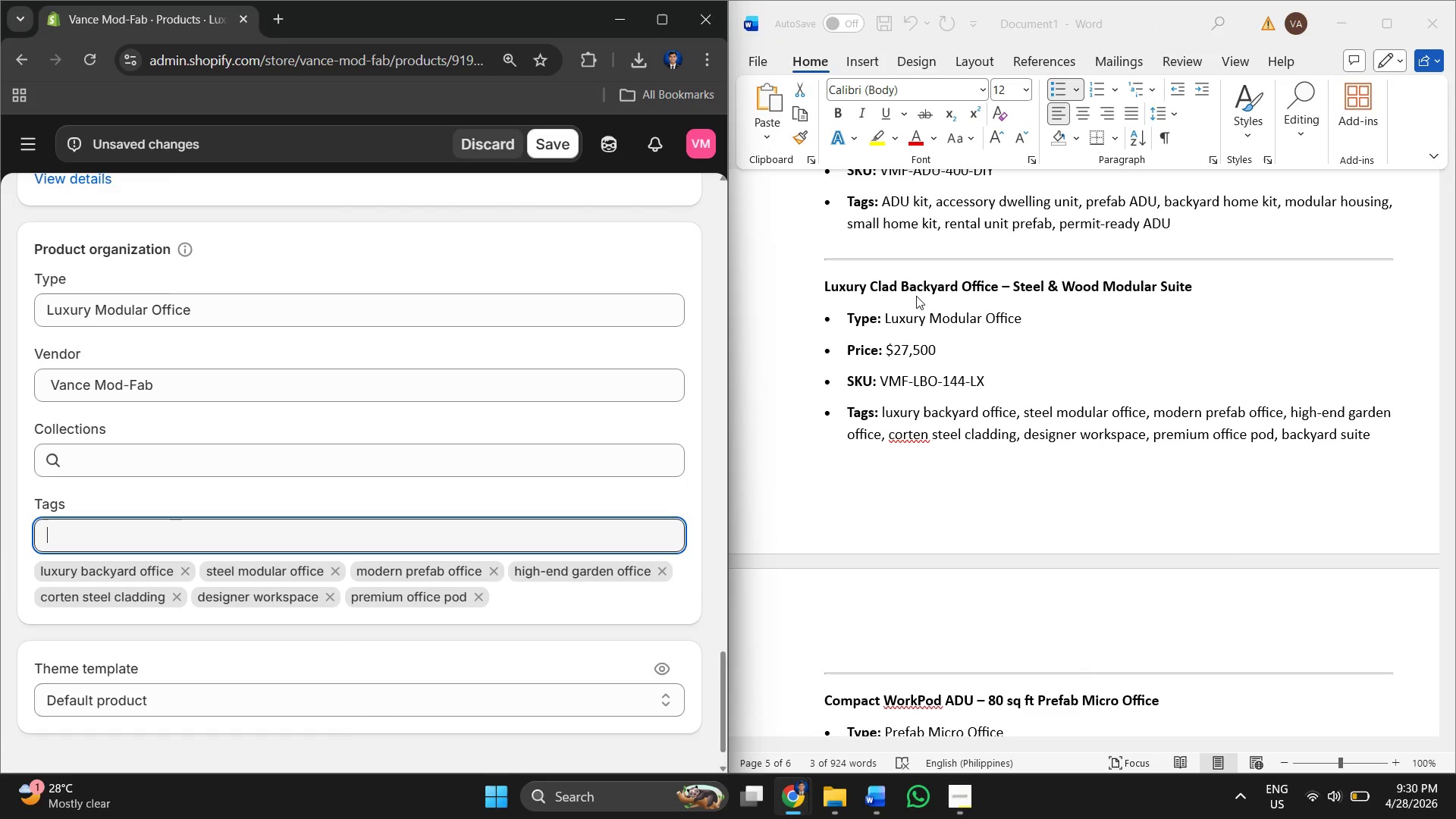 
left_click([1194, 403])
 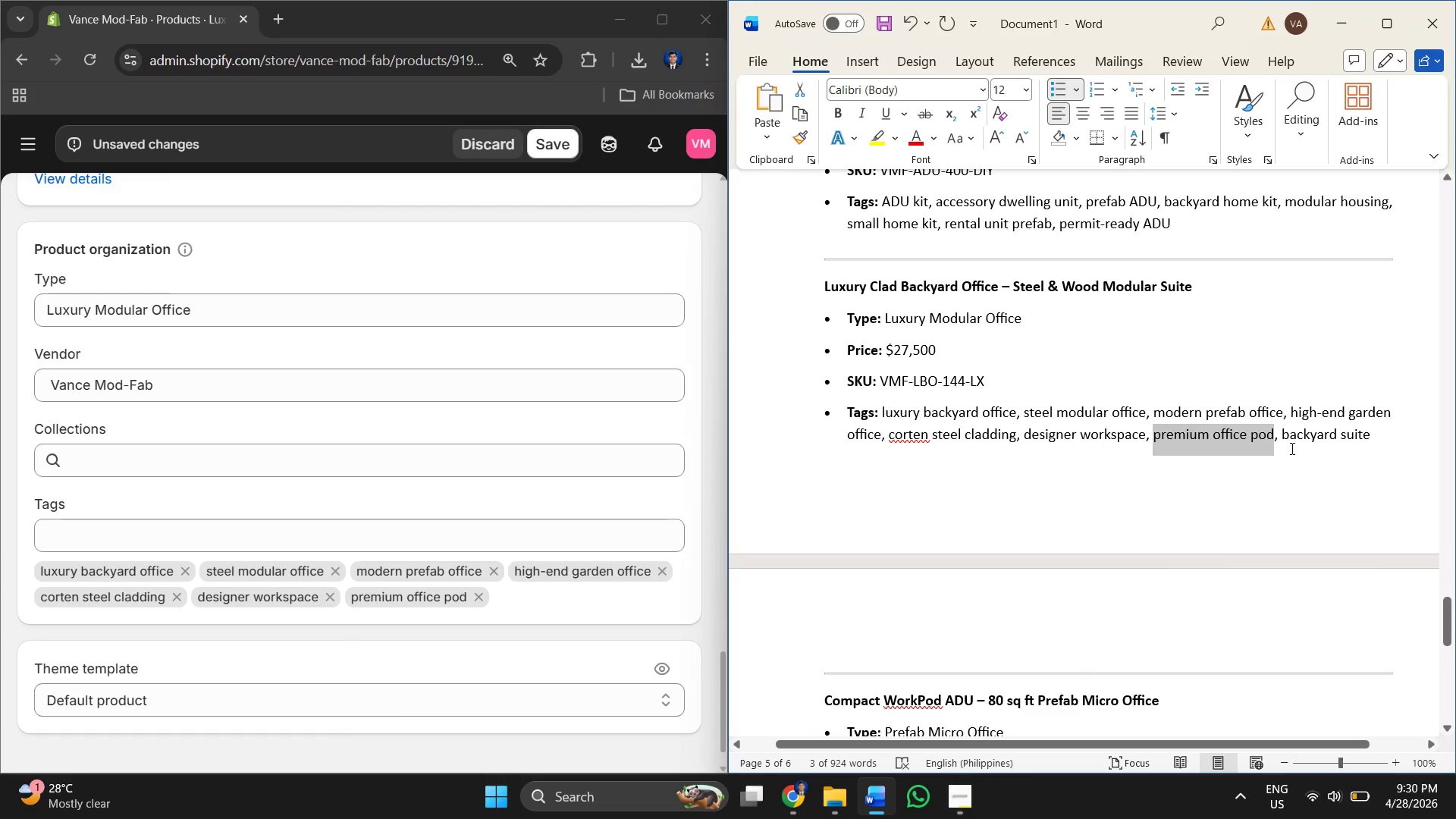 
left_click([1291, 448])
 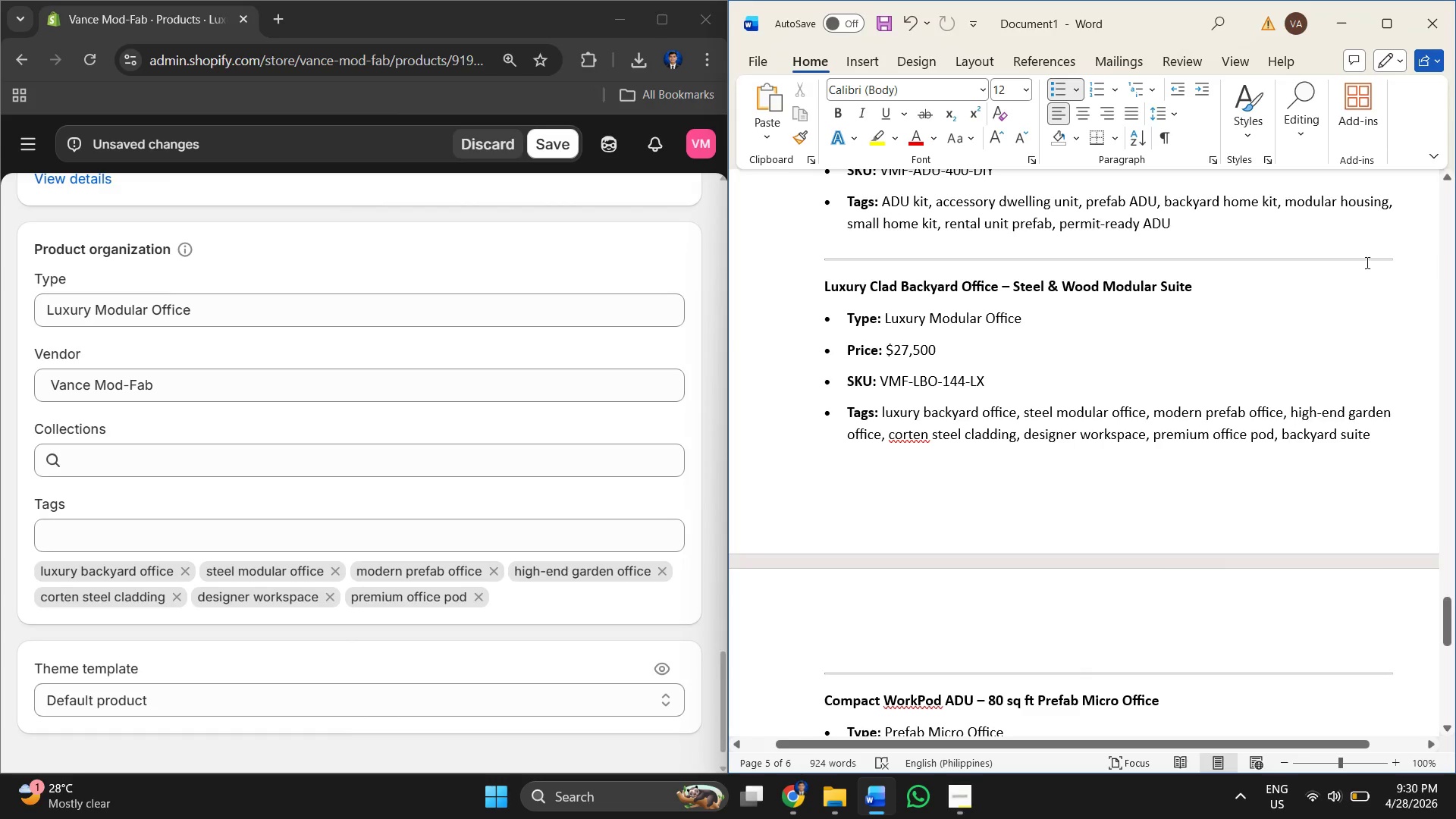 
left_click([1335, 435])
 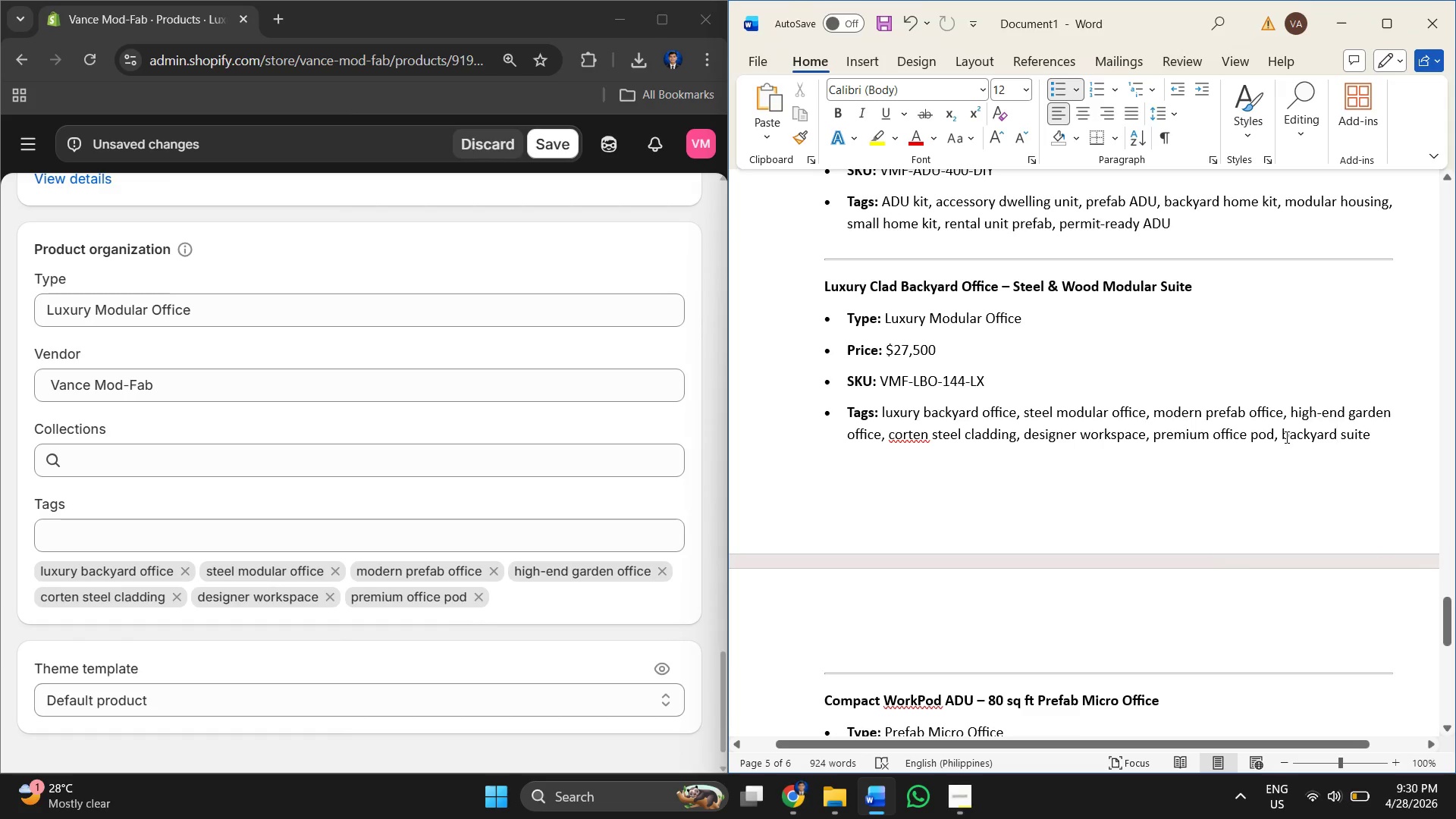 
left_click([1285, 437])
 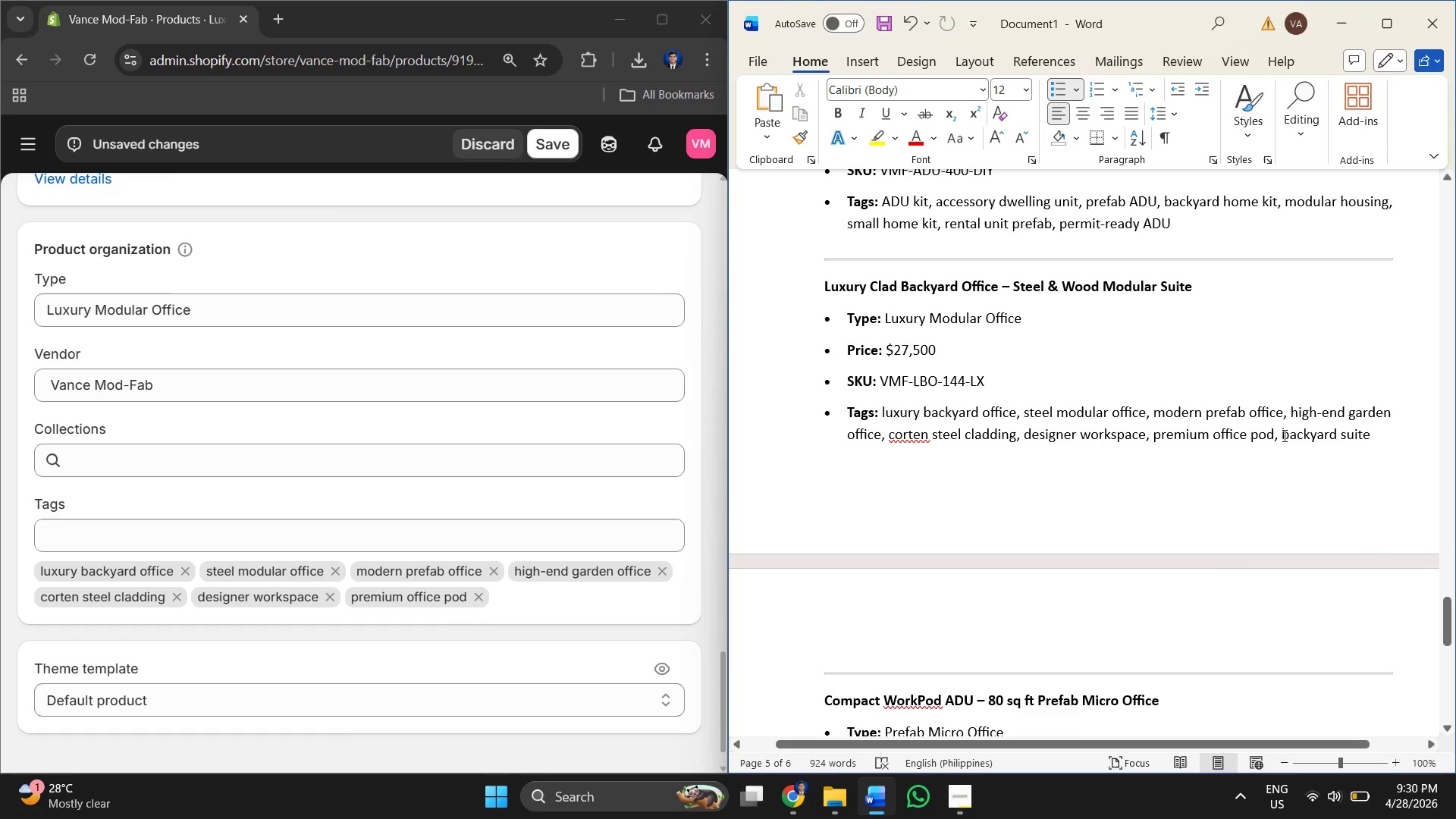 
left_click_drag(start_coordinate=[1282, 434], to_coordinate=[1370, 432])
 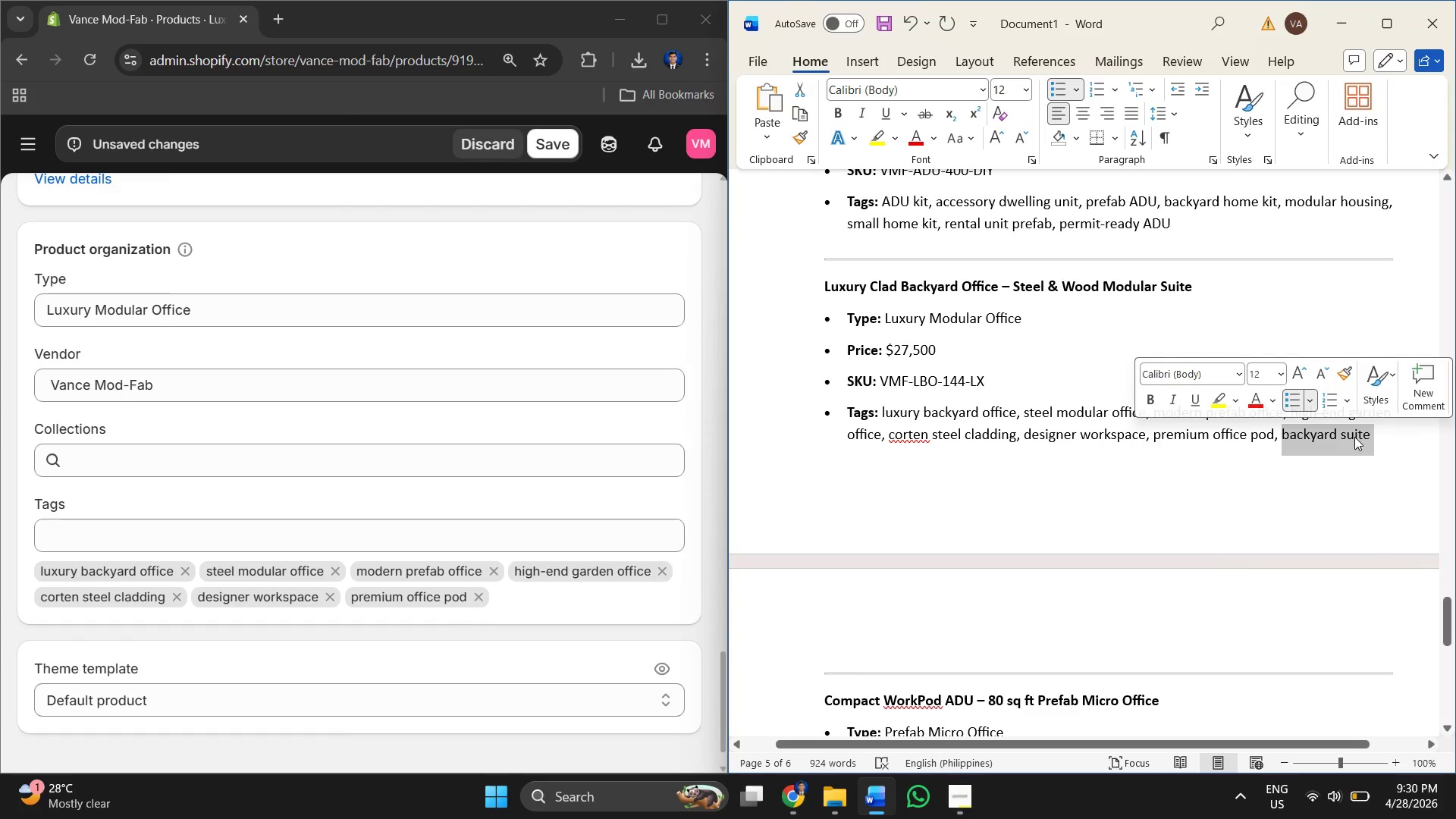 
right_click([1354, 437])
 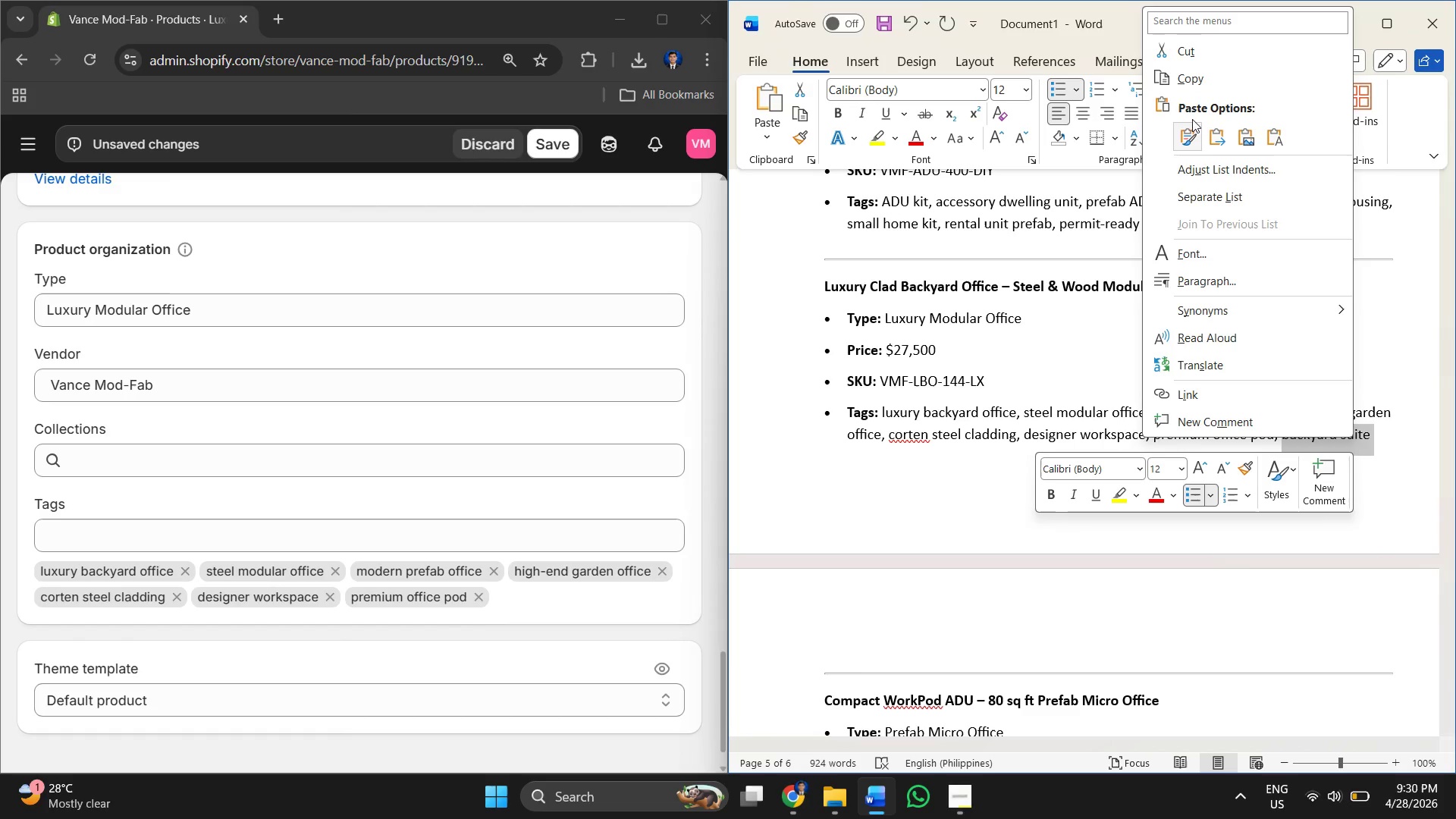 
left_click([1188, 83])
 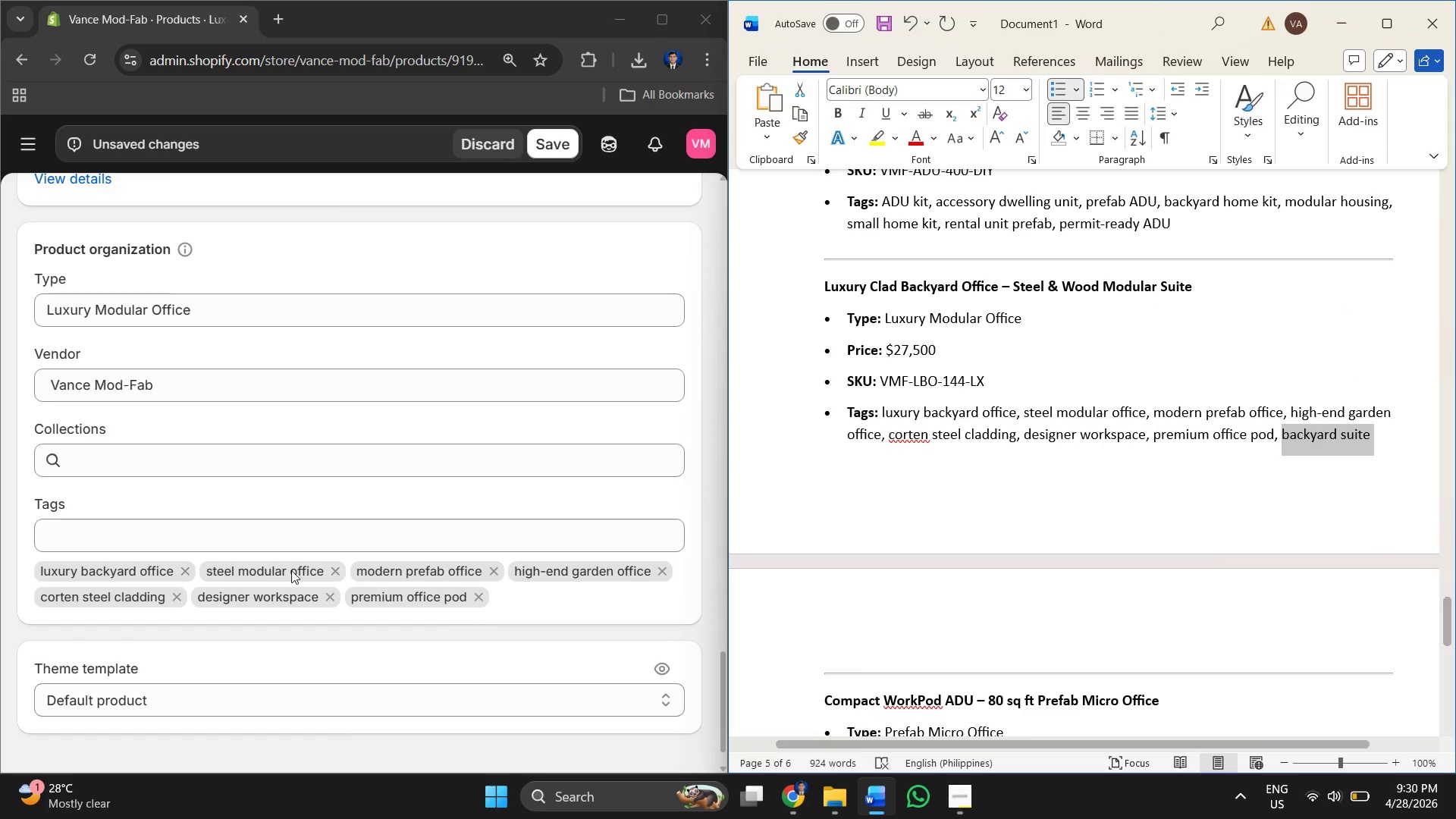 
left_click([306, 533])
 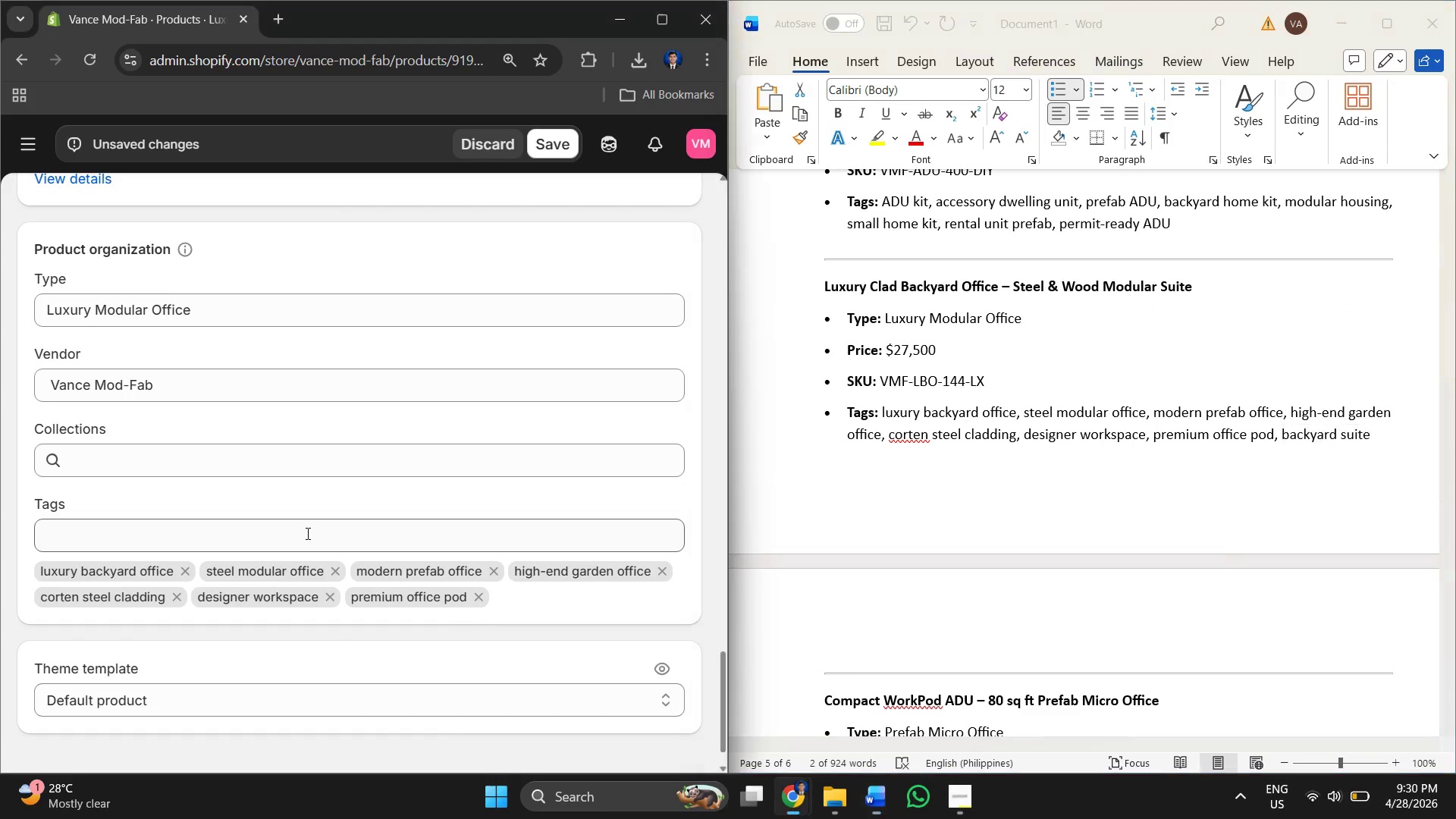 
right_click([306, 533])
 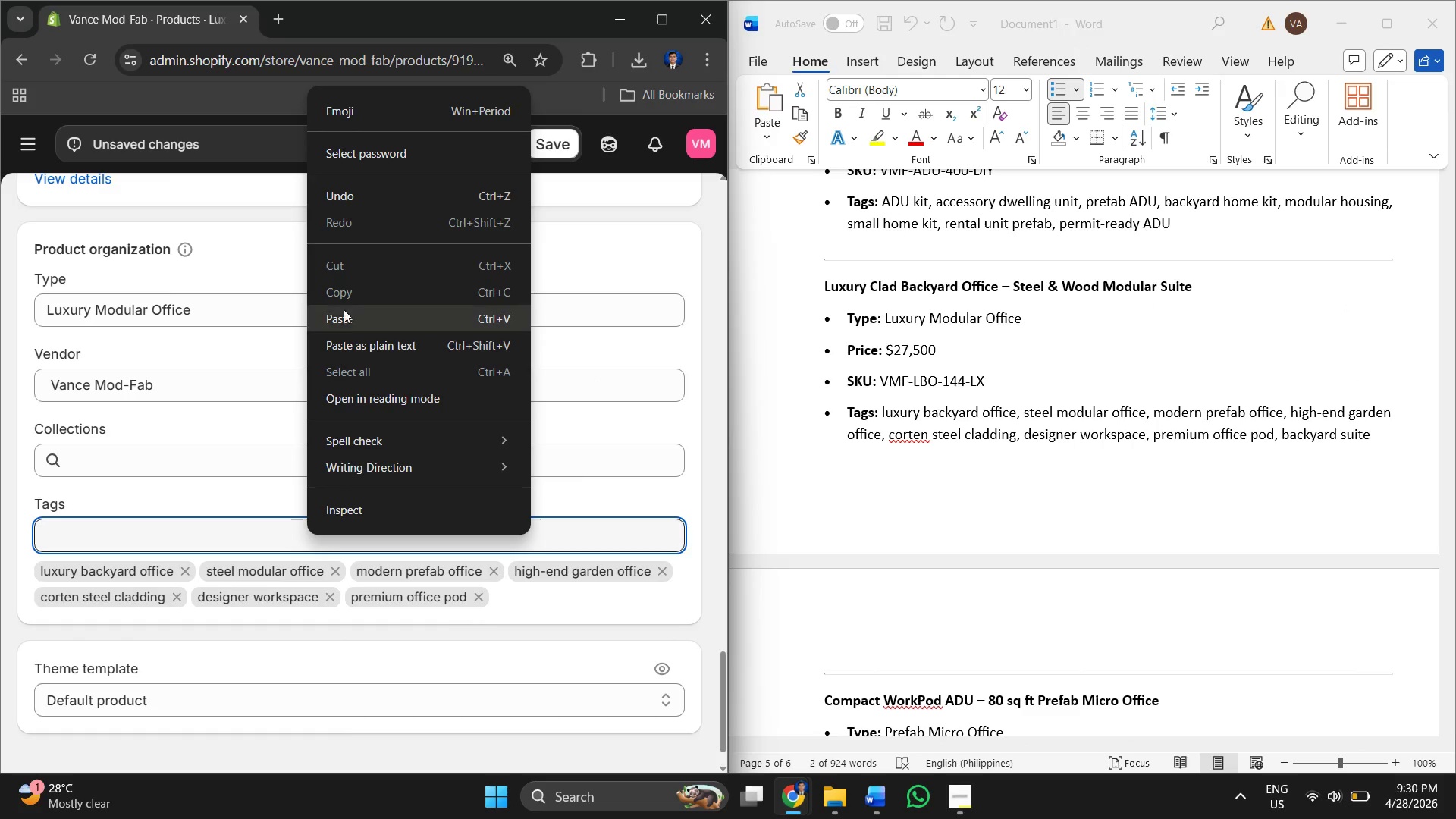 
left_click([342, 315])
 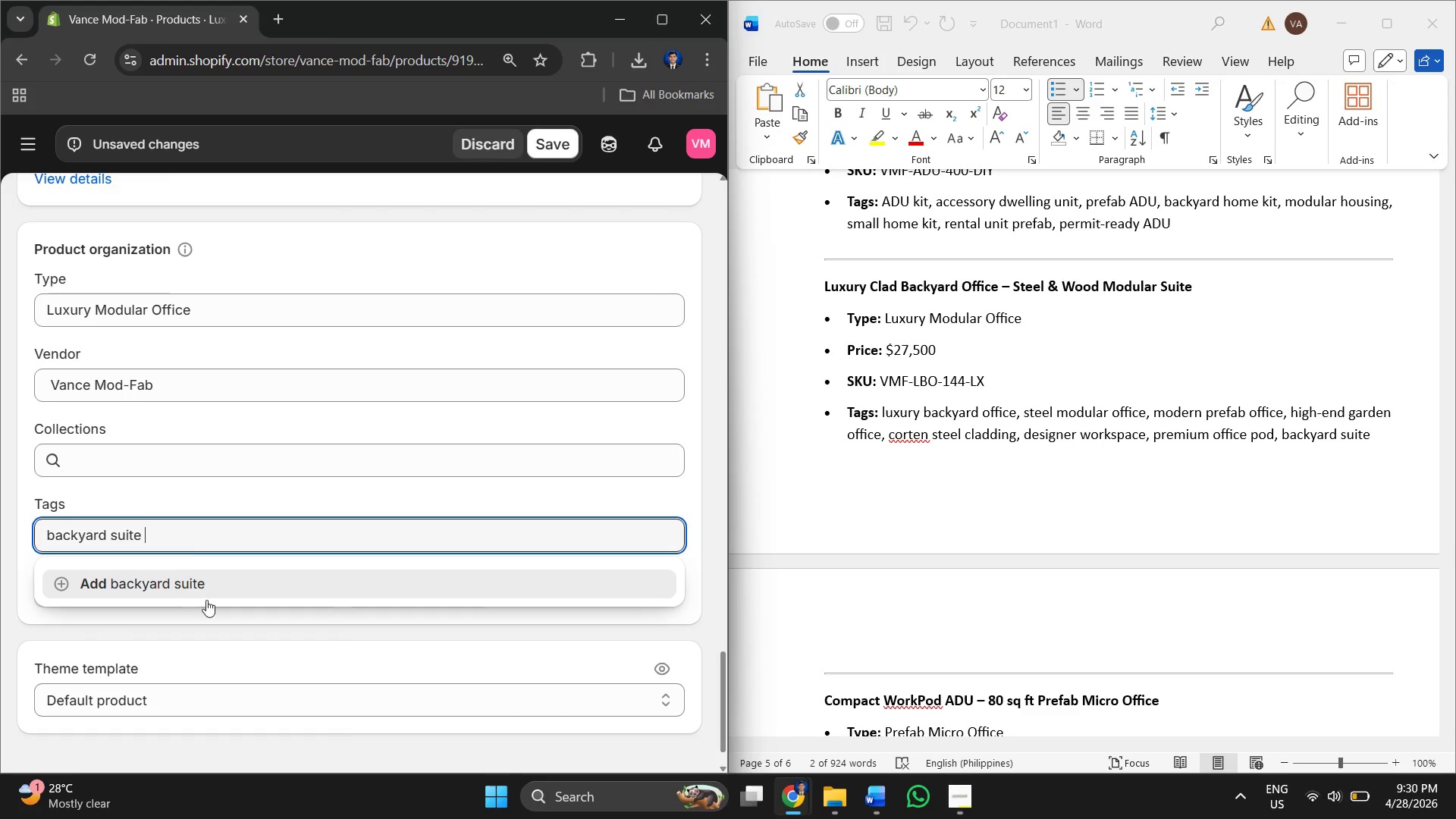 
left_click([209, 585])
 